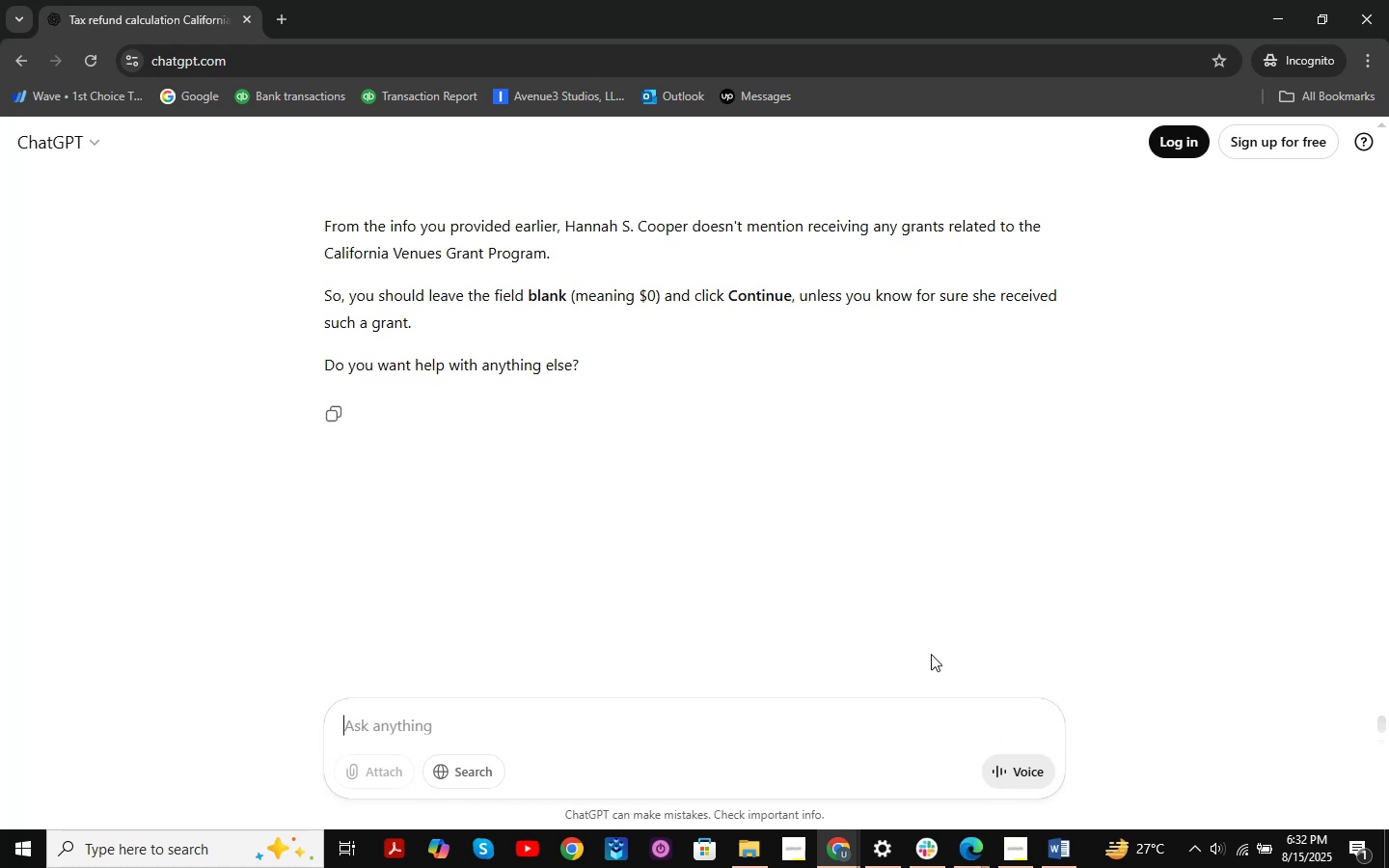 
wait(10.91)
 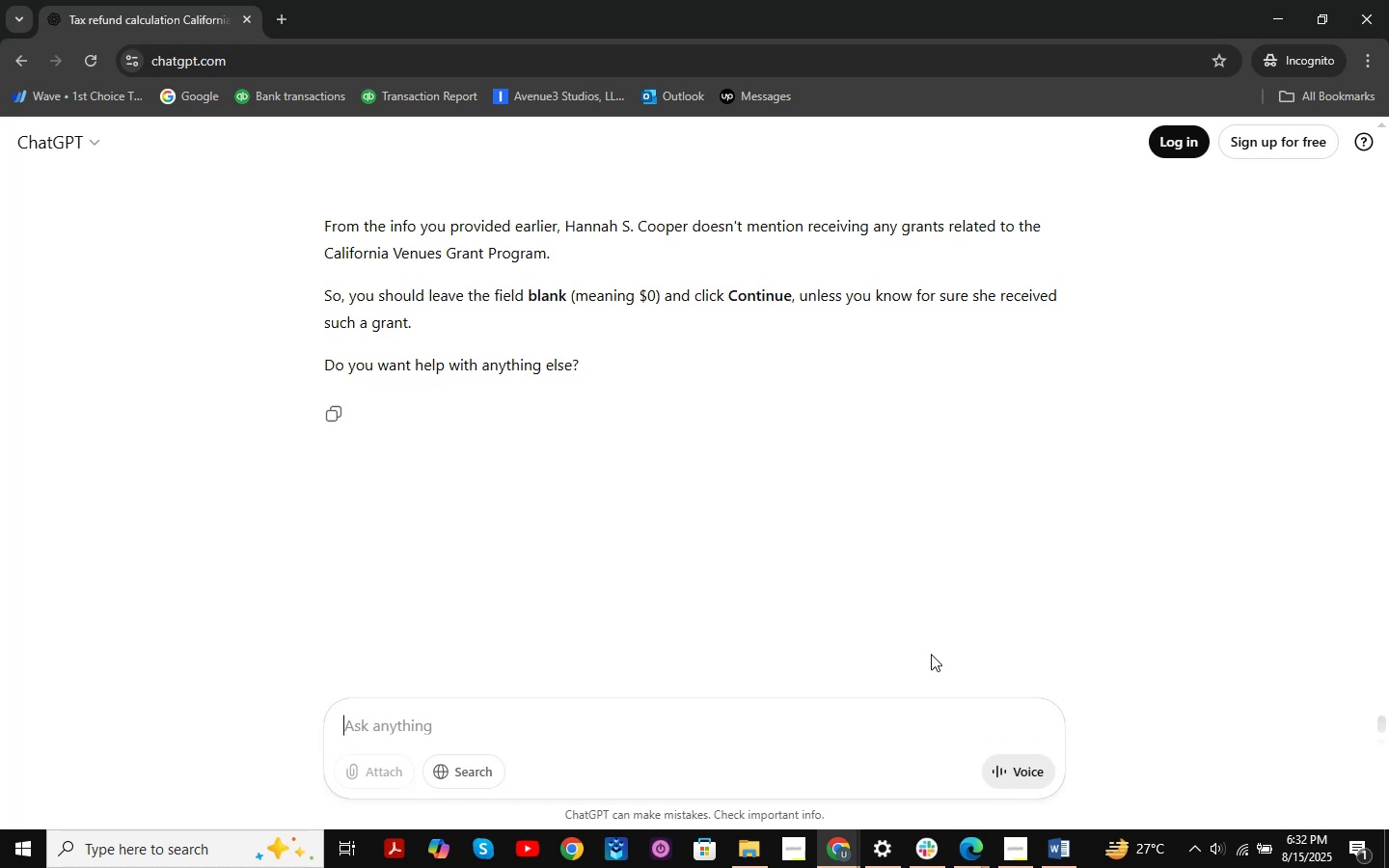 
scroll: coordinate [836, 451], scroll_direction: up, amount: 4.0
 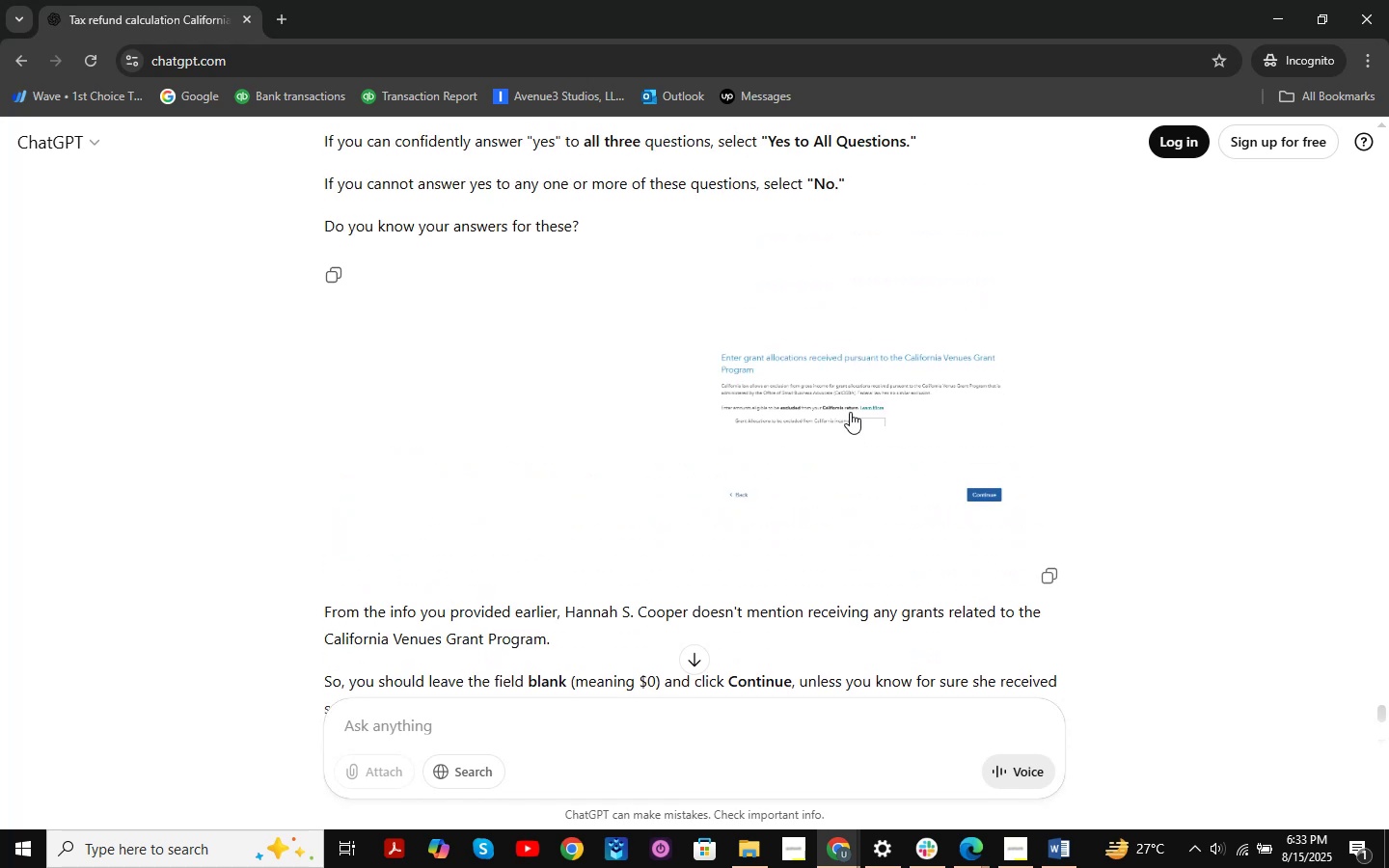 
scroll: coordinate [850, 412], scroll_direction: down, amount: 1.0
 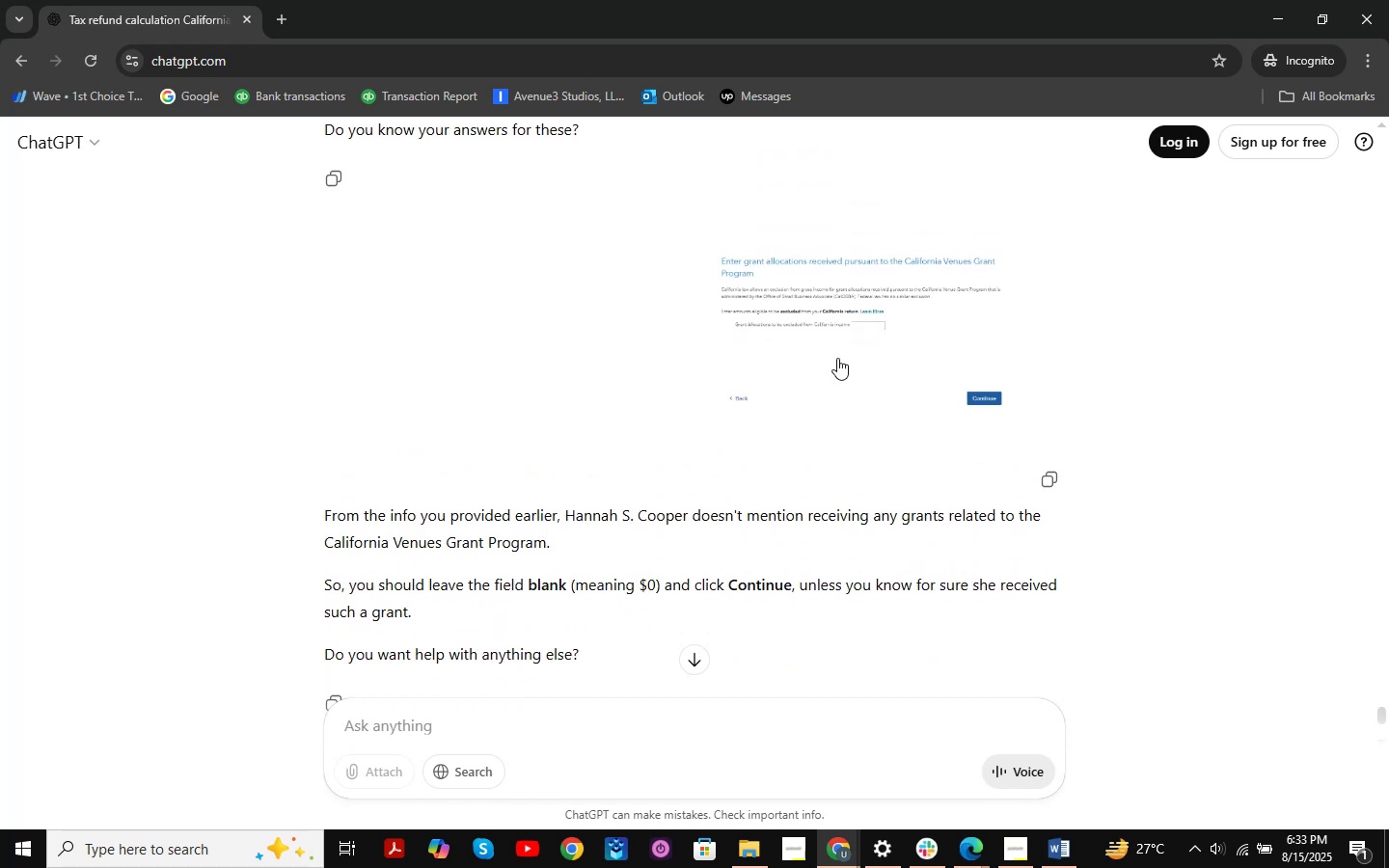 
left_click([838, 357])
 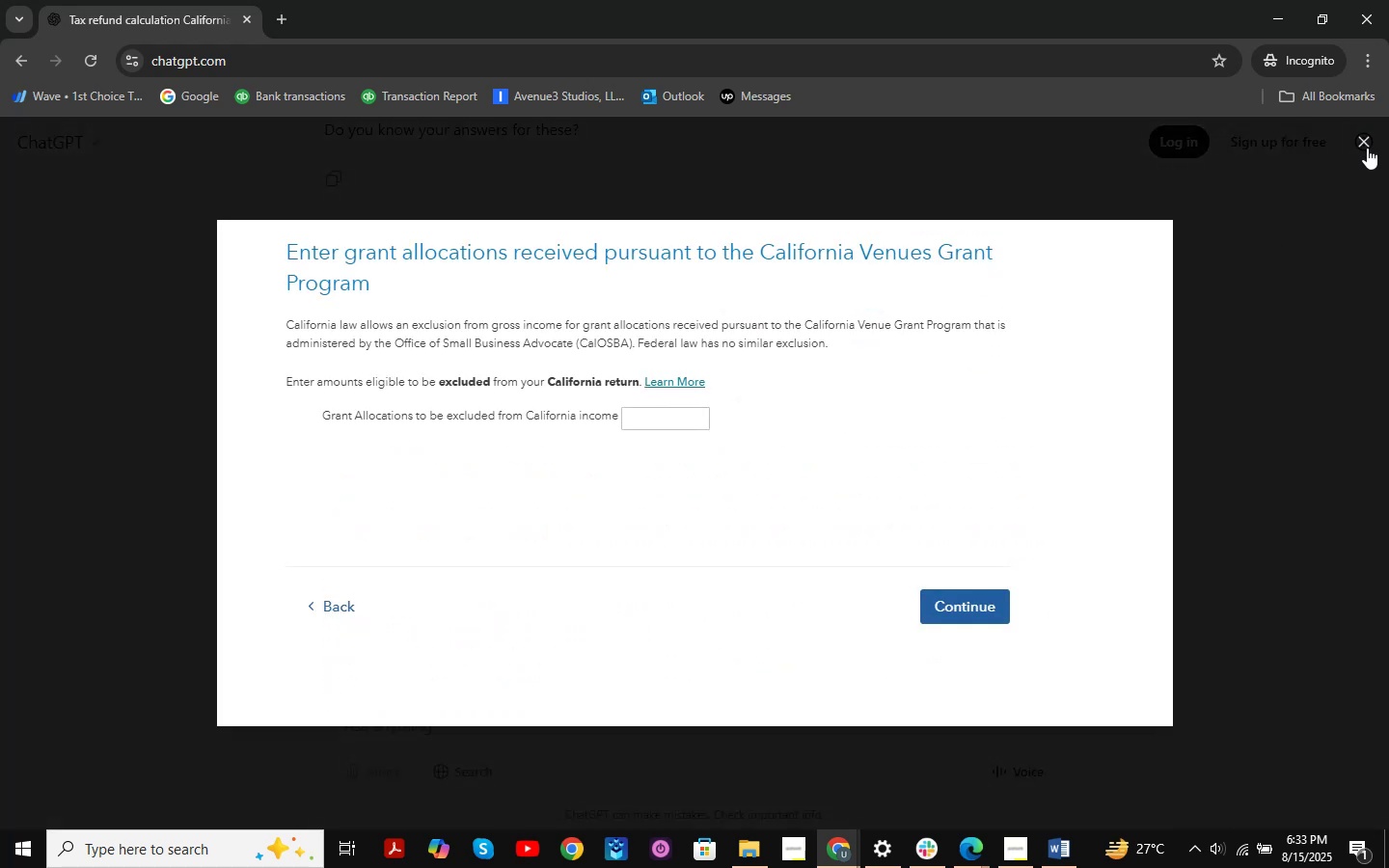 
left_click([1367, 148])
 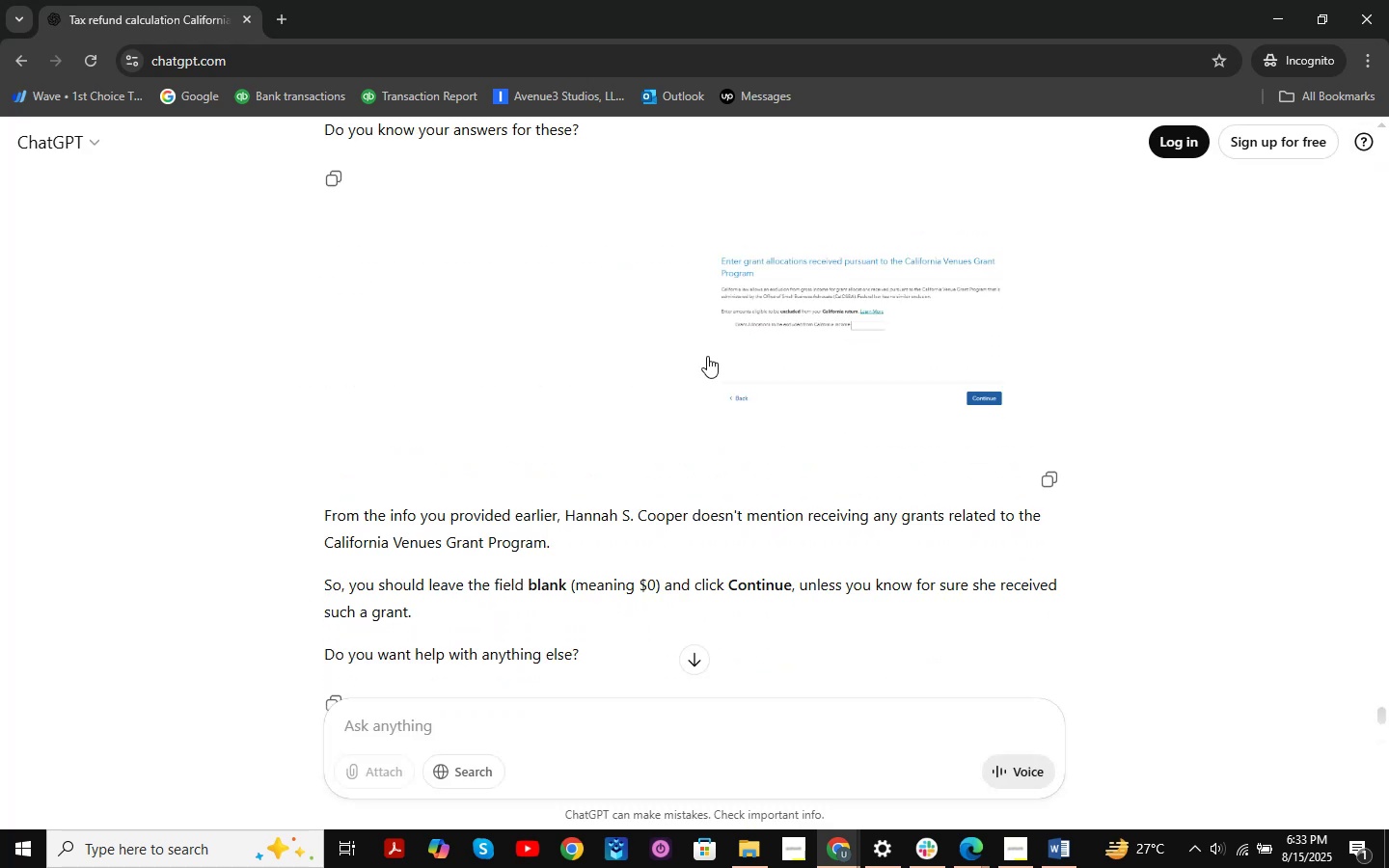 
scroll: coordinate [728, 461], scroll_direction: up, amount: 1.0
 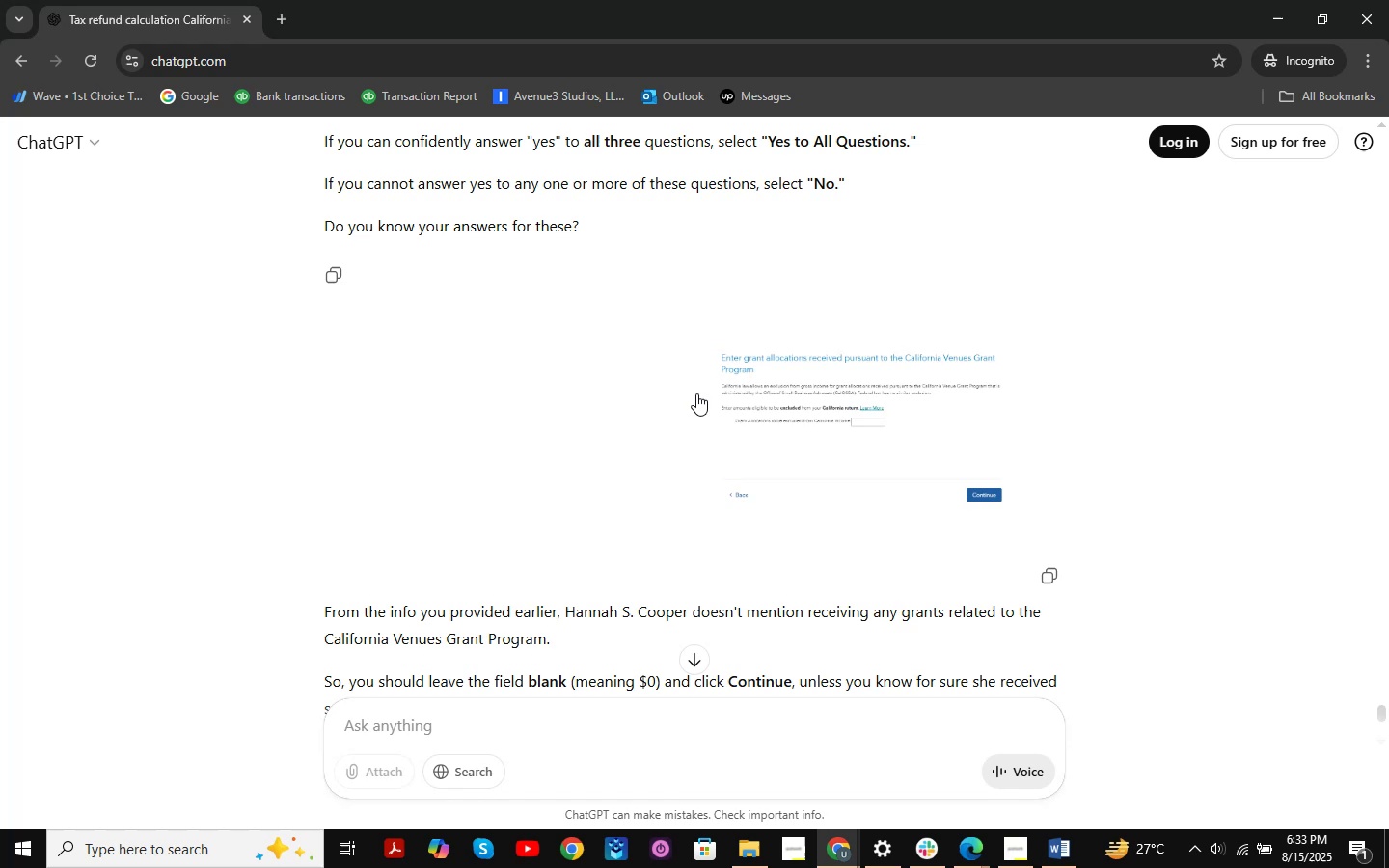 
scroll: coordinate [696, 393], scroll_direction: down, amount: 2.0
 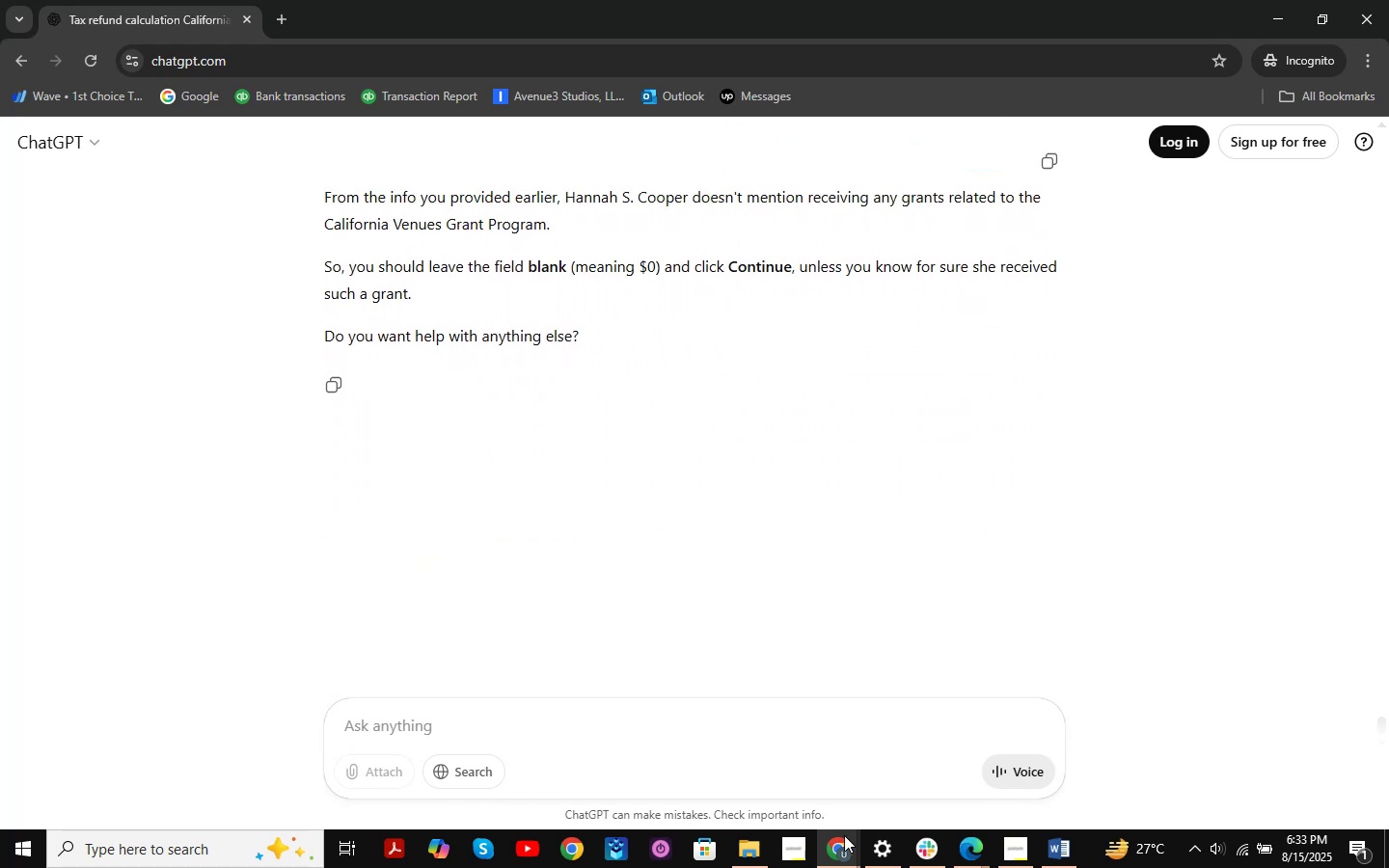 
left_click([1258, 9])
 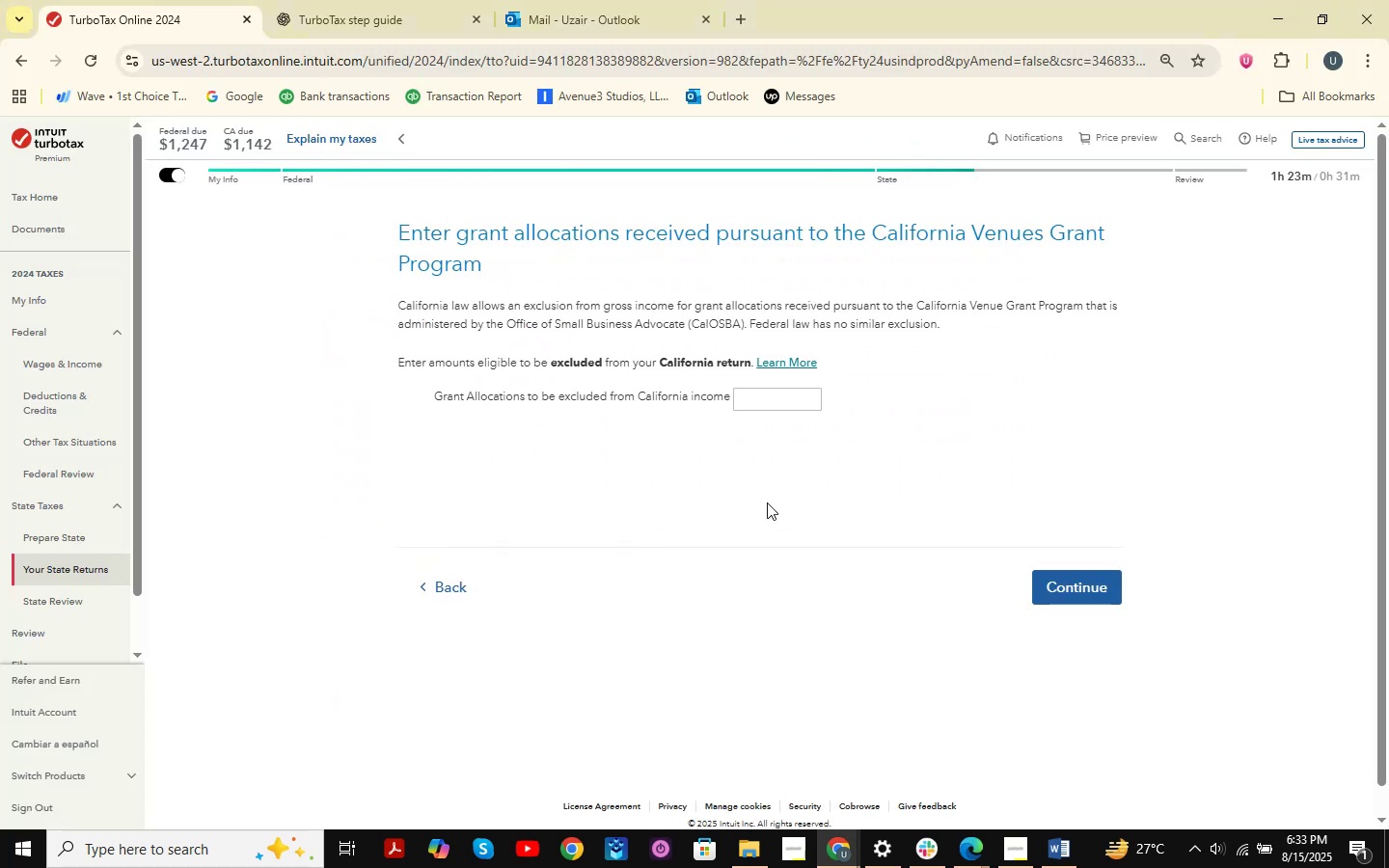 
scroll: coordinate [731, 473], scroll_direction: up, amount: 8.0
 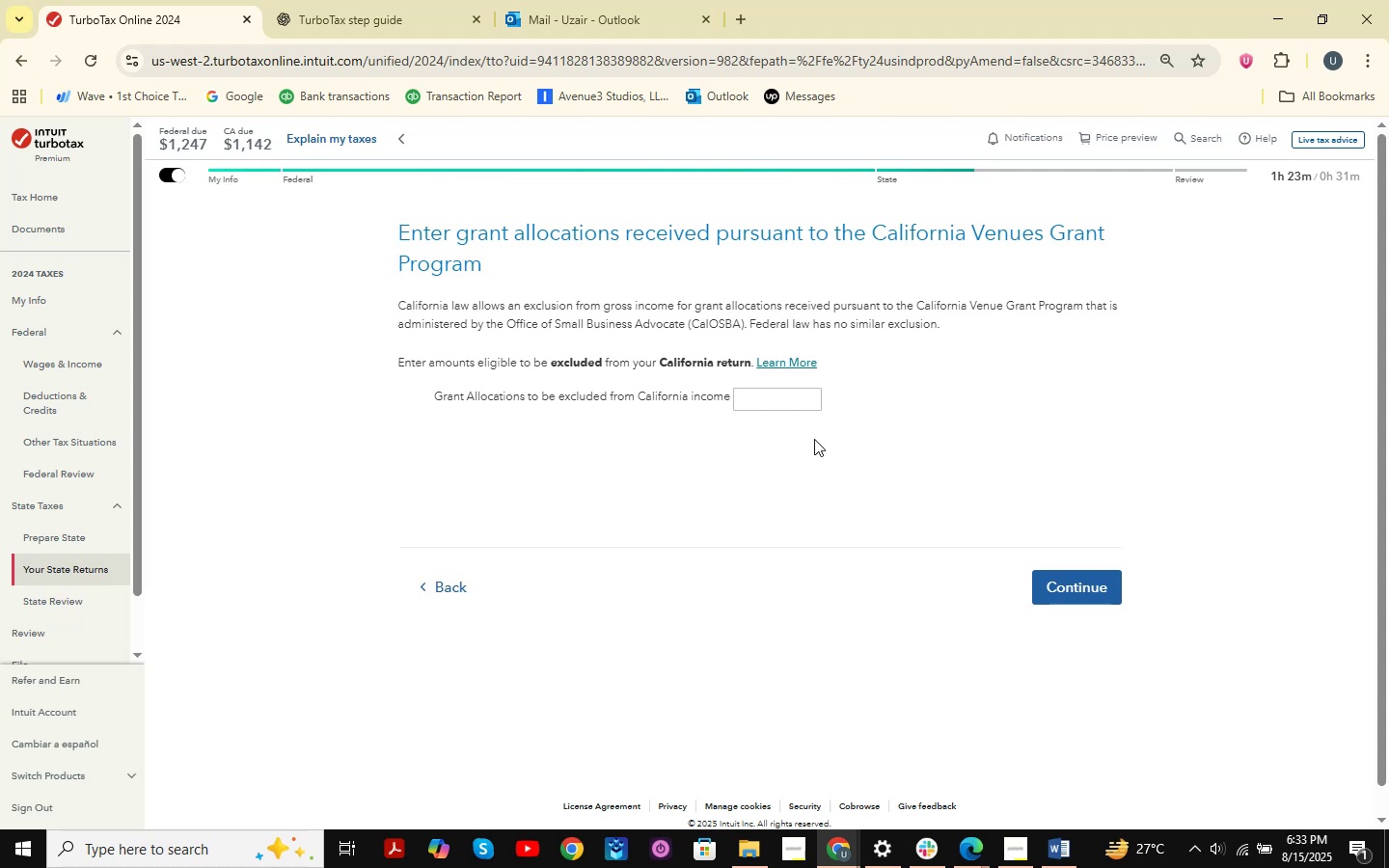 
wait(14.59)
 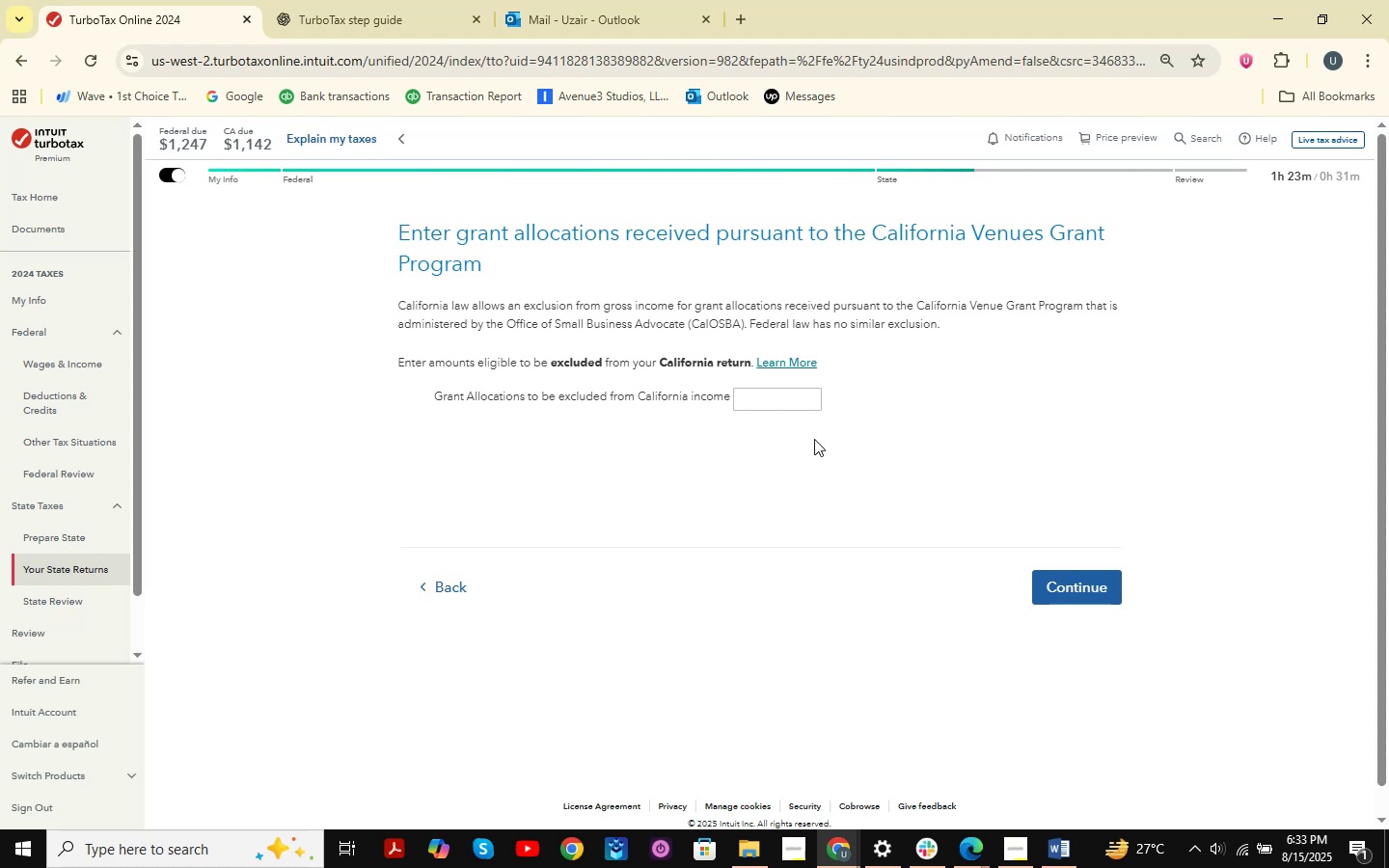 
scroll: coordinate [881, 408], scroll_direction: up, amount: 3.0
 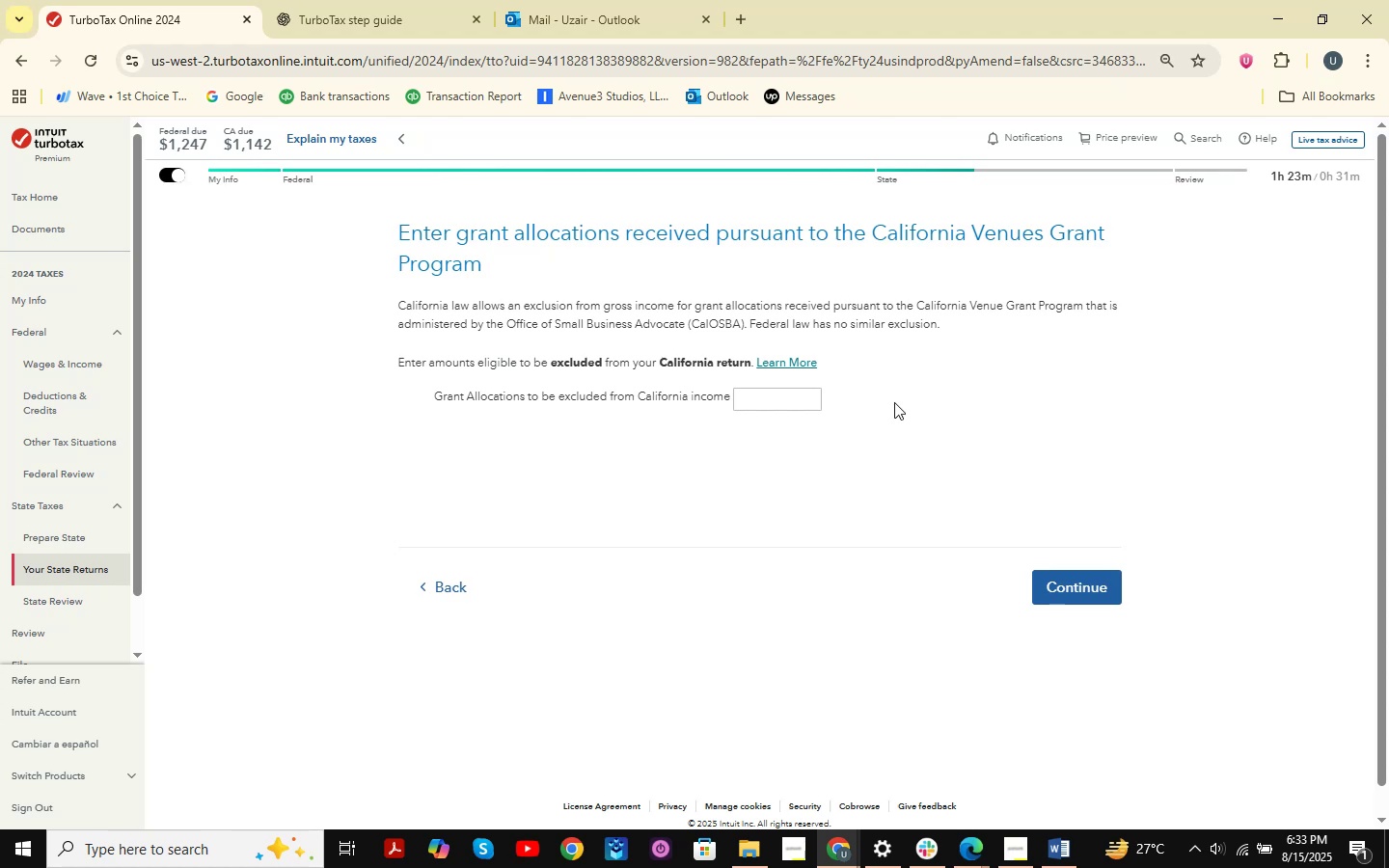 
key(Meta+MetaLeft)
 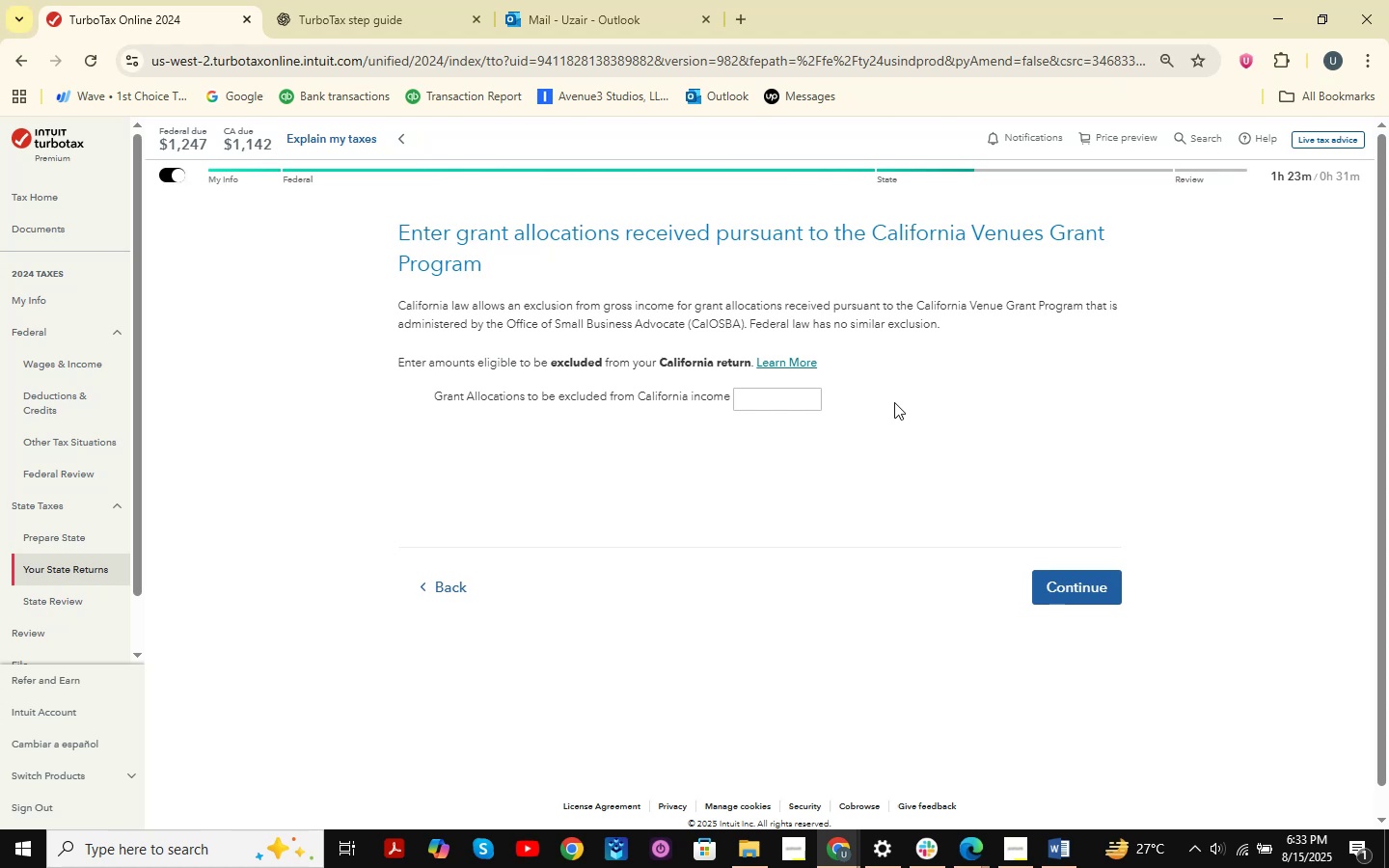 
key(Meta+Shift+ShiftLeft)
 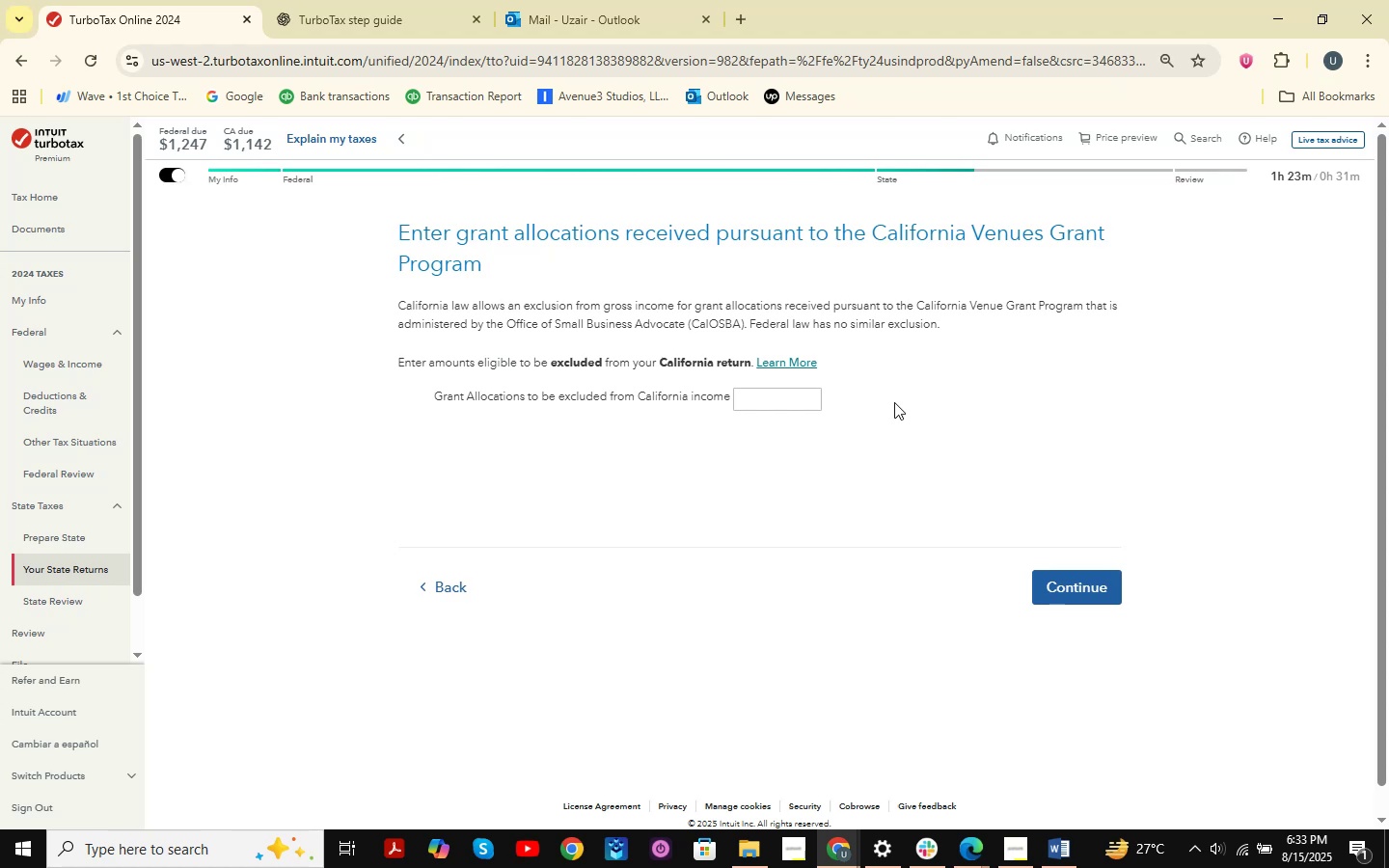 
key(Meta+Shift+S)
 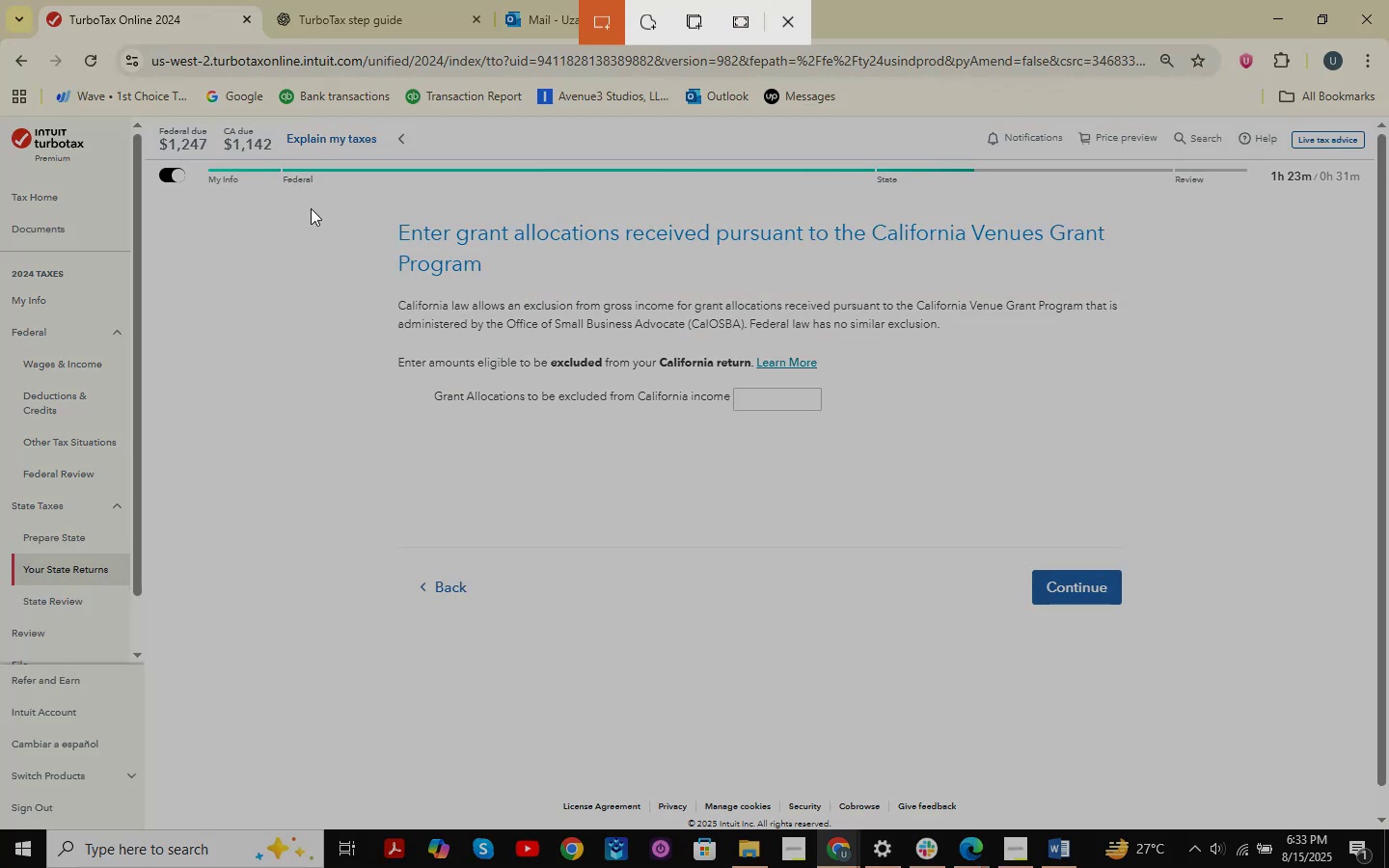 
left_click_drag(start_coordinate=[198, 180], to_coordinate=[1388, 698])
 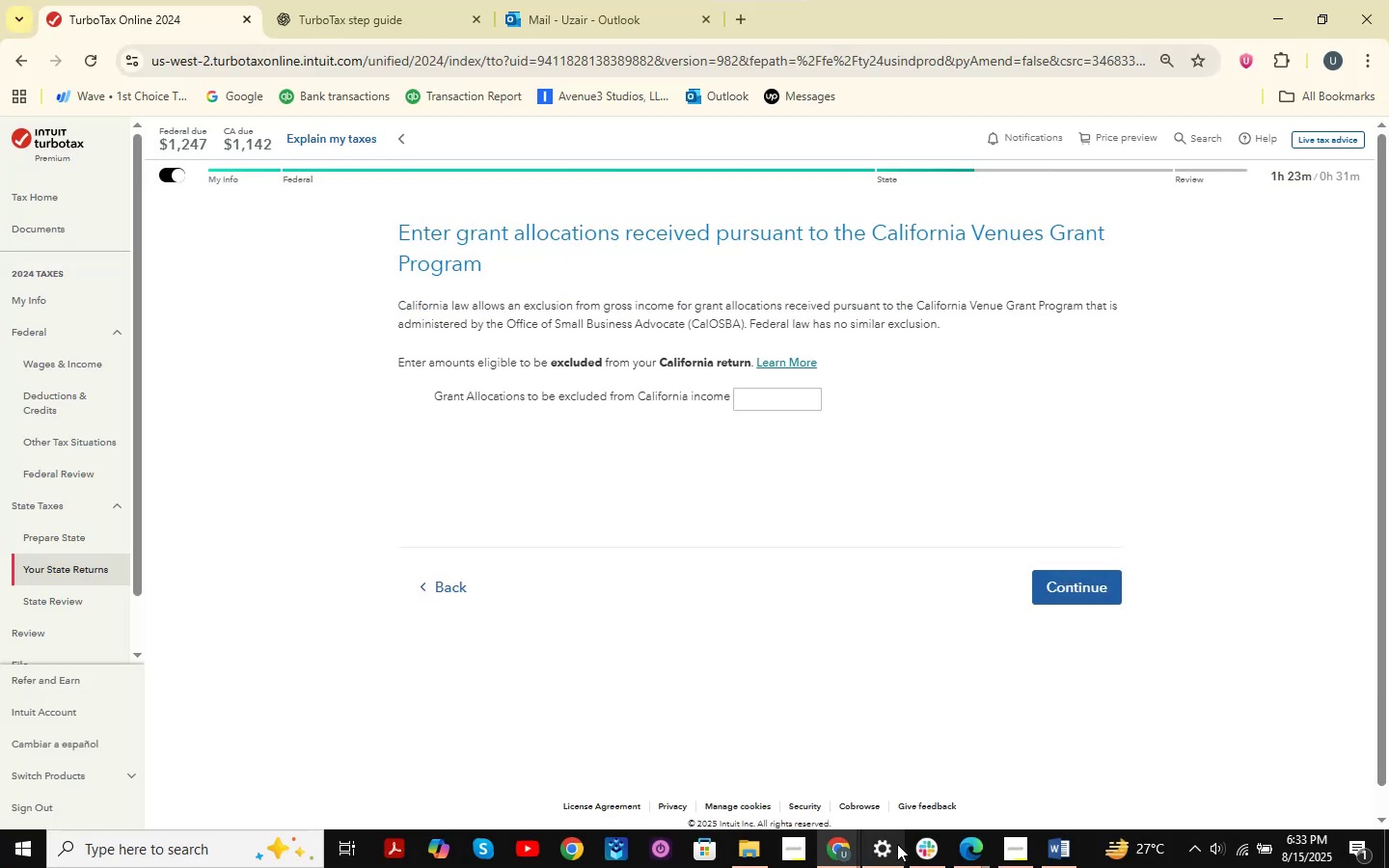 
double_click([930, 795])
 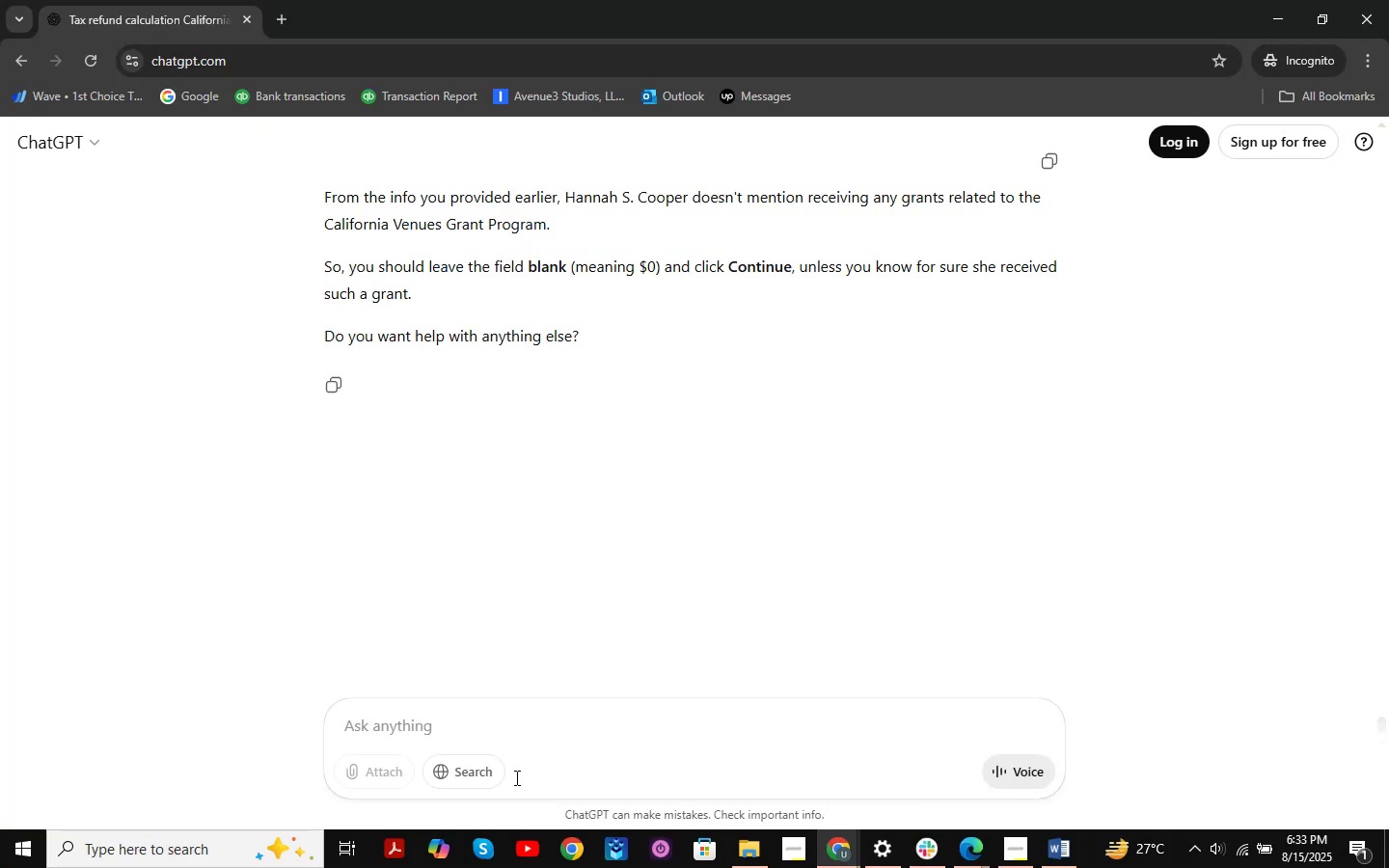 
left_click([485, 720])
 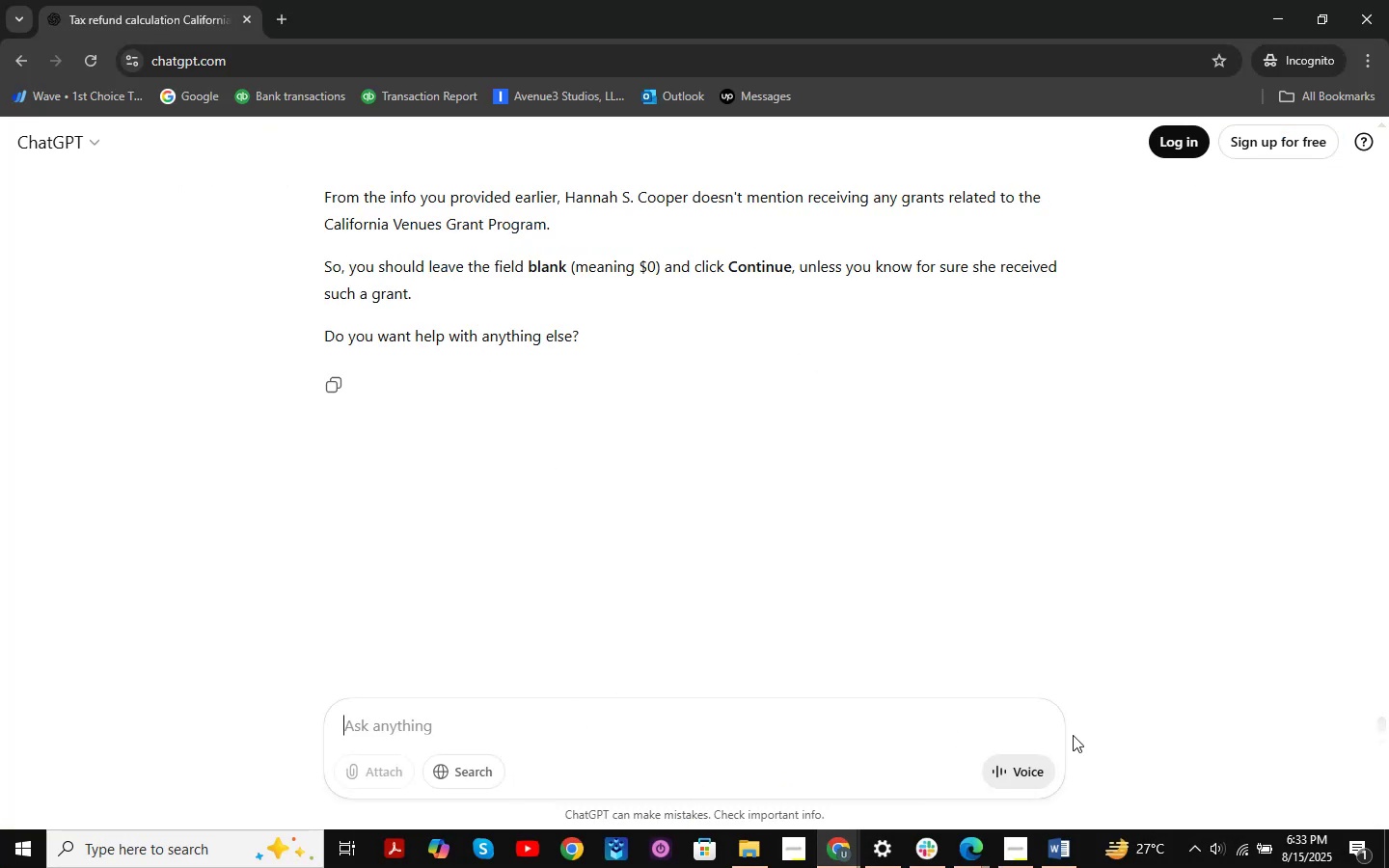 
key(Control+V)
 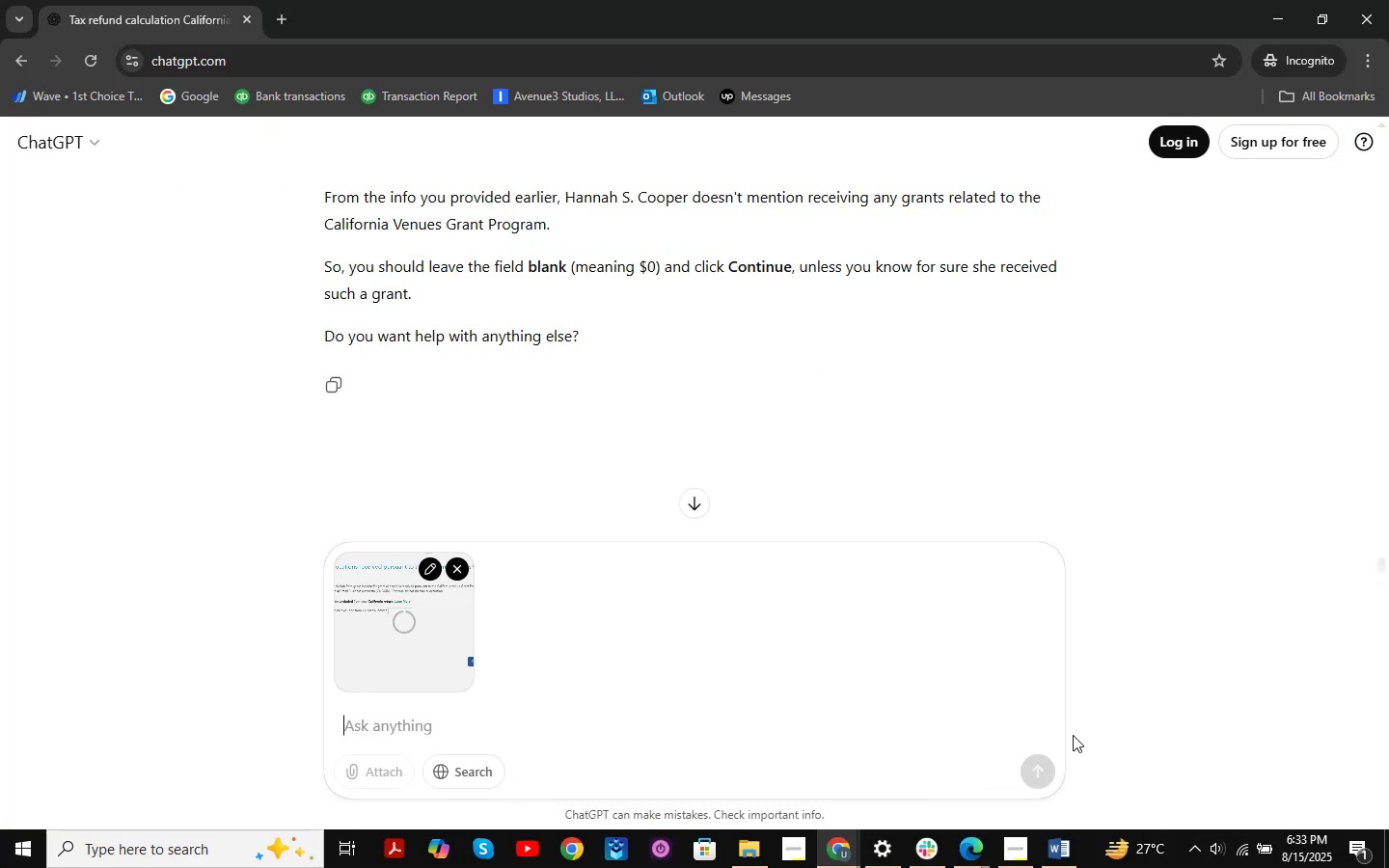 
key(NumpadEnter)
 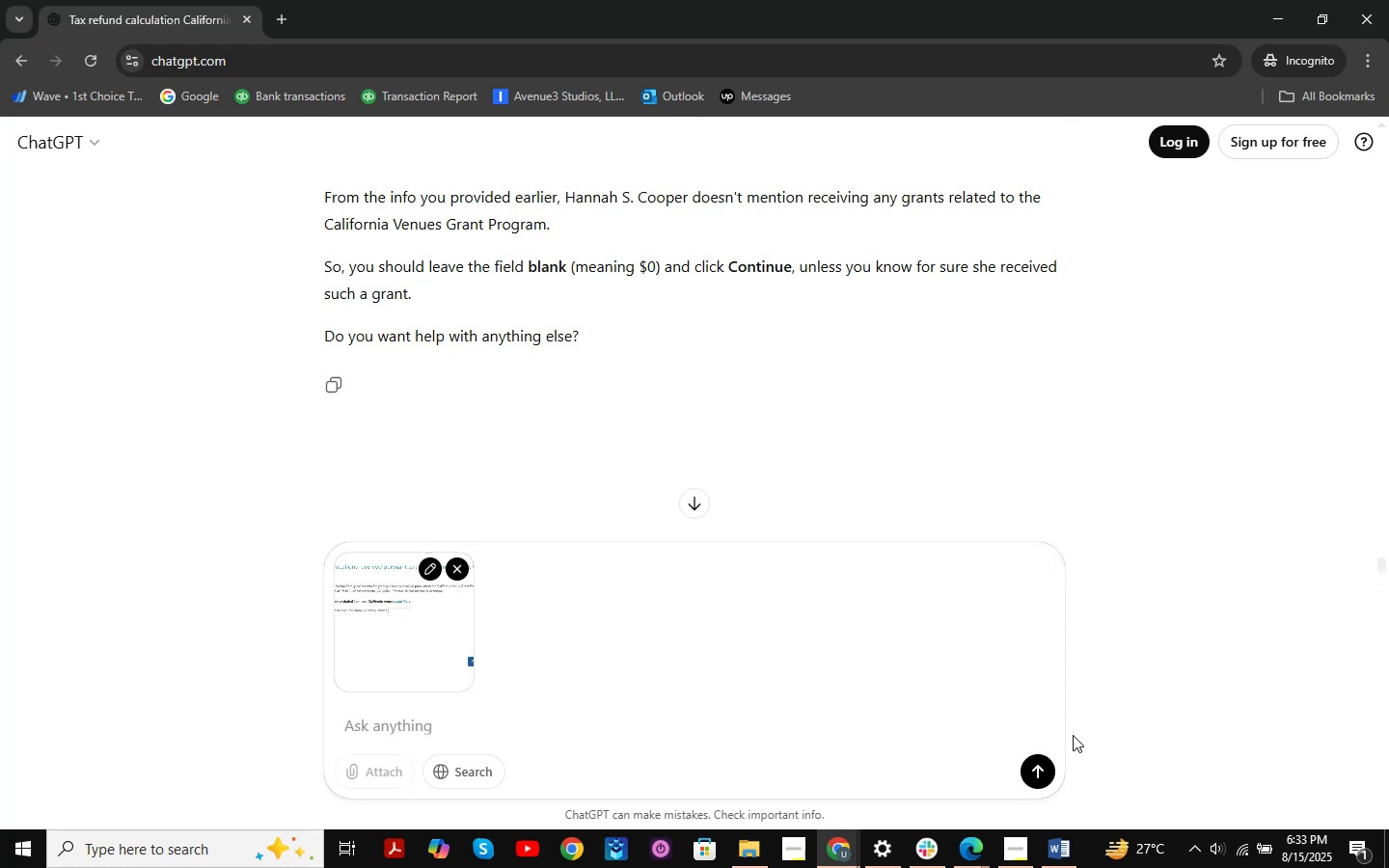 
key(NumpadEnter)
 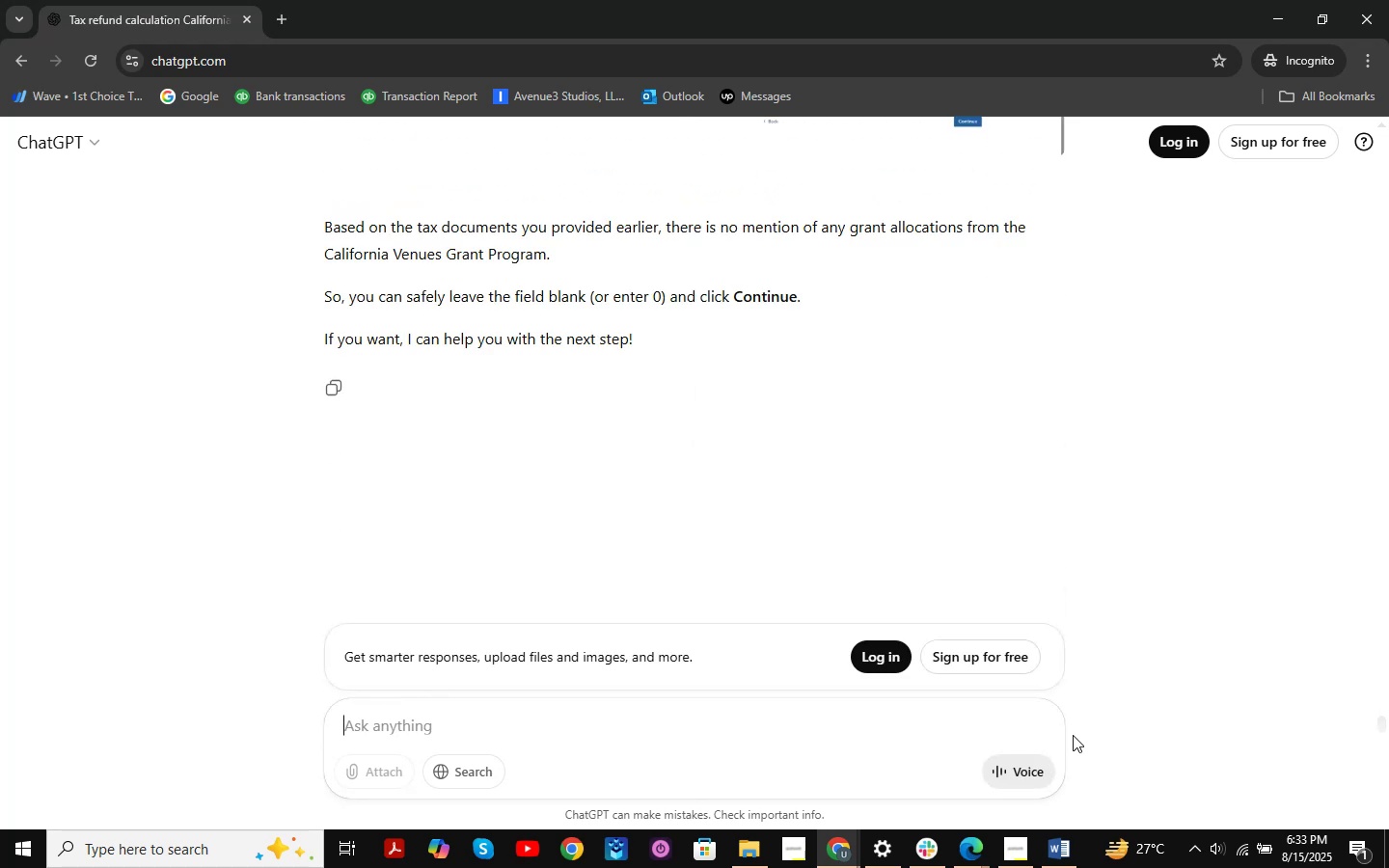 
wait(7.09)
 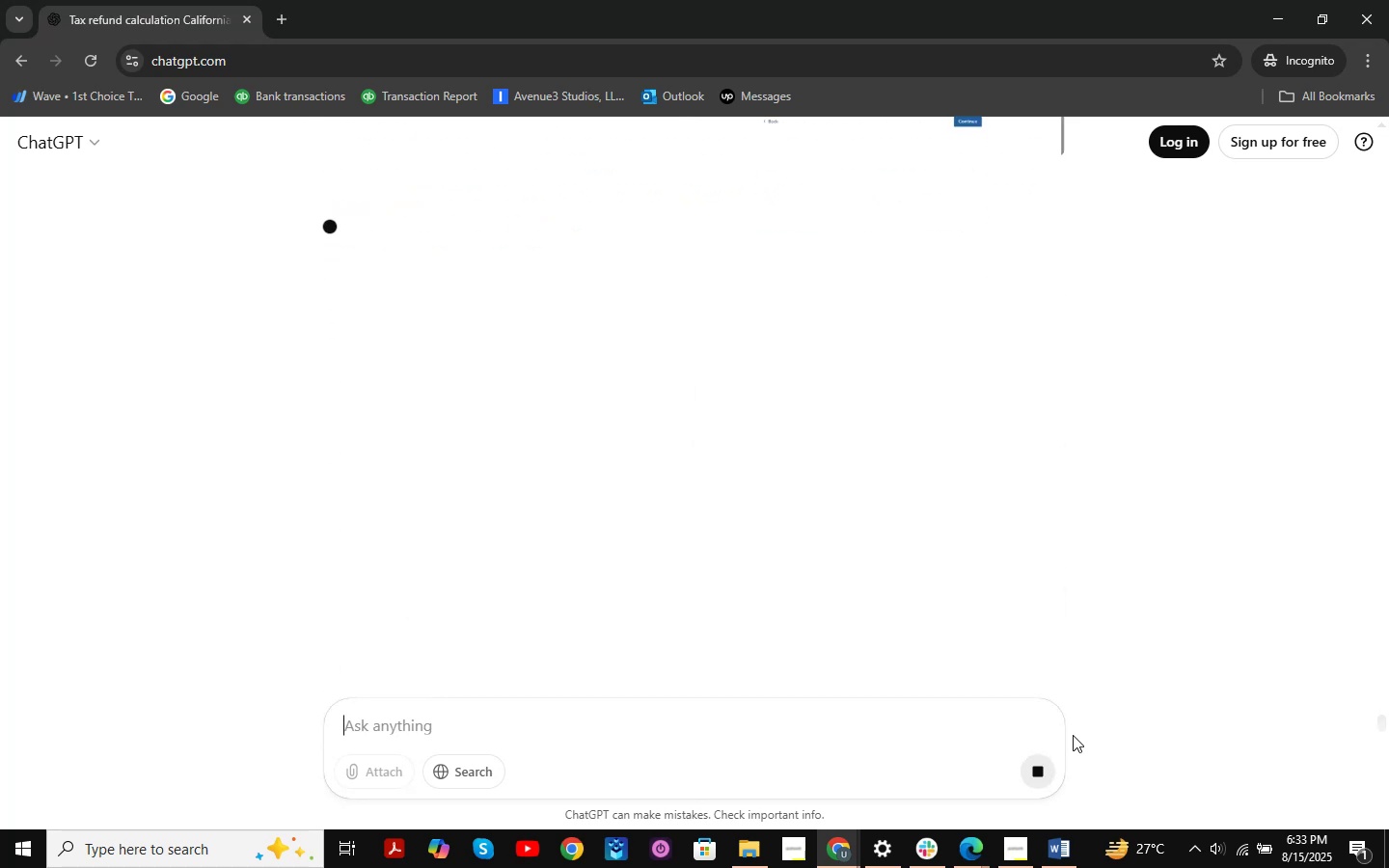 
scroll: coordinate [867, 370], scroll_direction: up, amount: 3.0
 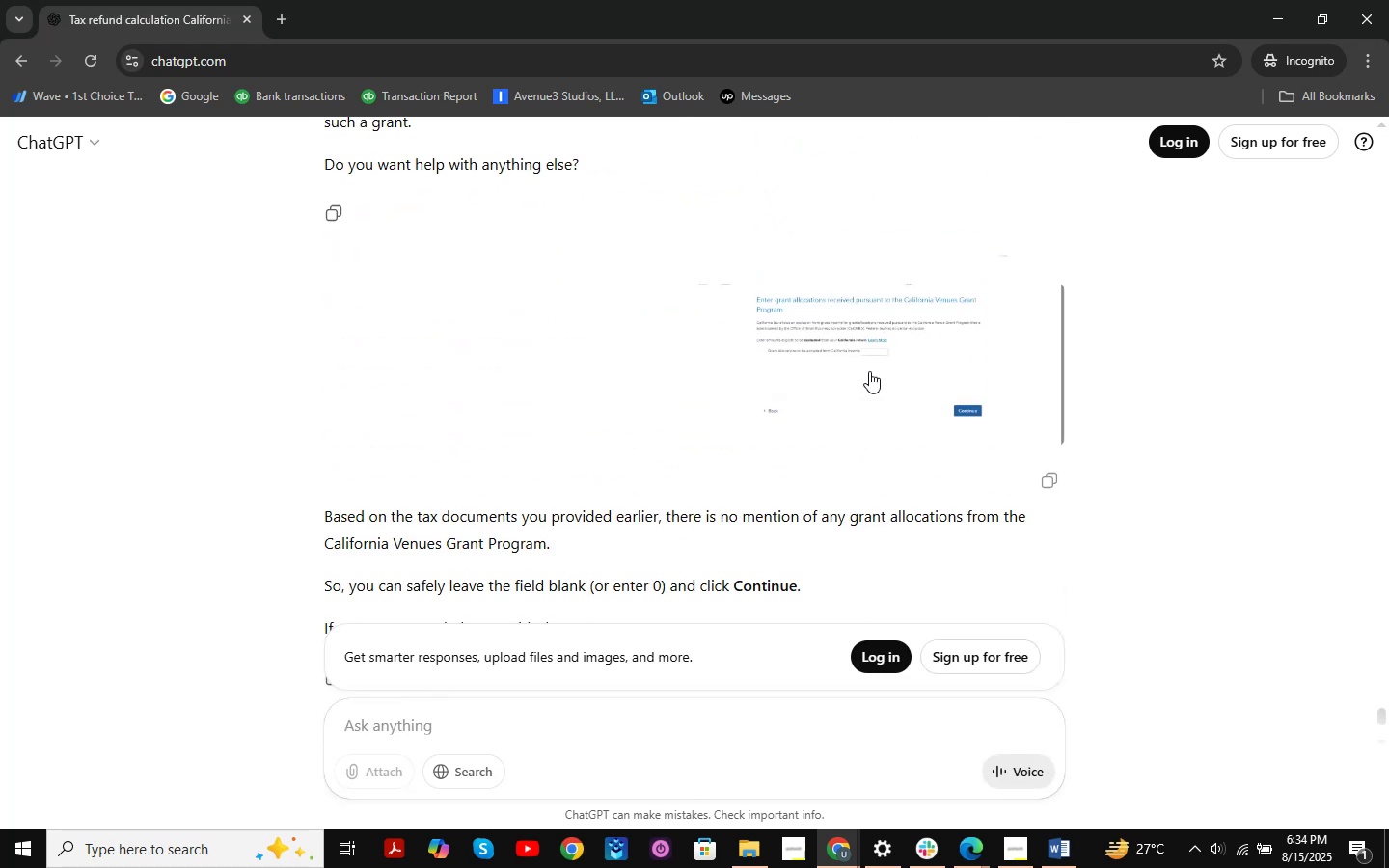 
scroll: coordinate [869, 371], scroll_direction: down, amount: 2.0
 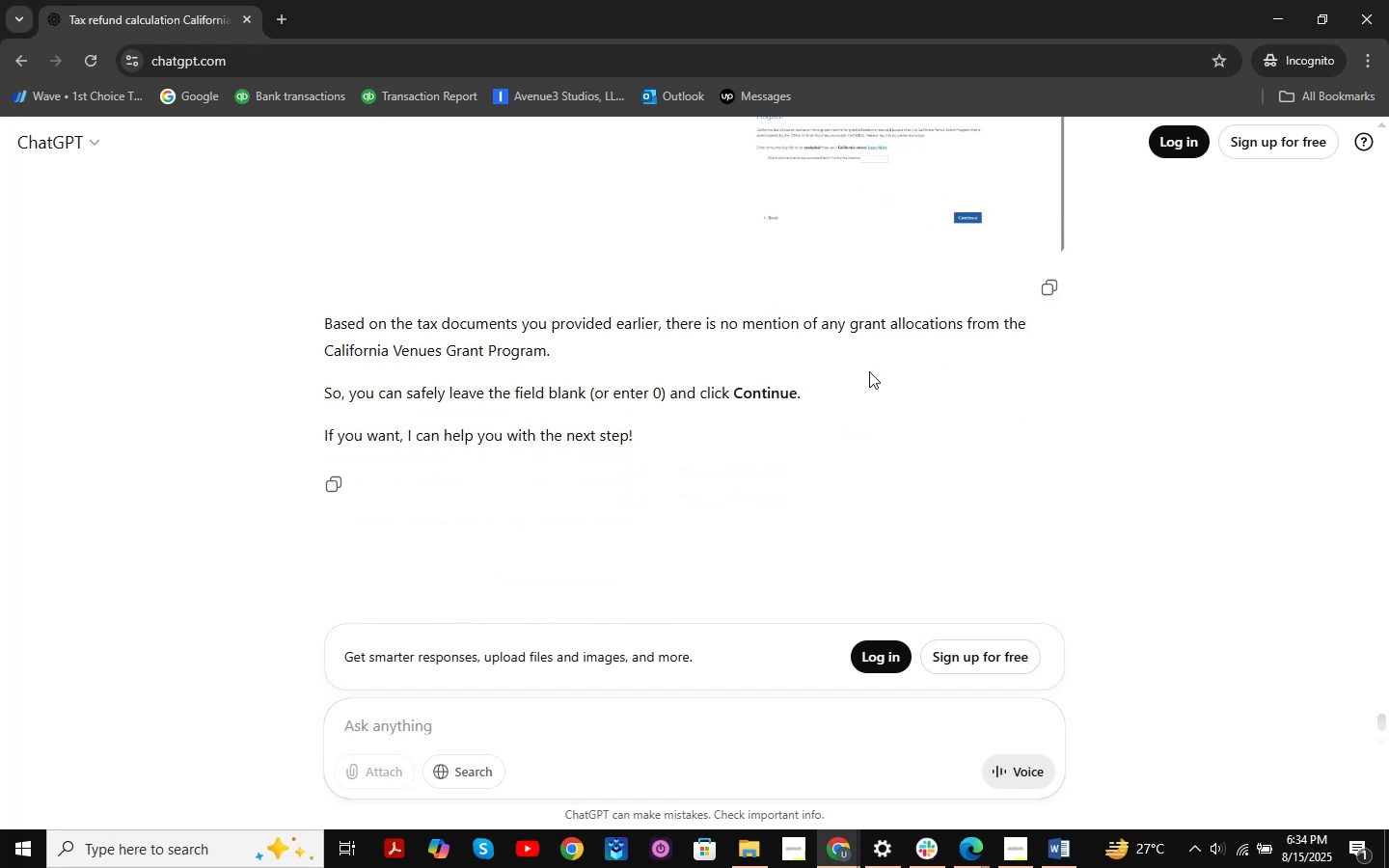 
scroll: coordinate [869, 371], scroll_direction: up, amount: 2.0
 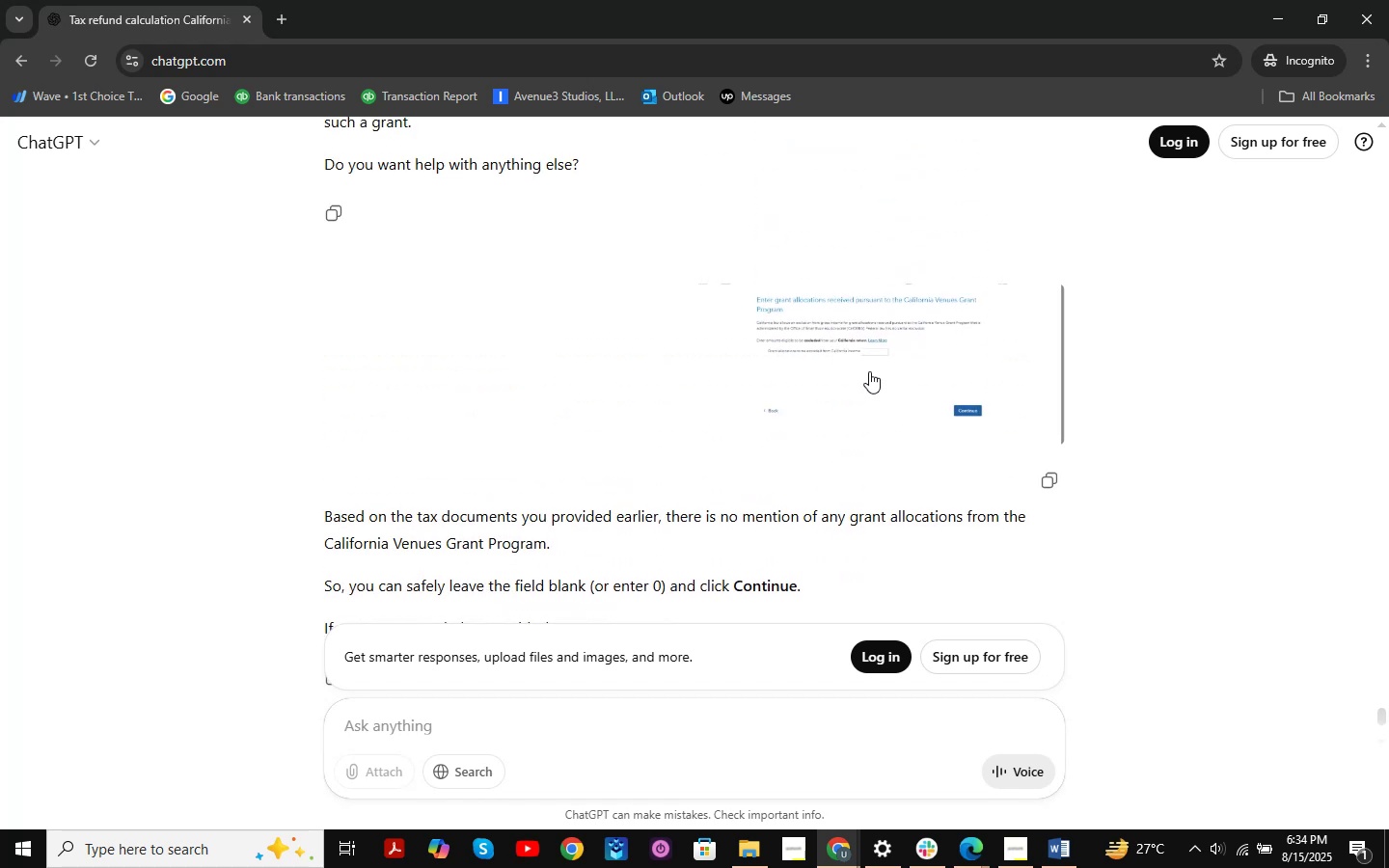 
scroll: coordinate [869, 371], scroll_direction: down, amount: 1.0
 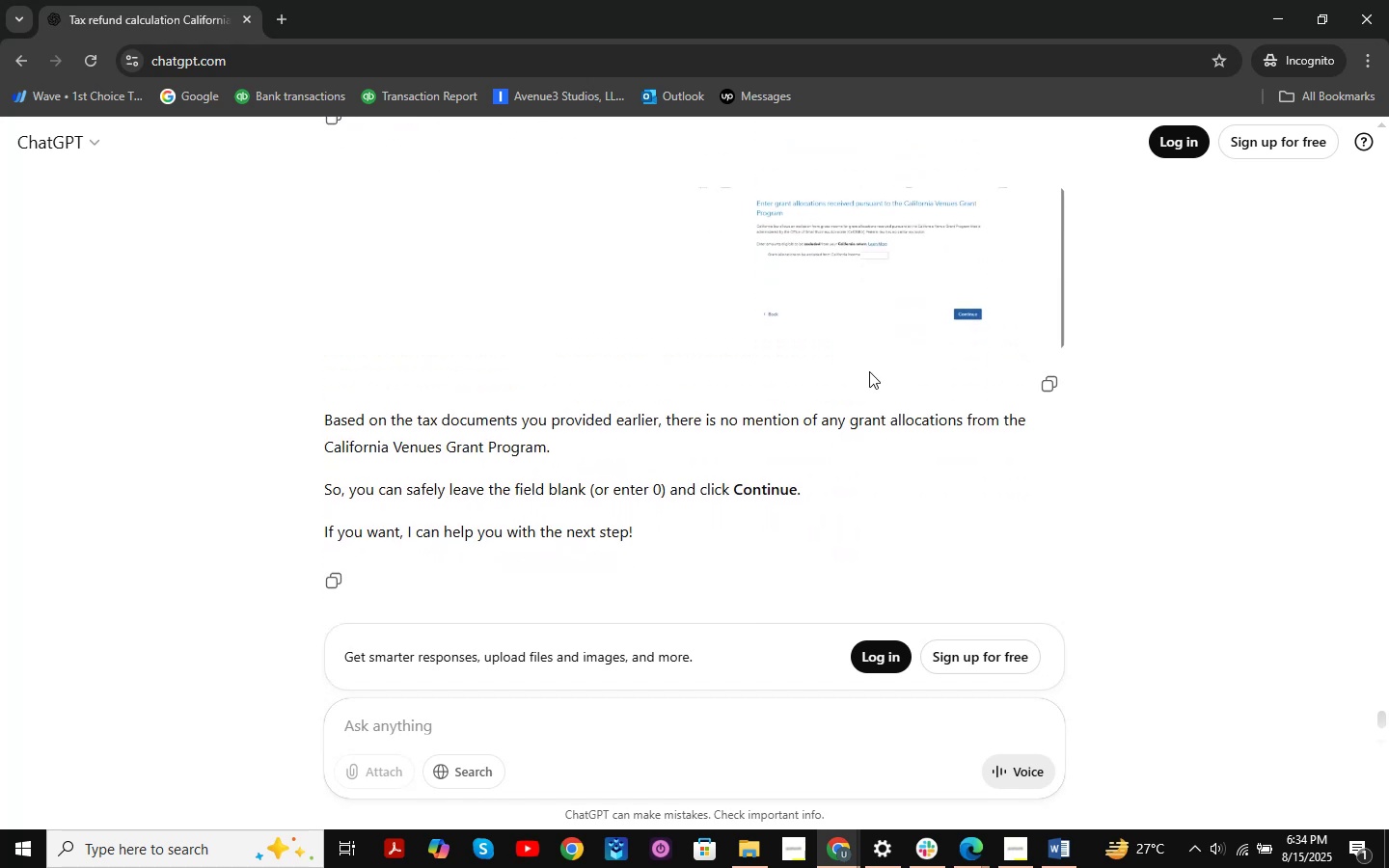 
wait(5.05)
 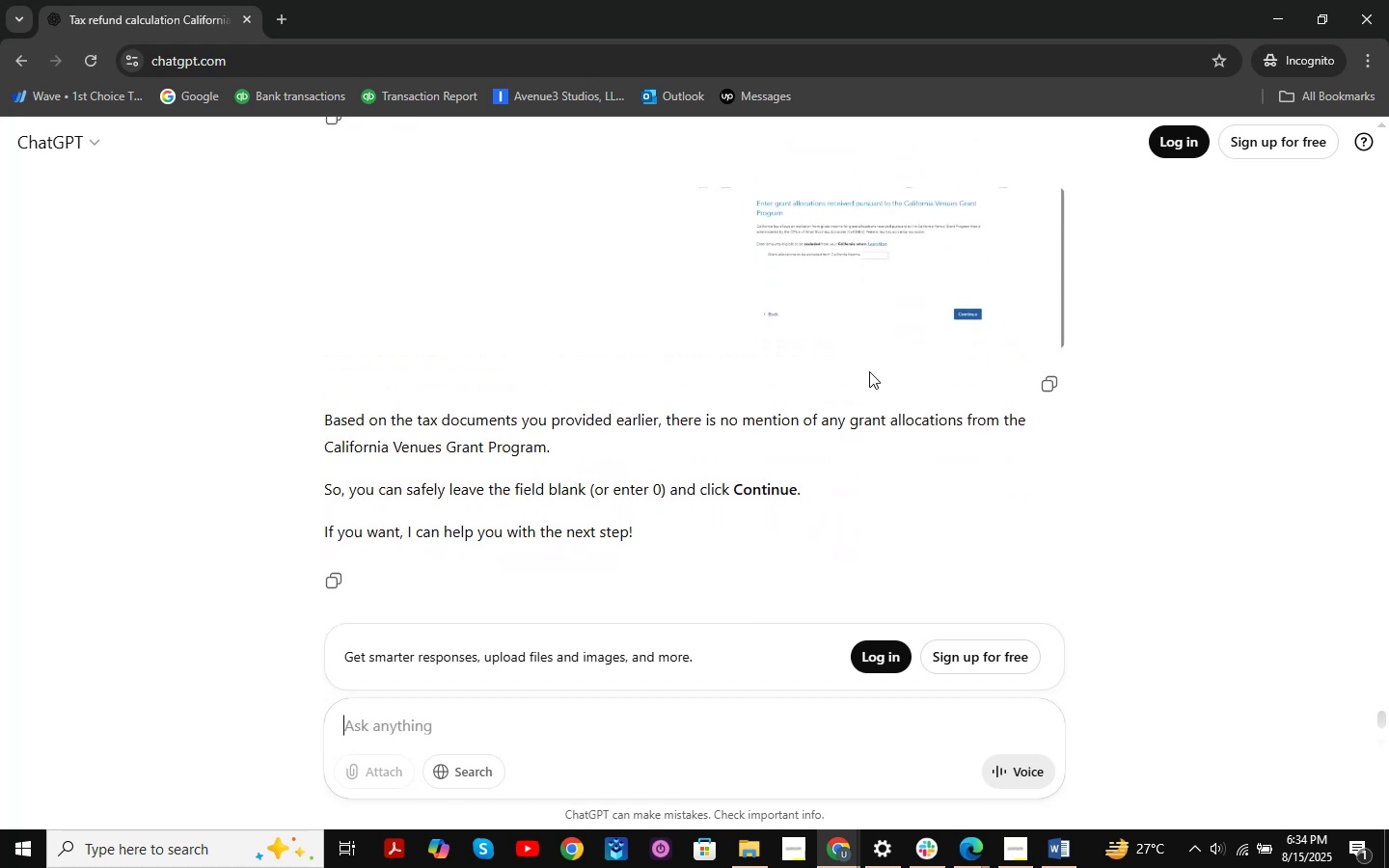 
scroll: coordinate [869, 371], scroll_direction: down, amount: 2.0
 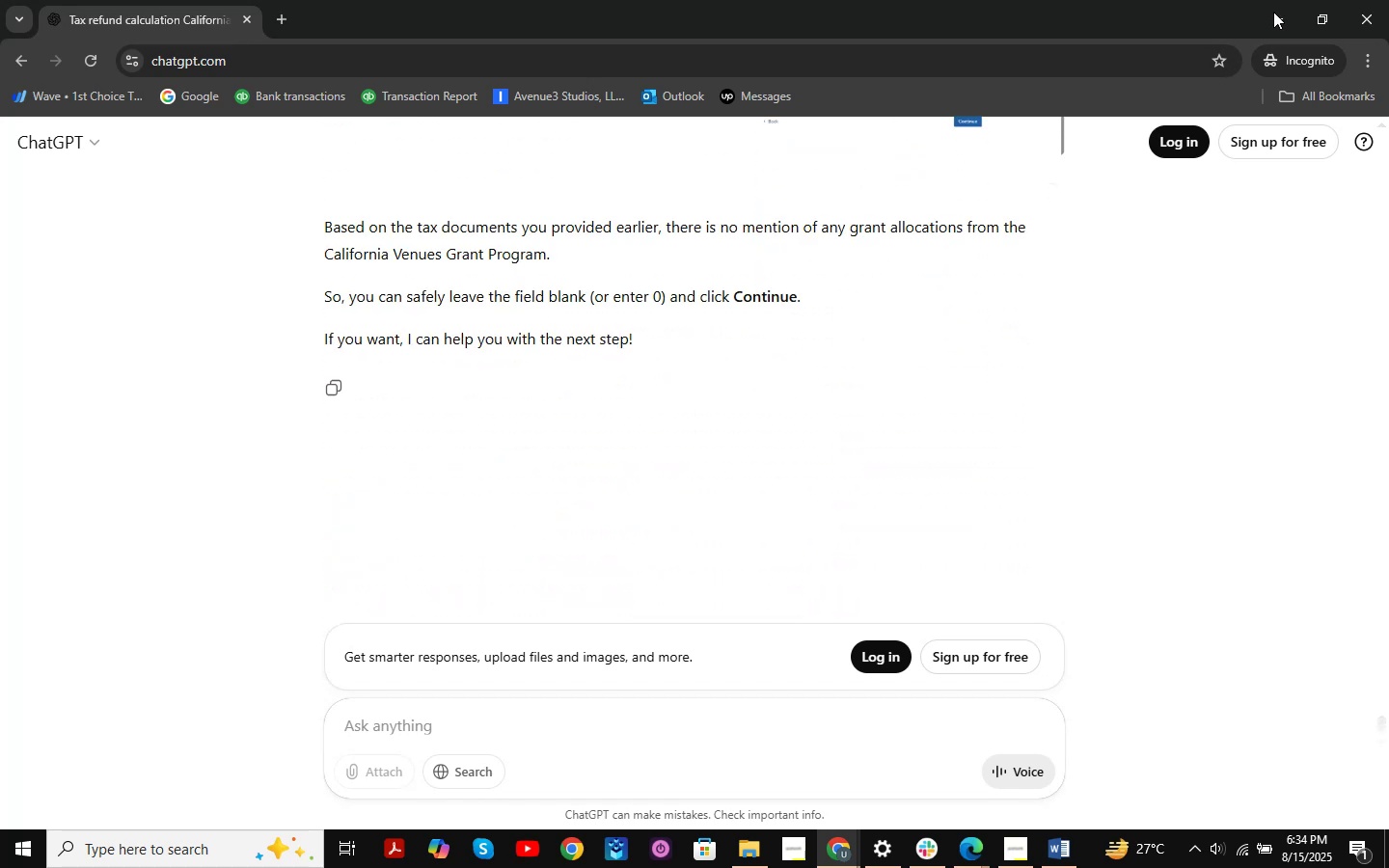 
left_click([1277, 9])
 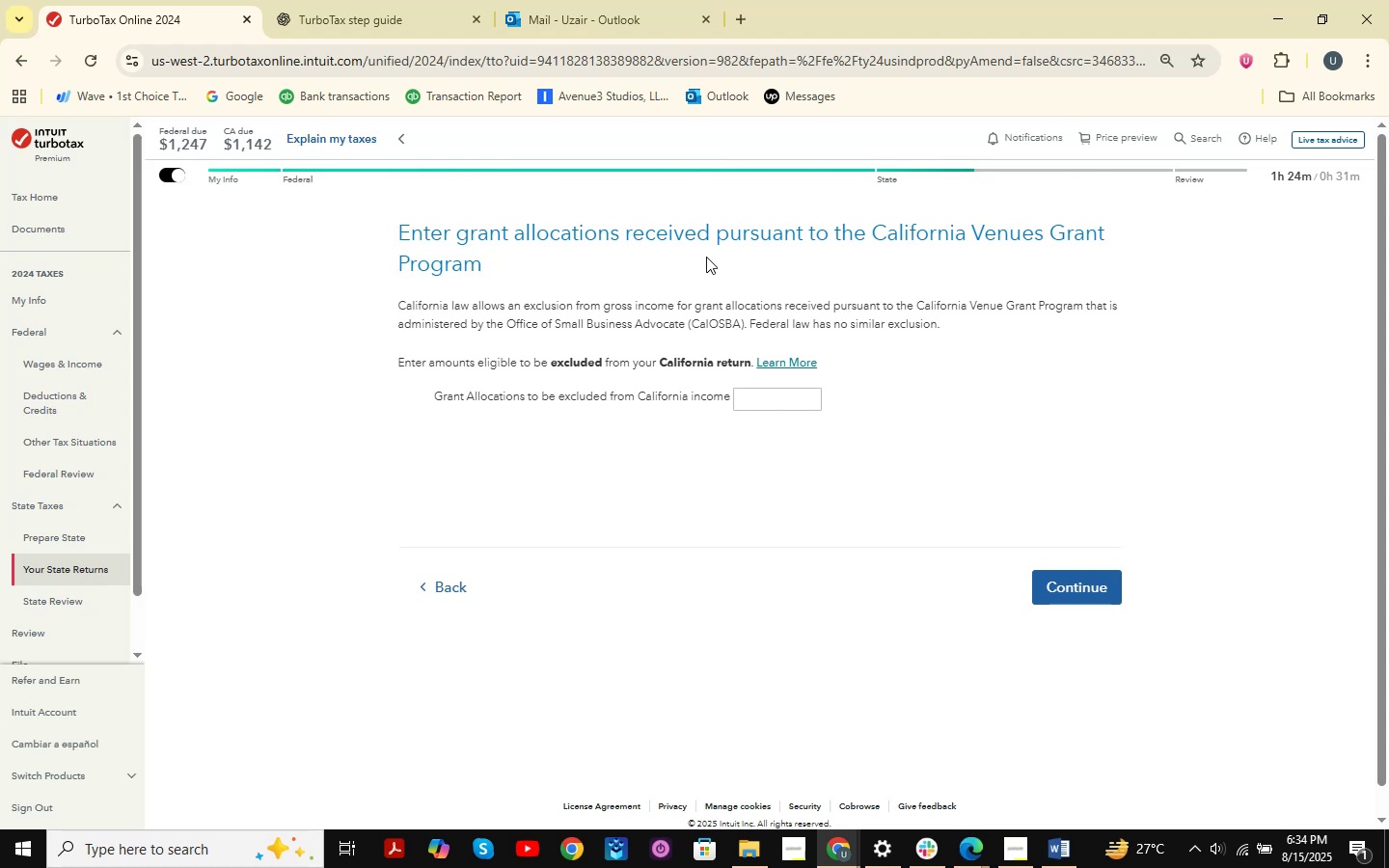 
wait(18.06)
 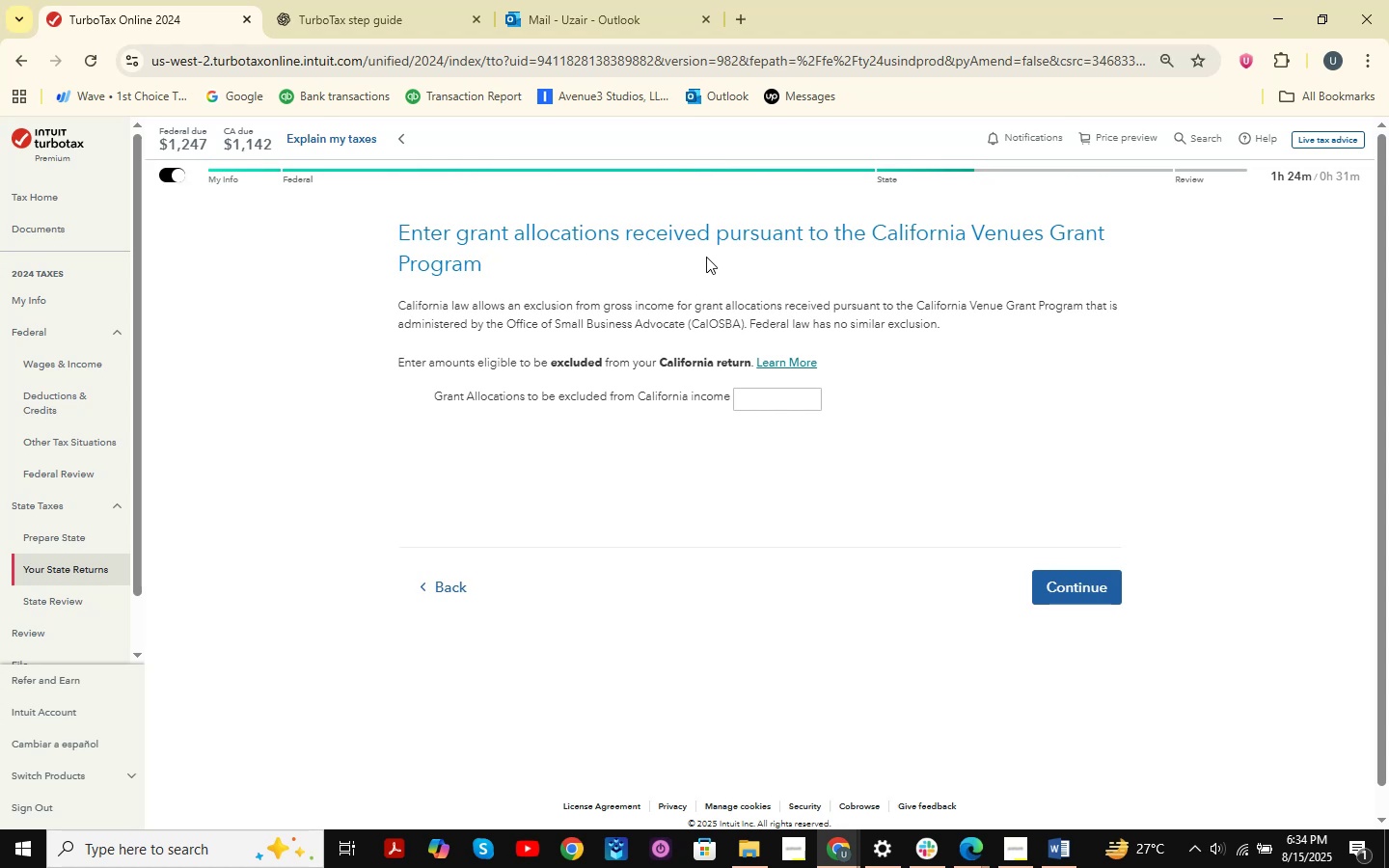 
key(Shift+ShiftLeft)
 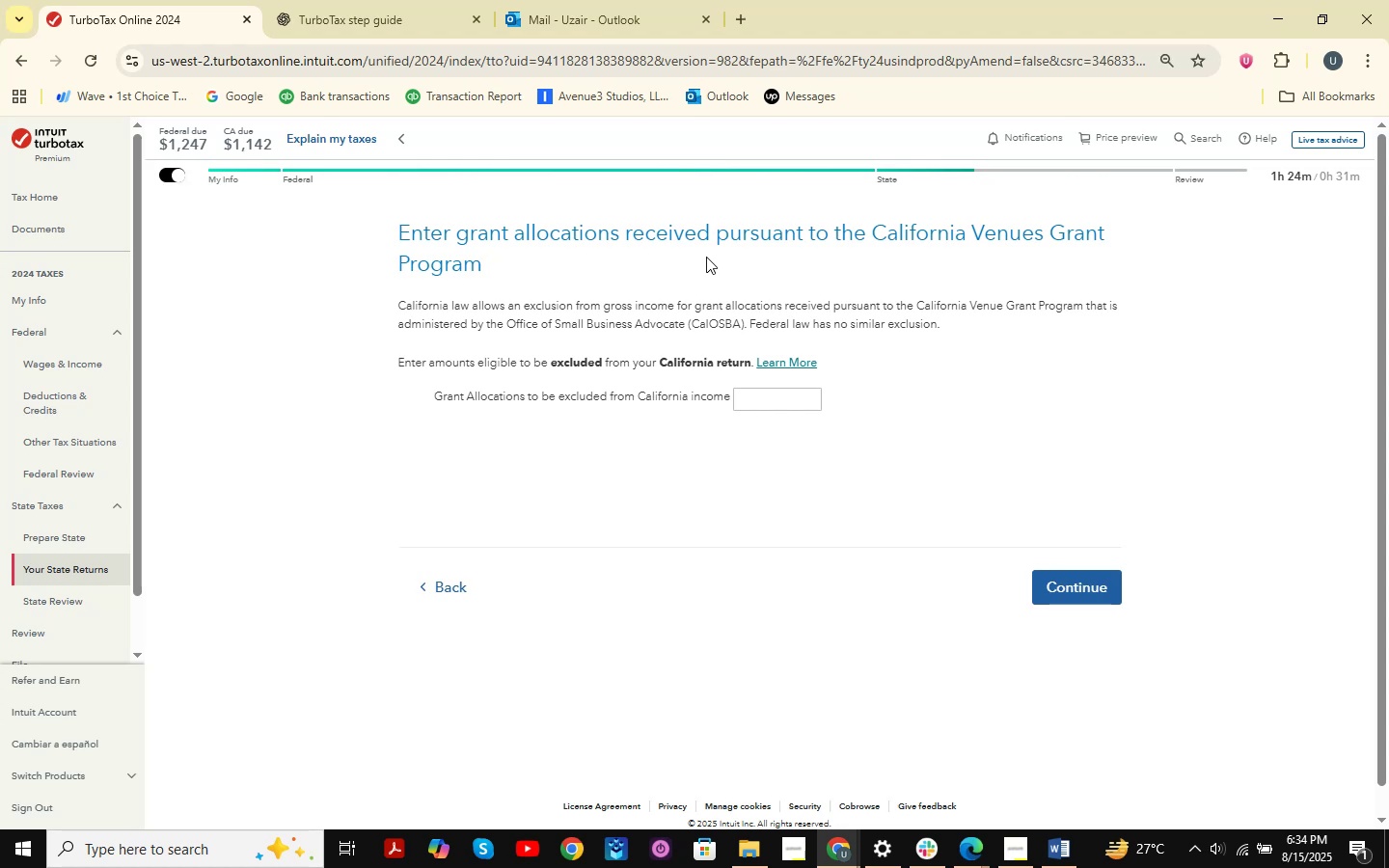 
key(Meta+Shift+MetaLeft)
 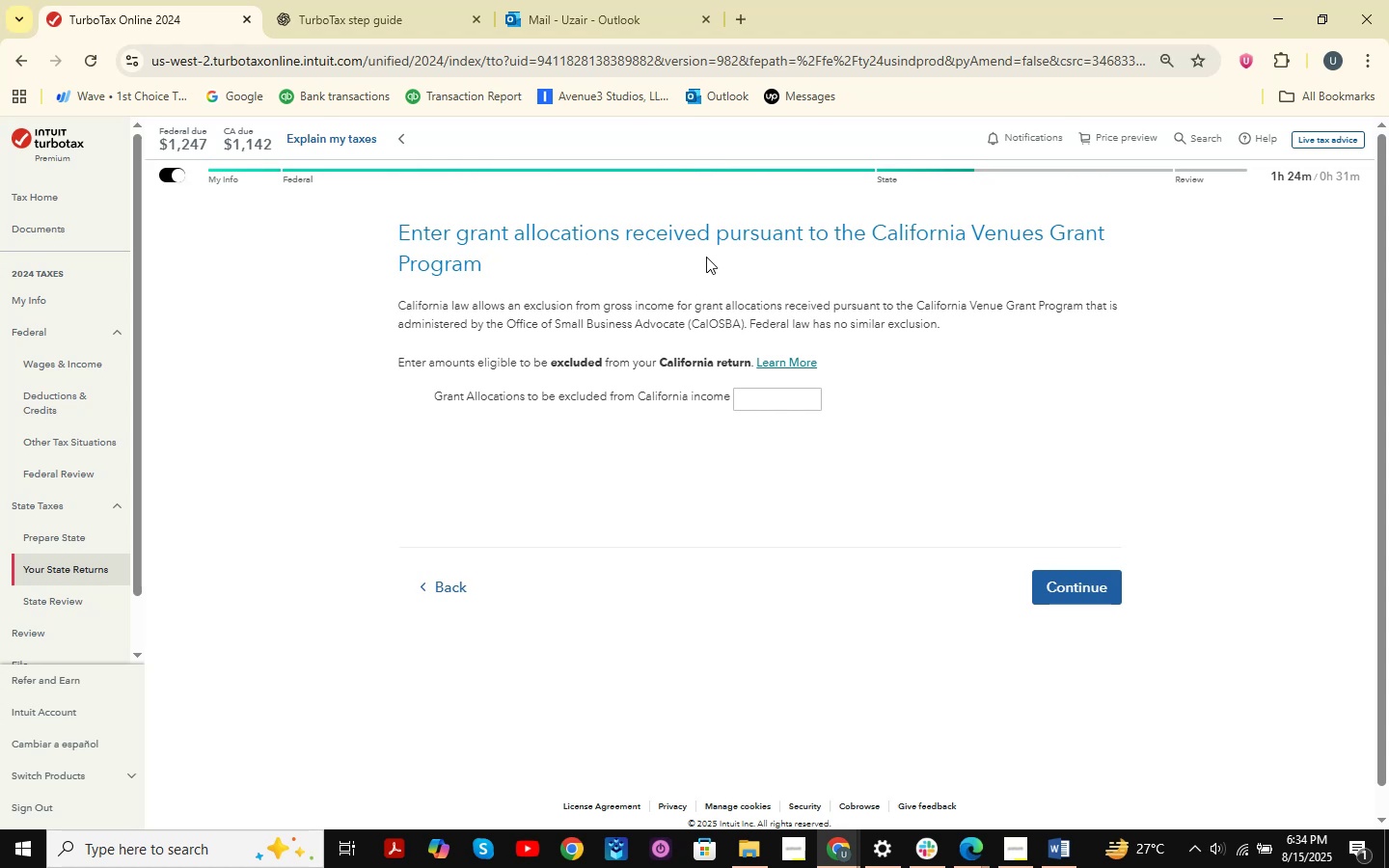 
key(Meta+Shift+S)
 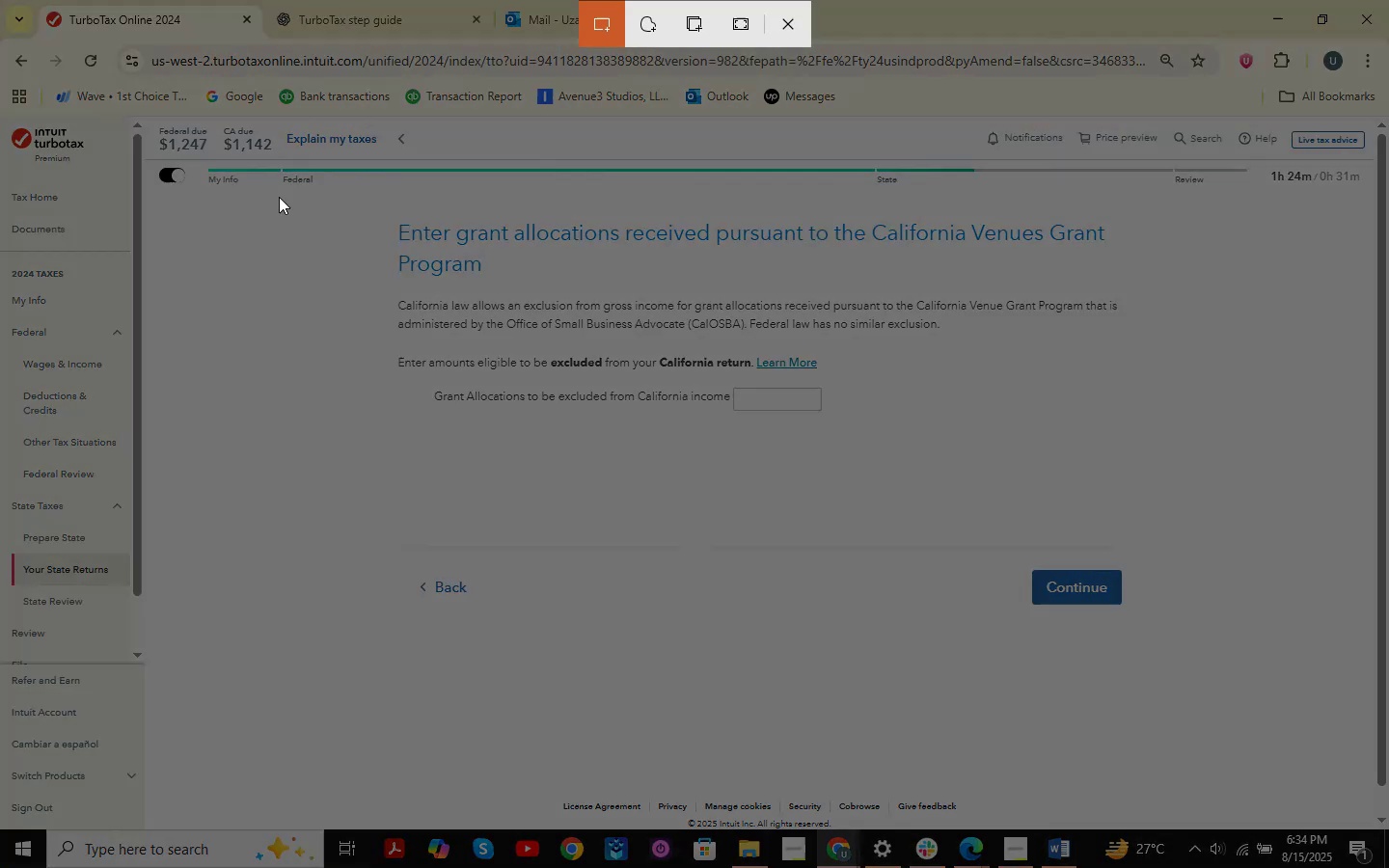 
left_click_drag(start_coordinate=[177, 187], to_coordinate=[1346, 795])
 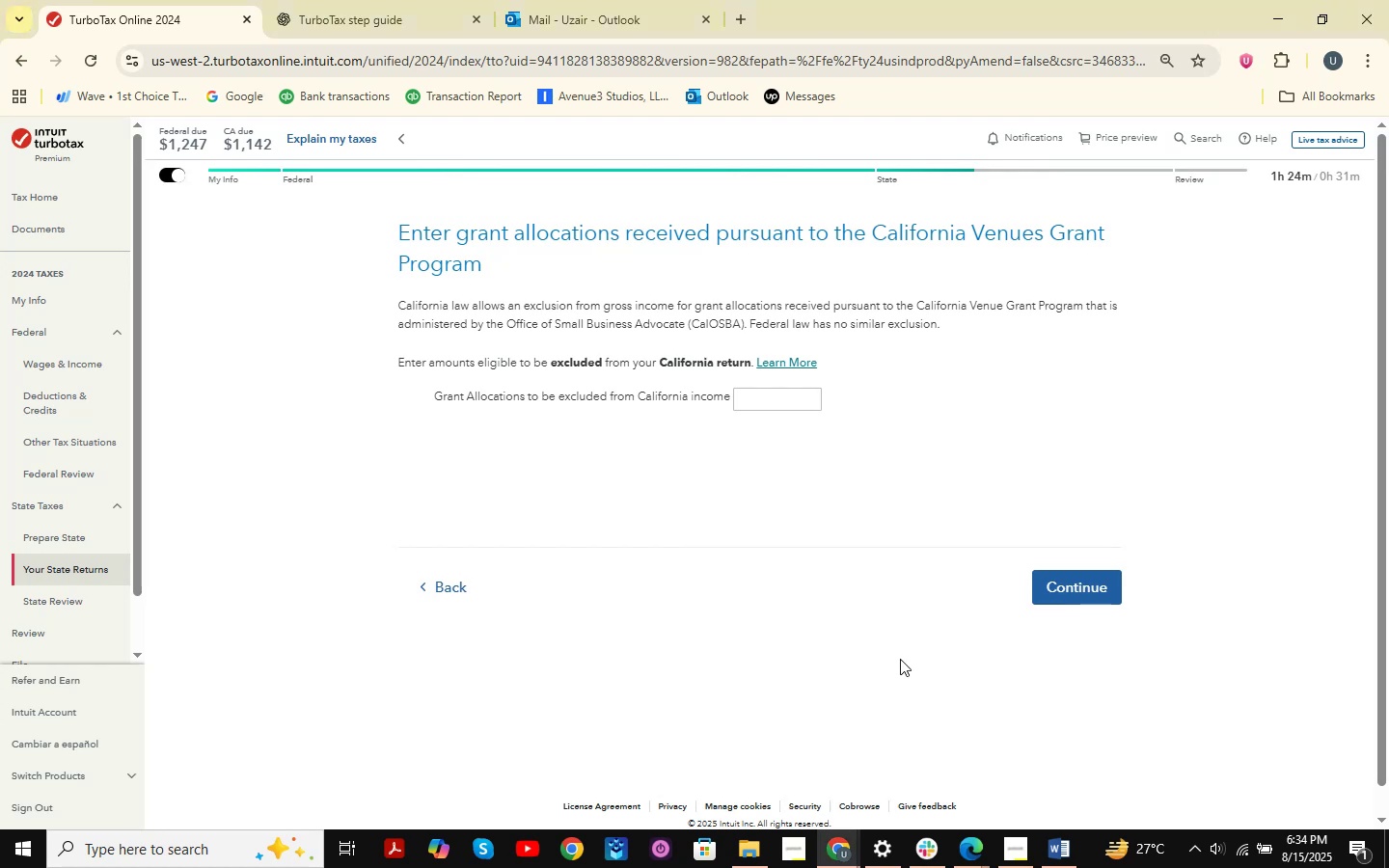 
left_click([846, 845])
 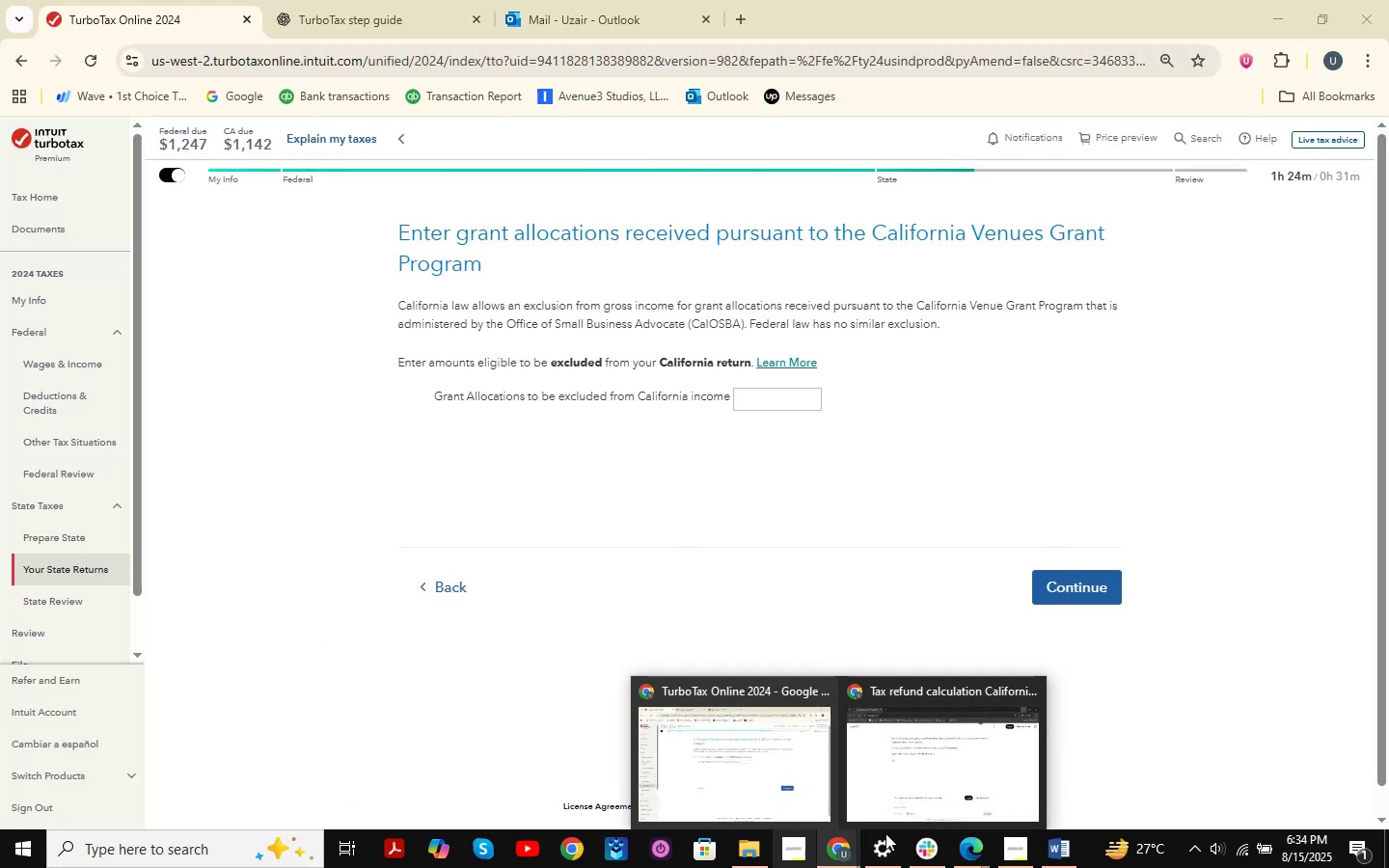 
left_click([967, 849])
 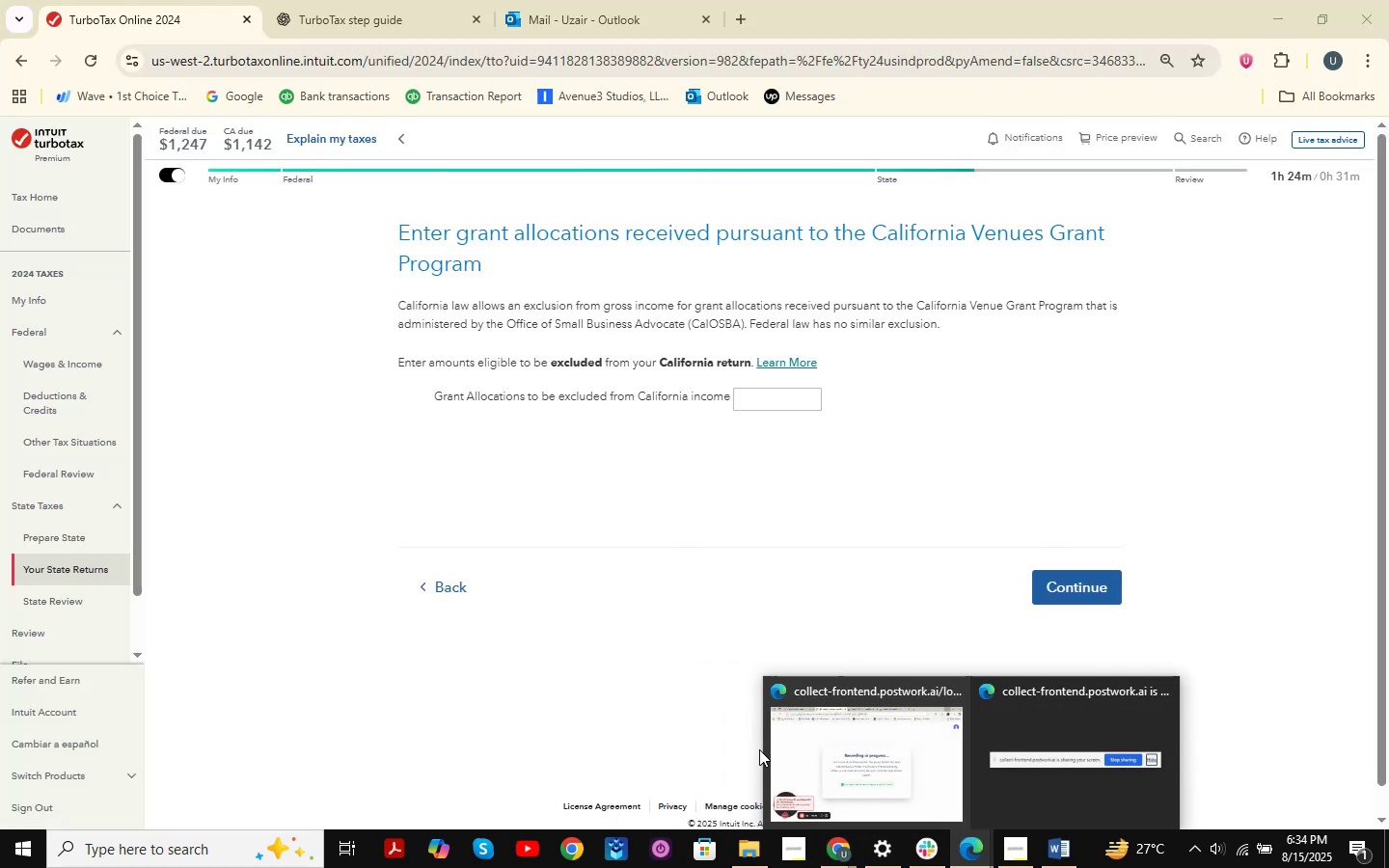 
left_click([843, 737])
 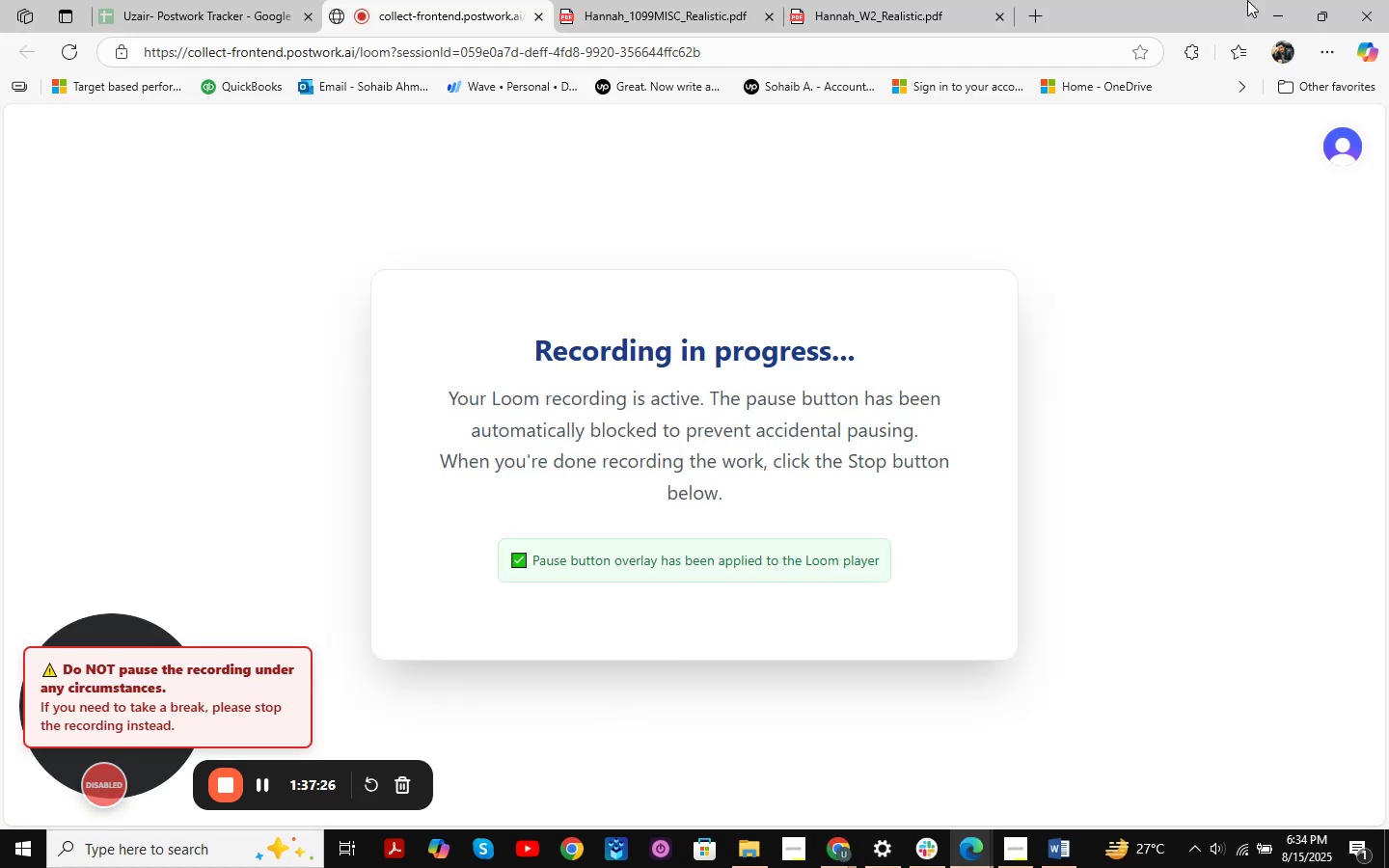 
left_click([1274, 2])
 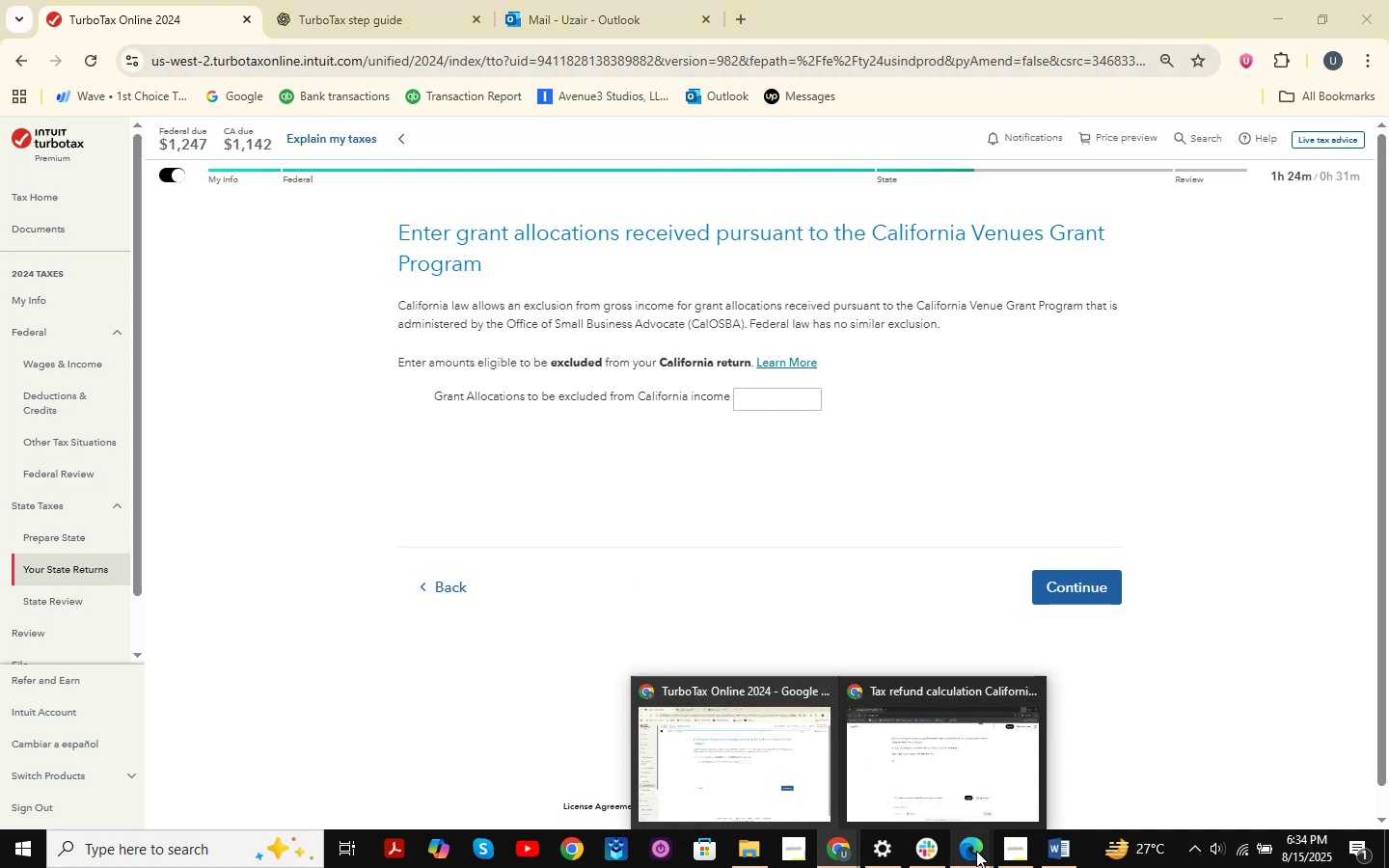 
wait(5.23)
 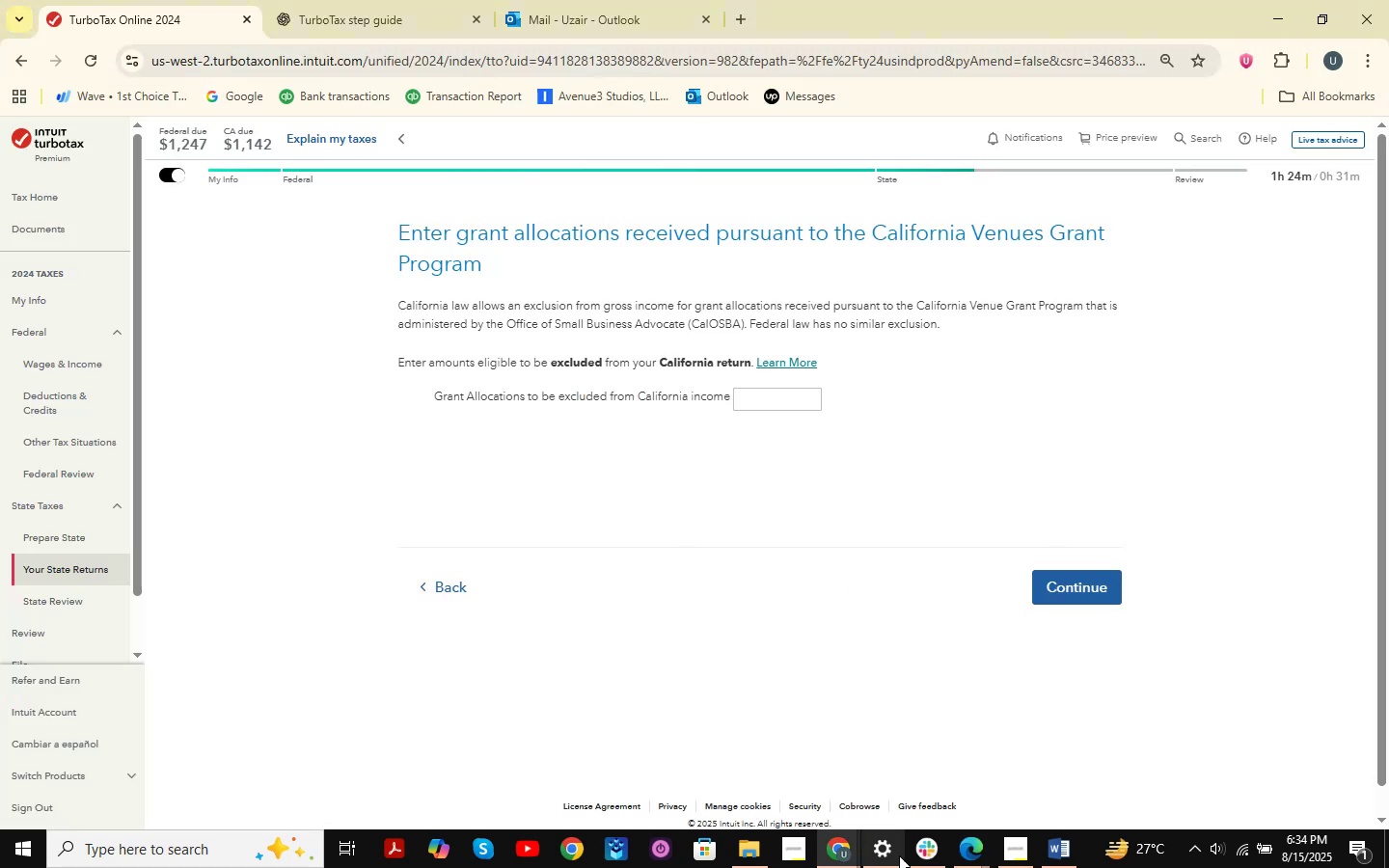 
left_click([844, 732])
 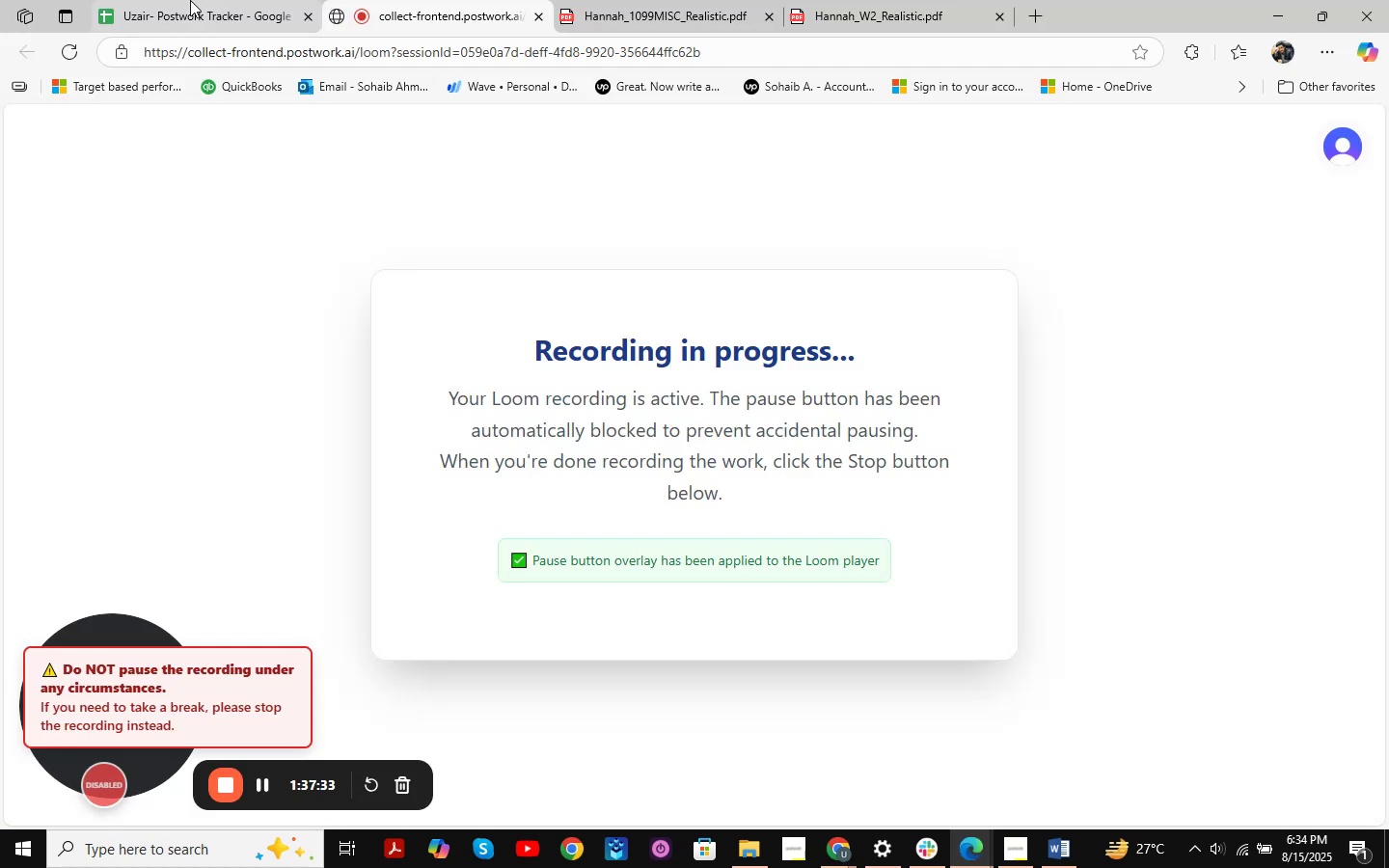 
left_click([188, 0])
 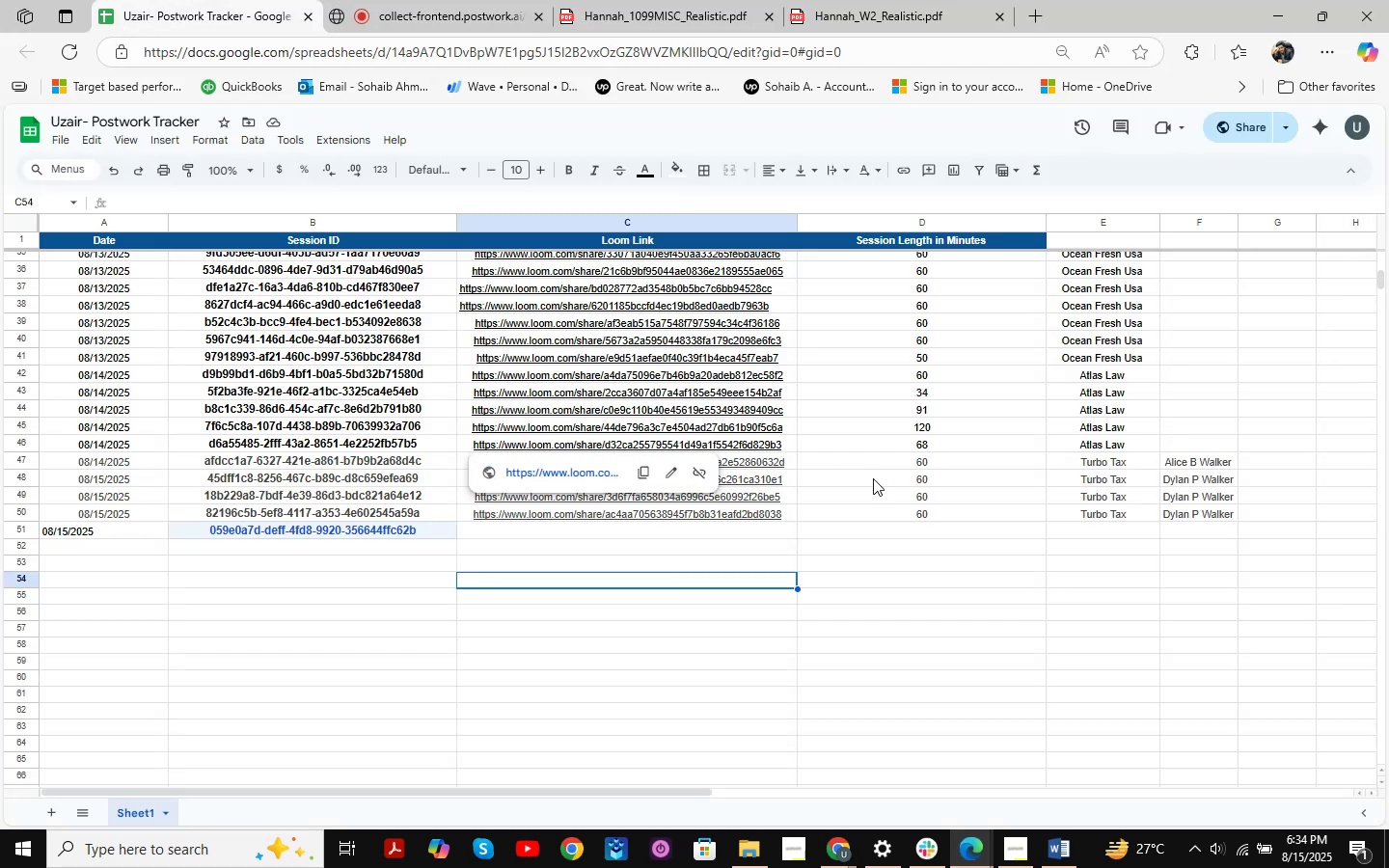 
left_click([935, 561])
 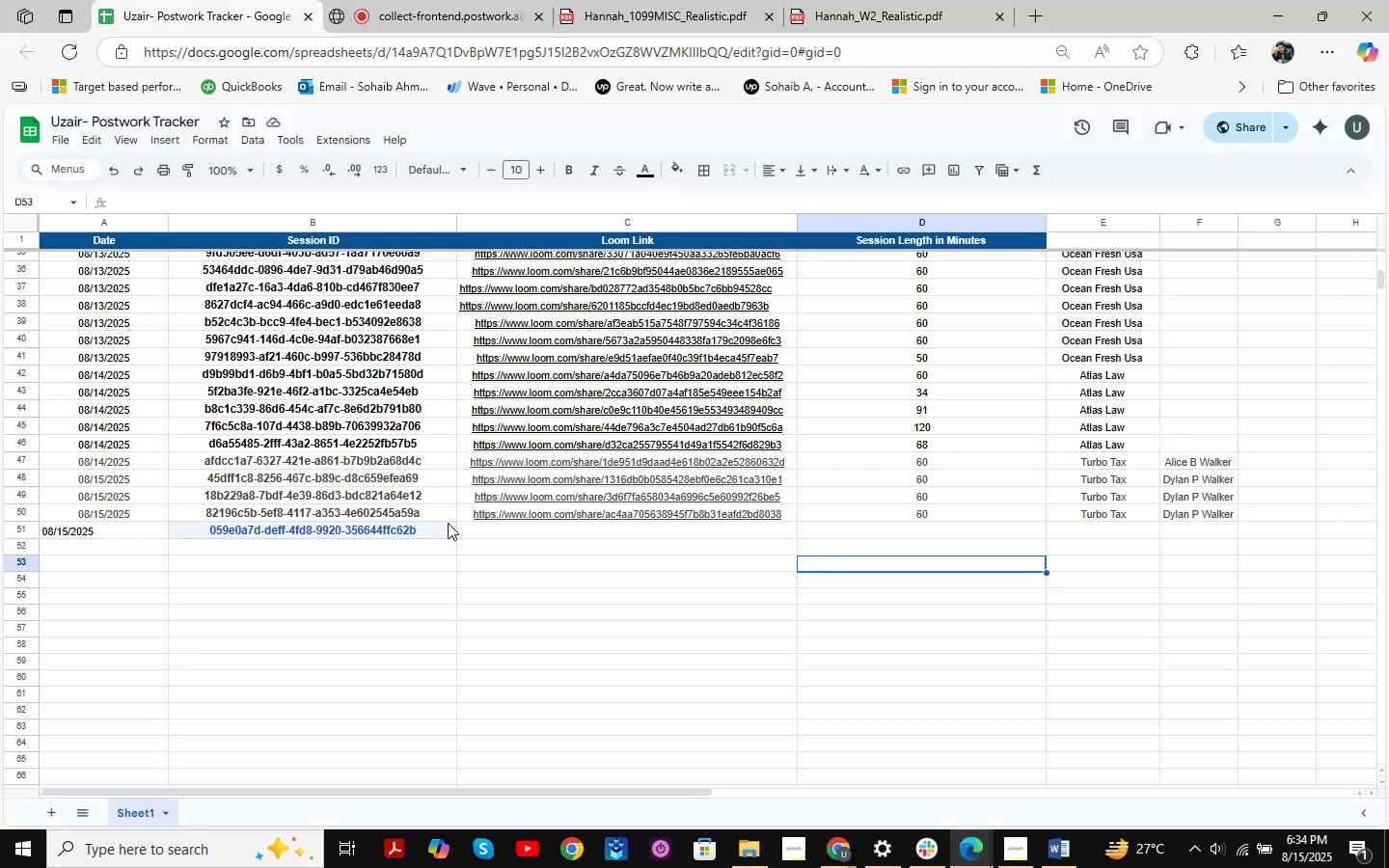 
left_click([444, 526])
 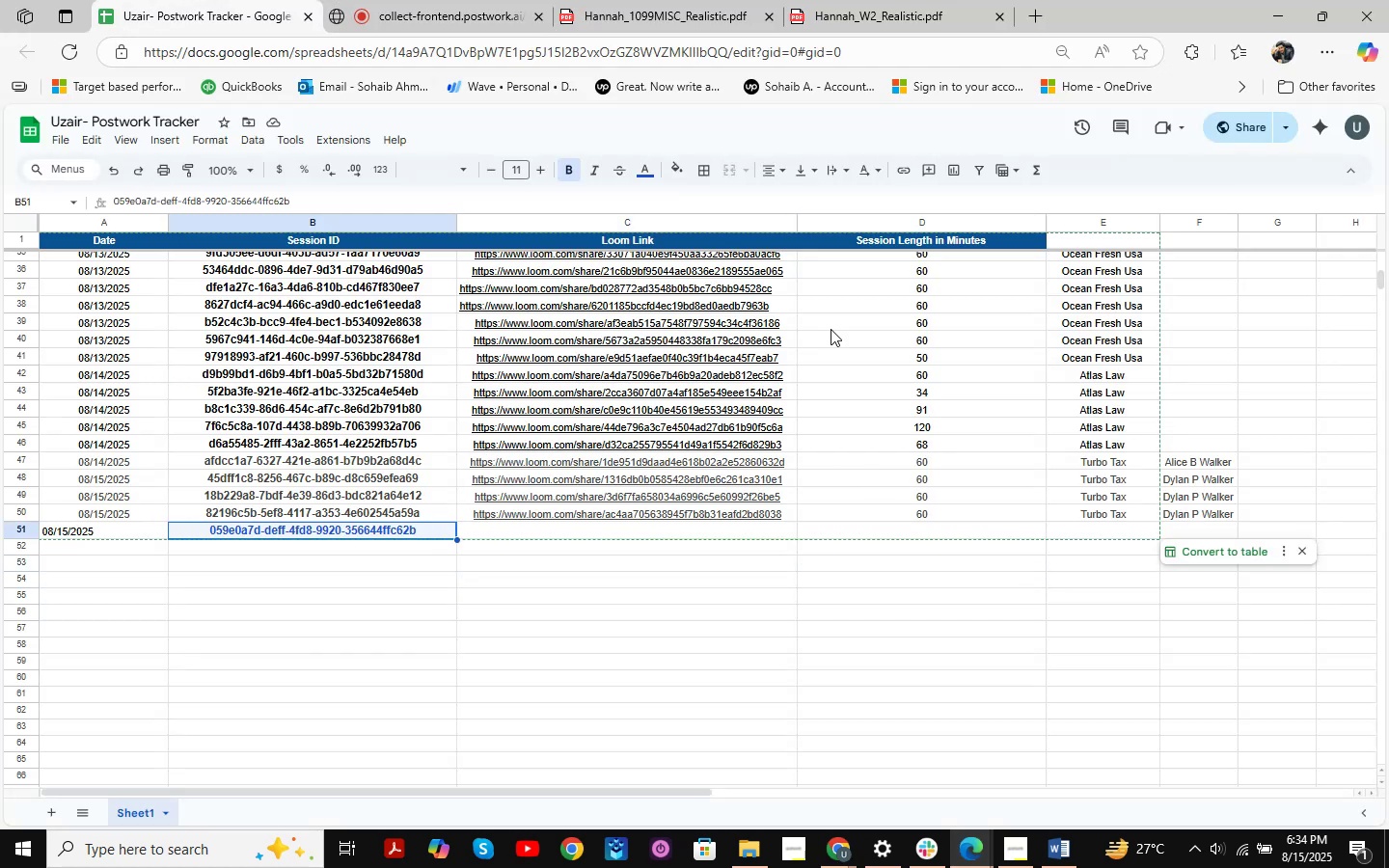 
left_click_drag(start_coordinate=[945, 317], to_coordinate=[972, 243])
 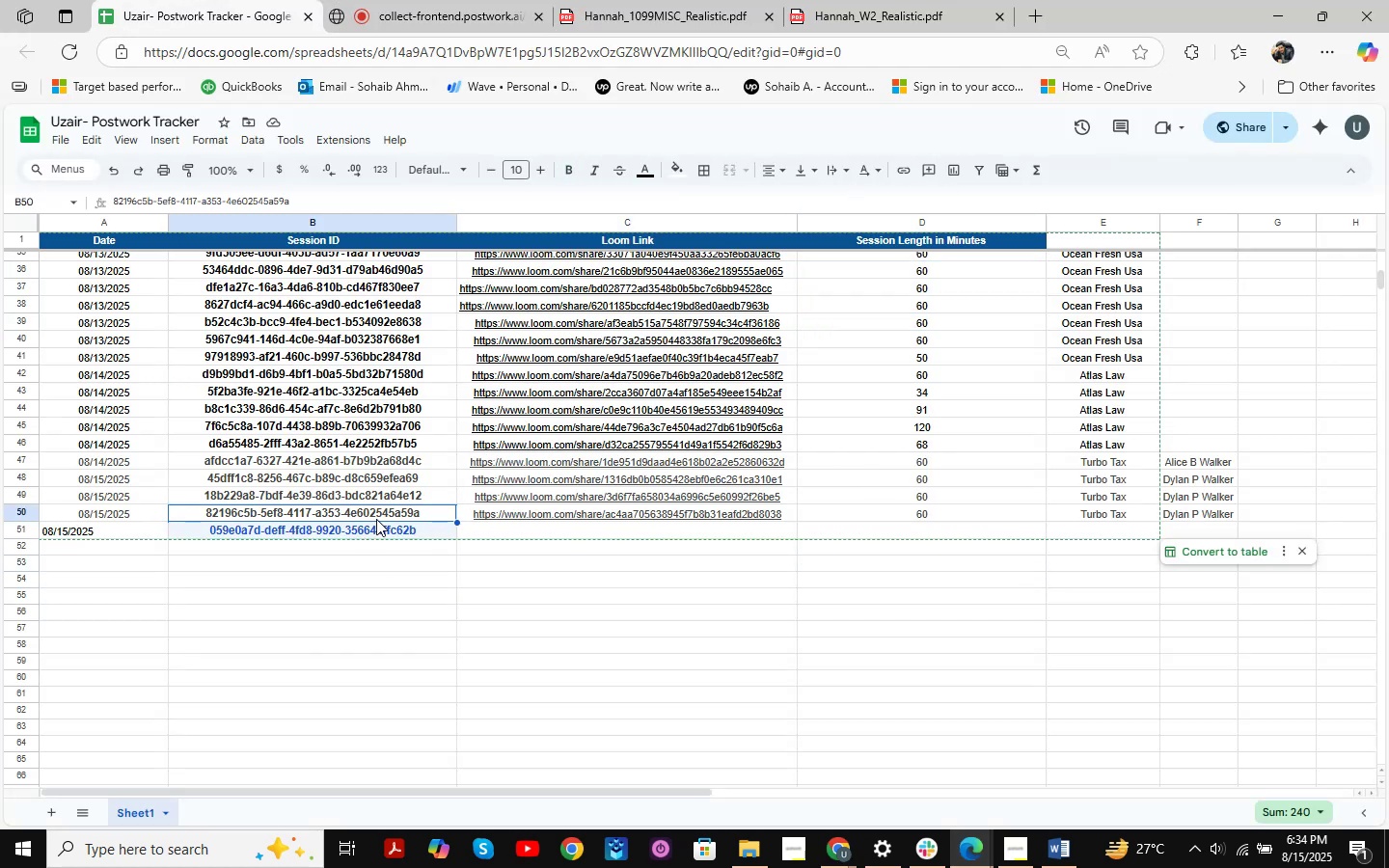 
double_click([380, 530])
 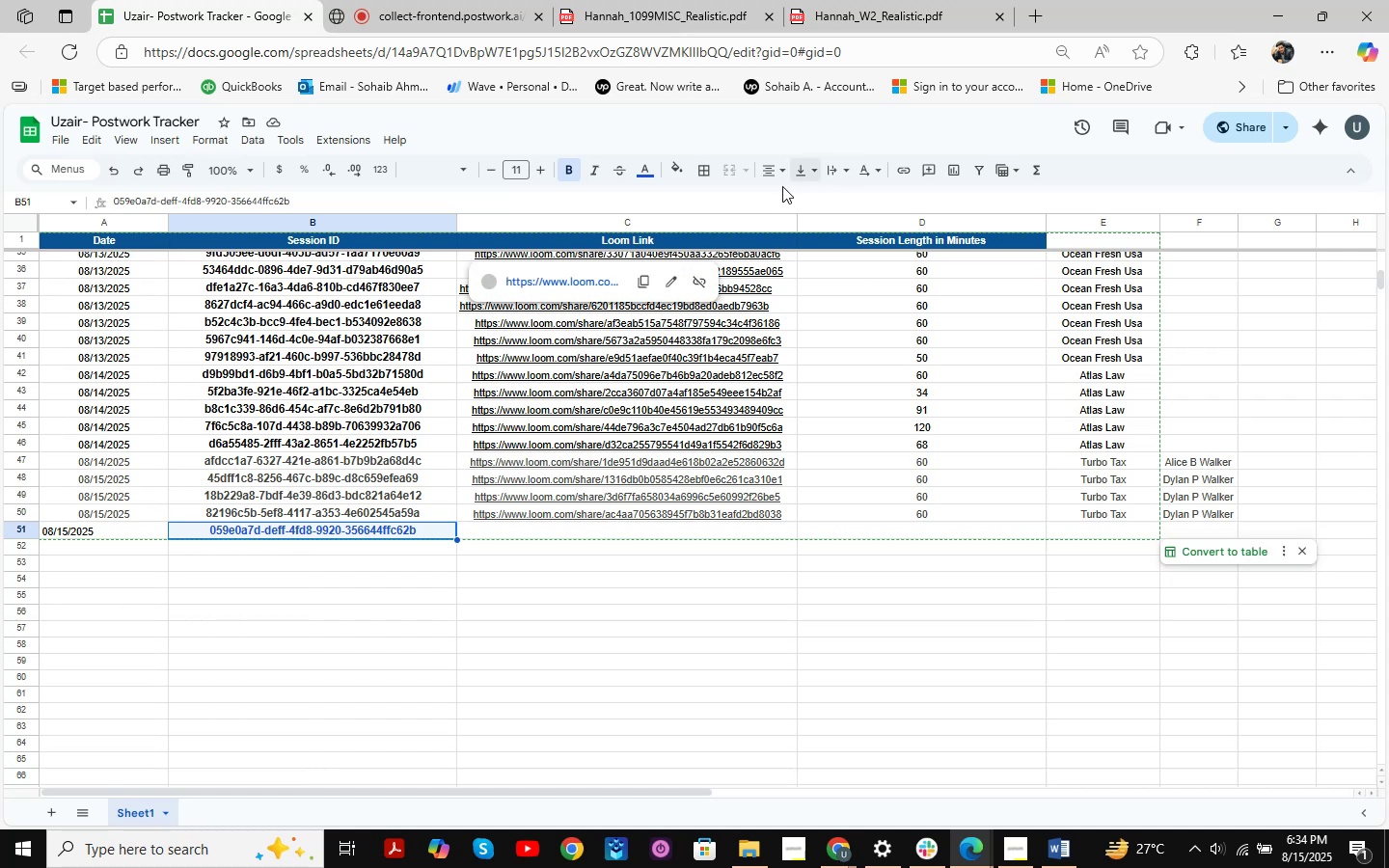 
left_click([766, 171])
 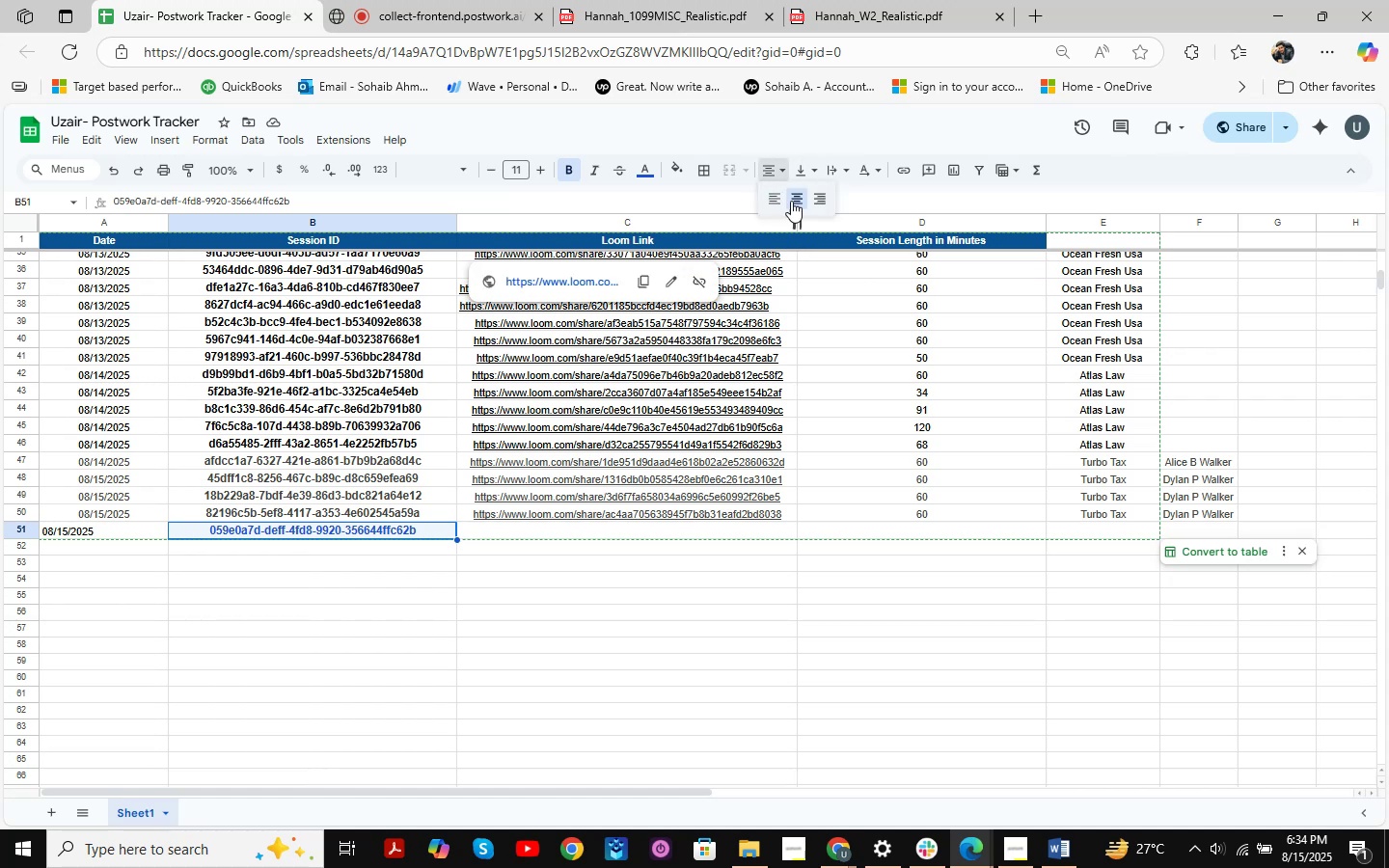 
left_click([790, 198])
 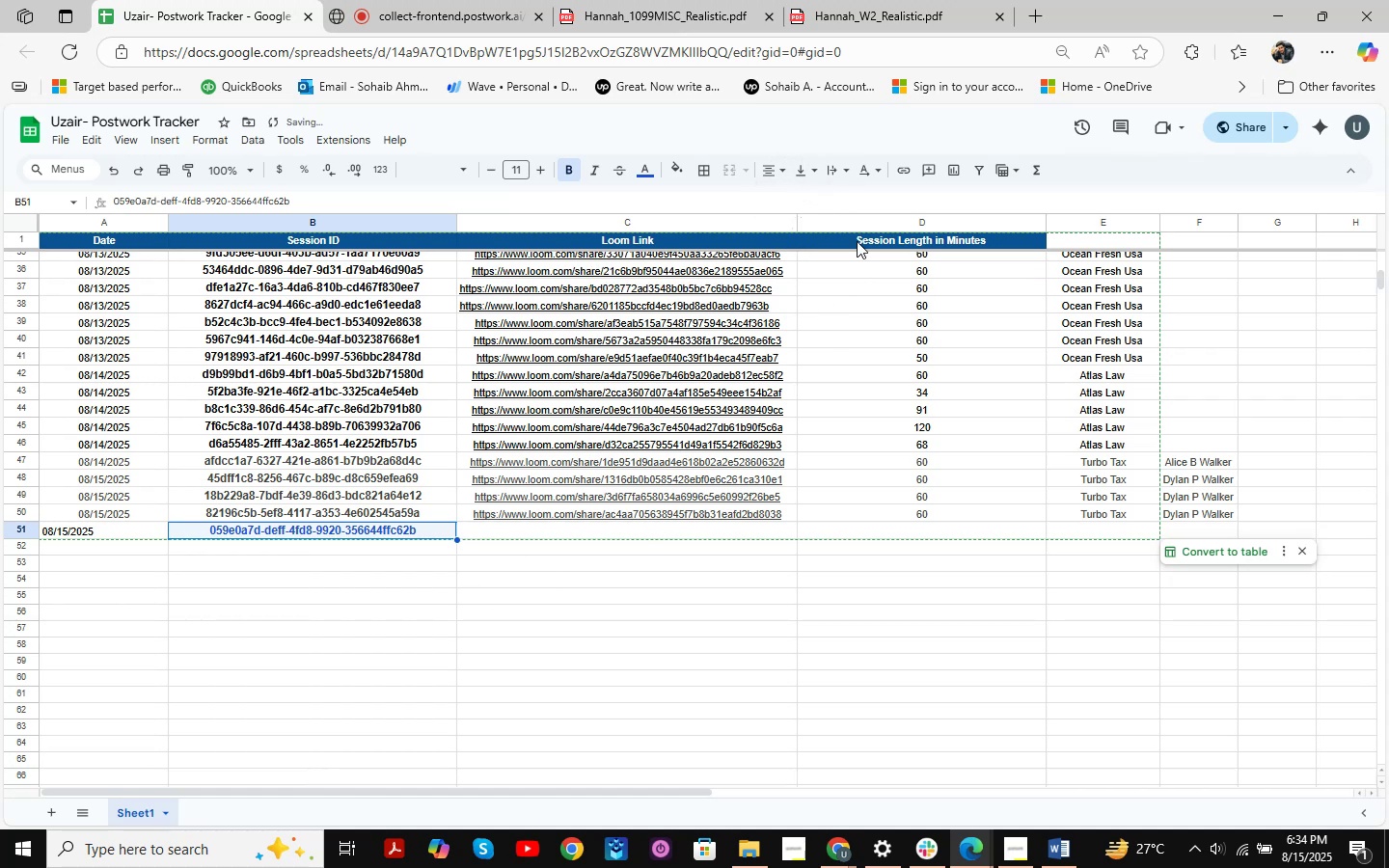 
mouse_move([831, 231])
 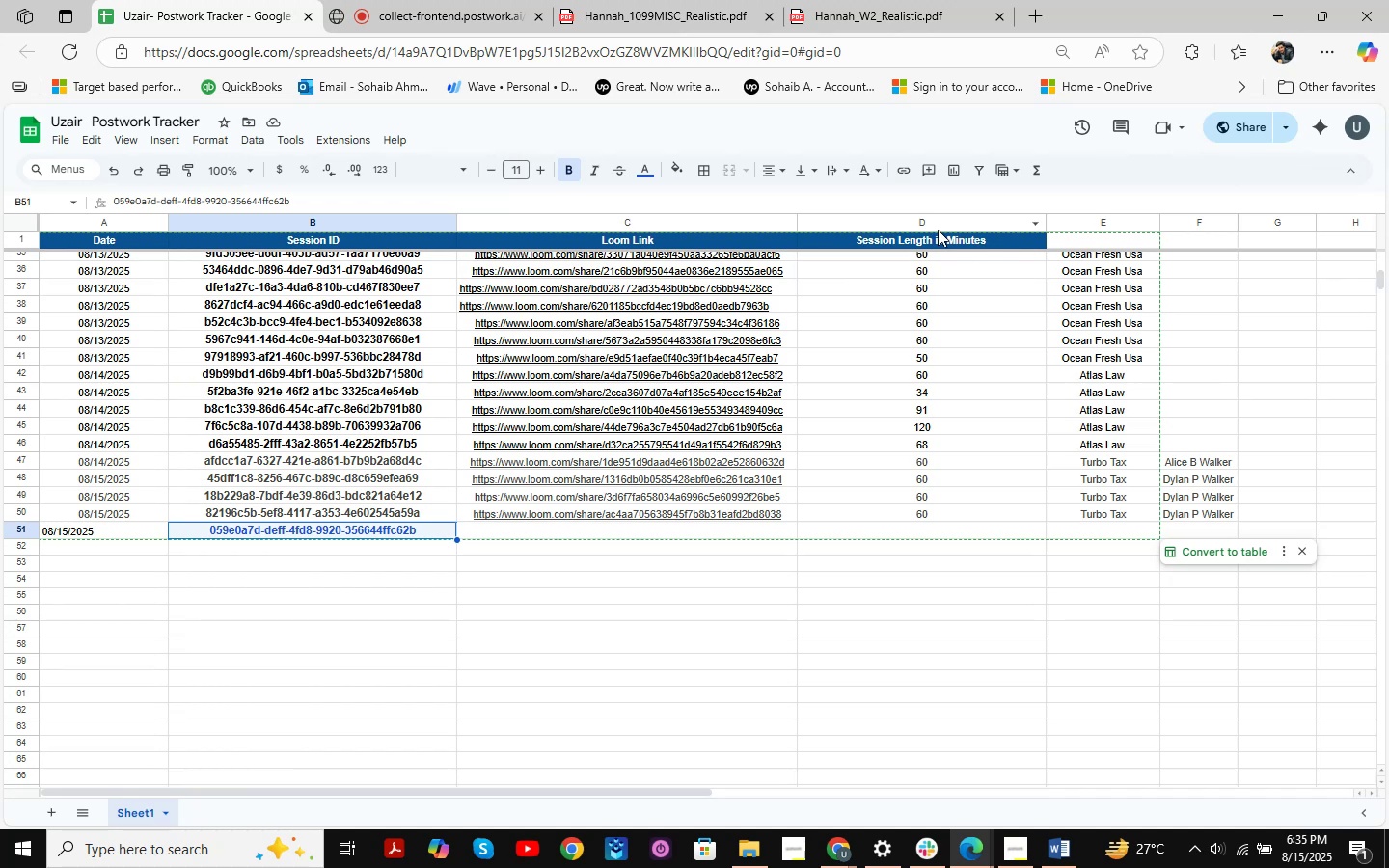 
wait(6.75)
 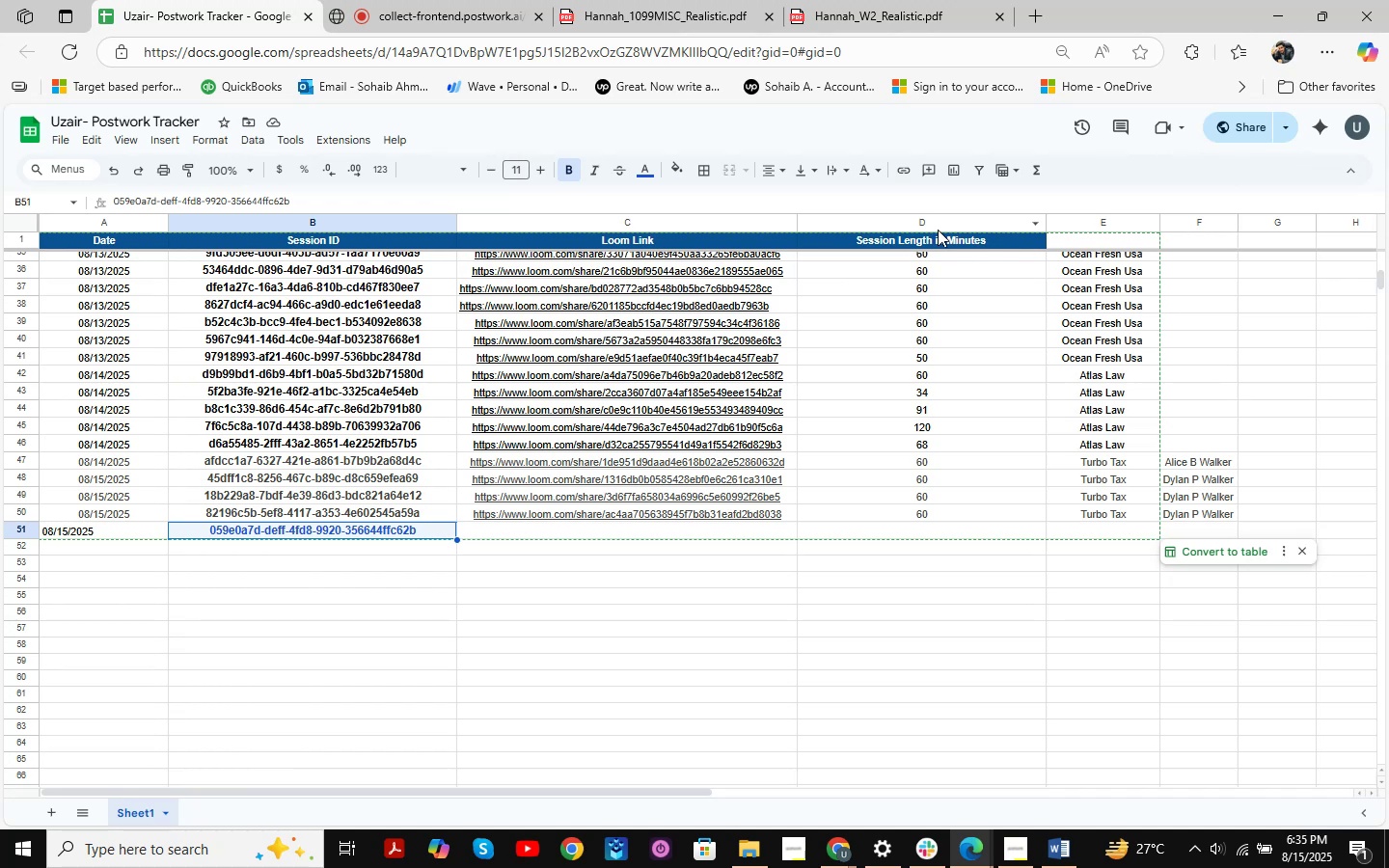 
scroll: coordinate [885, 127], scroll_direction: down, amount: 2.0
 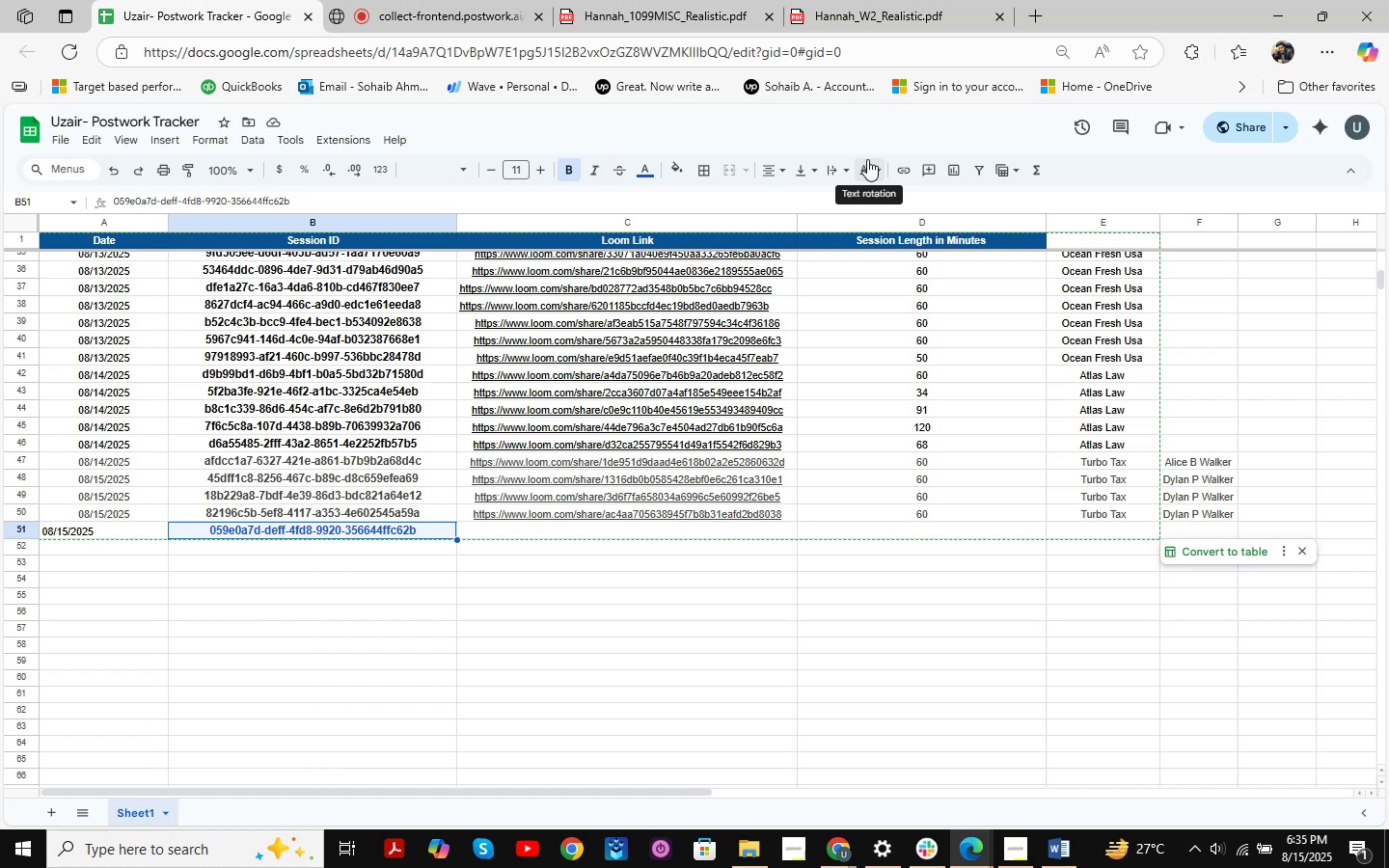 
wait(26.3)
 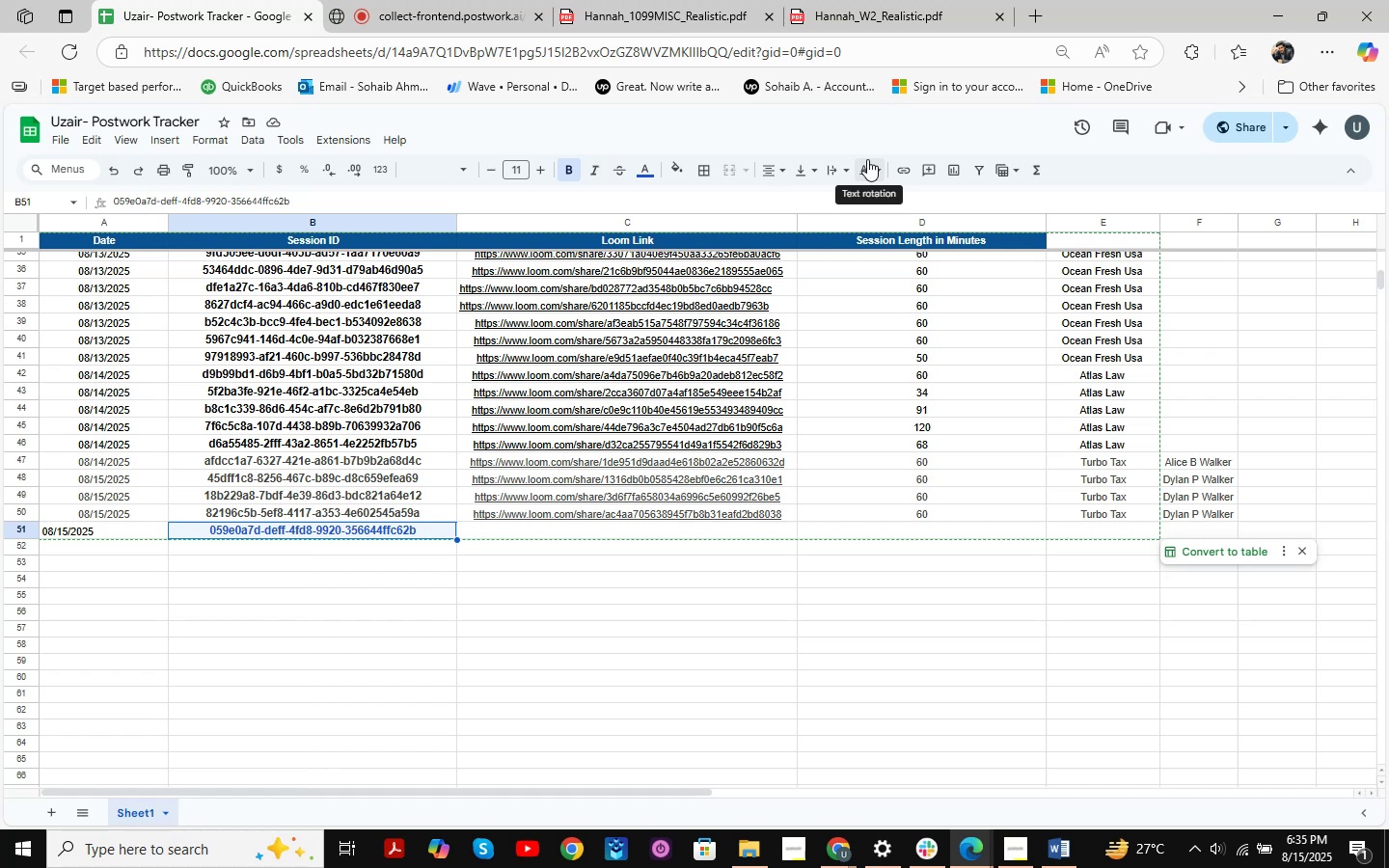 
scroll: coordinate [769, 369], scroll_direction: down, amount: 1.0
 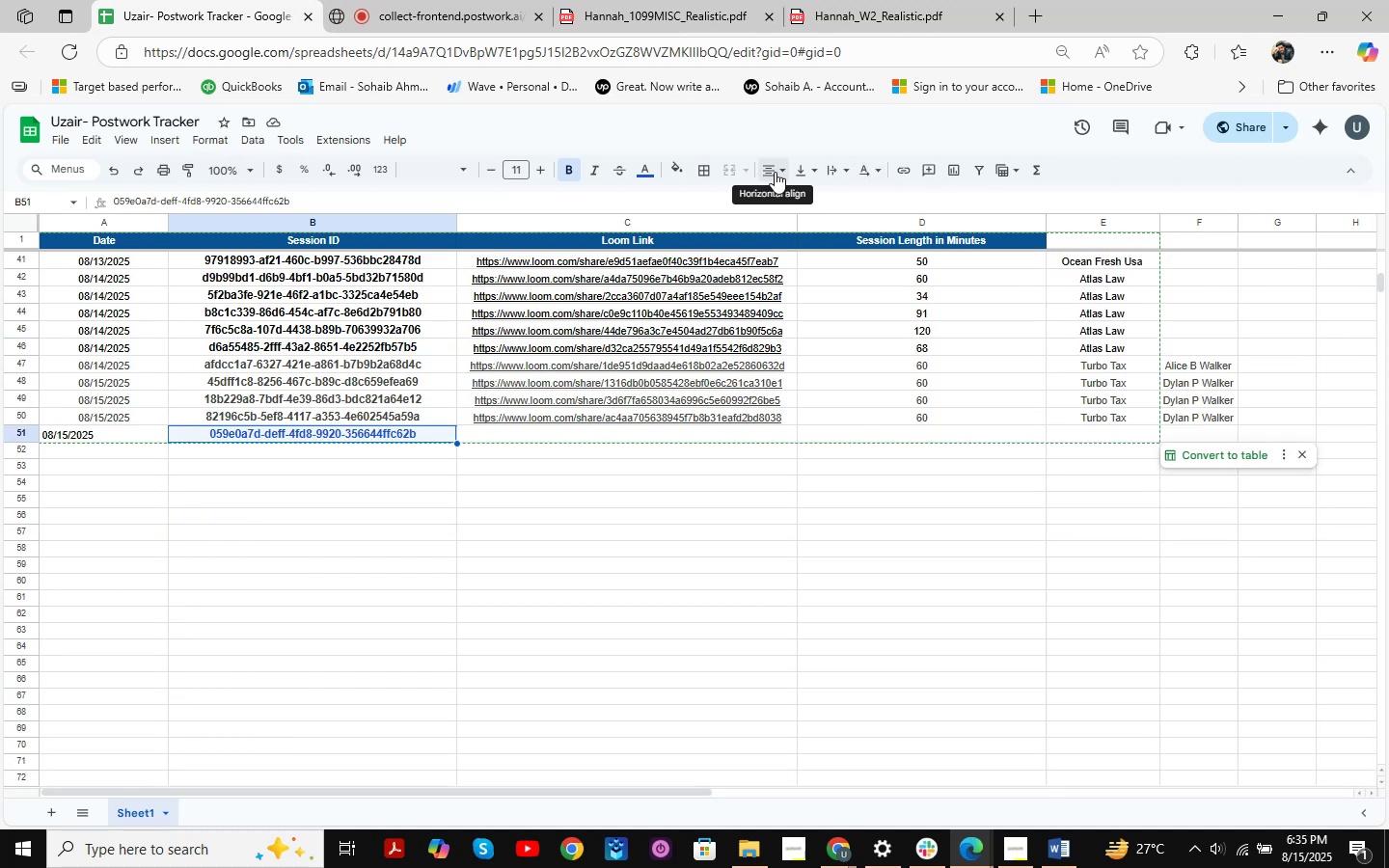 
left_click([651, 177])
 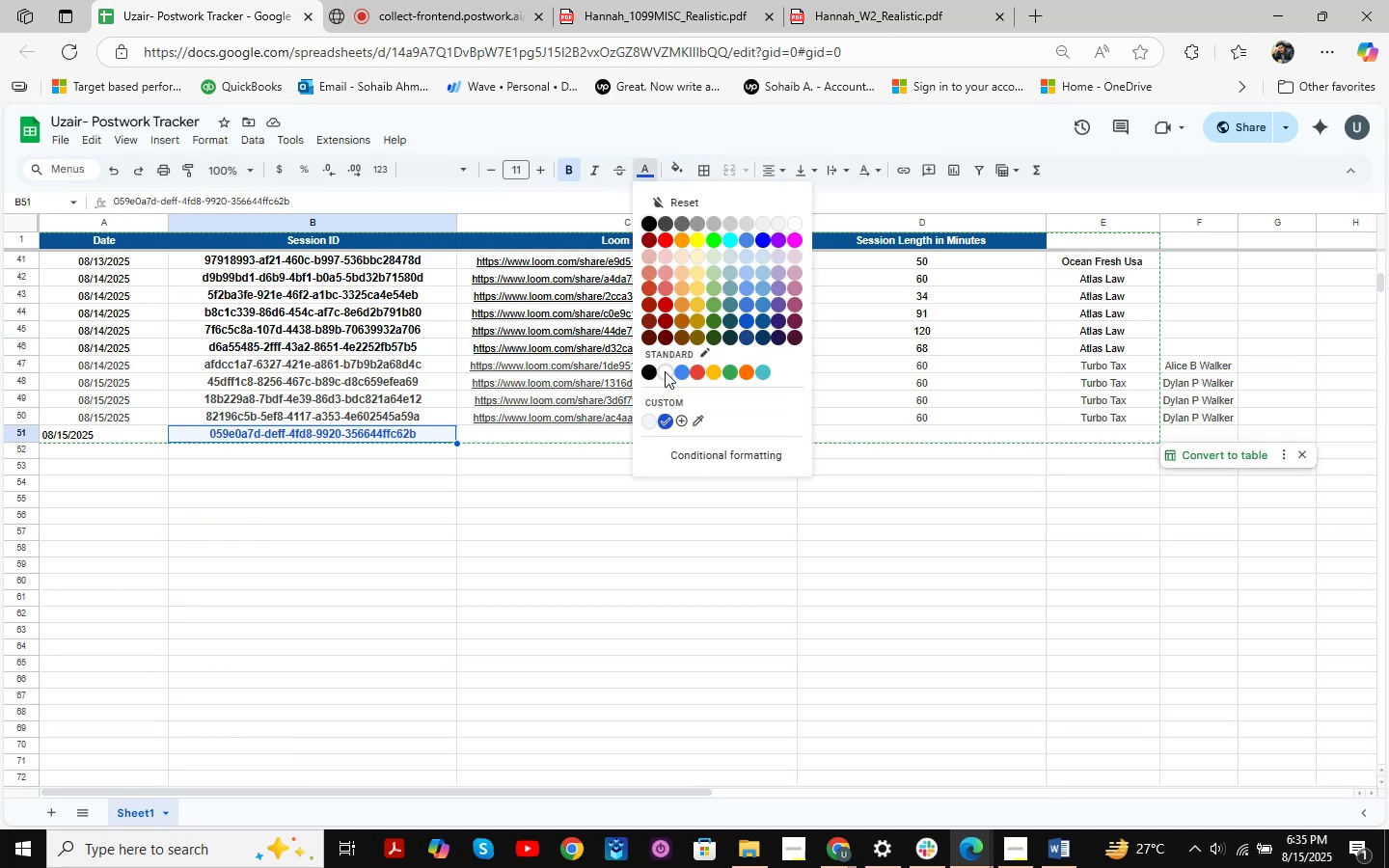 
double_click([661, 519])
 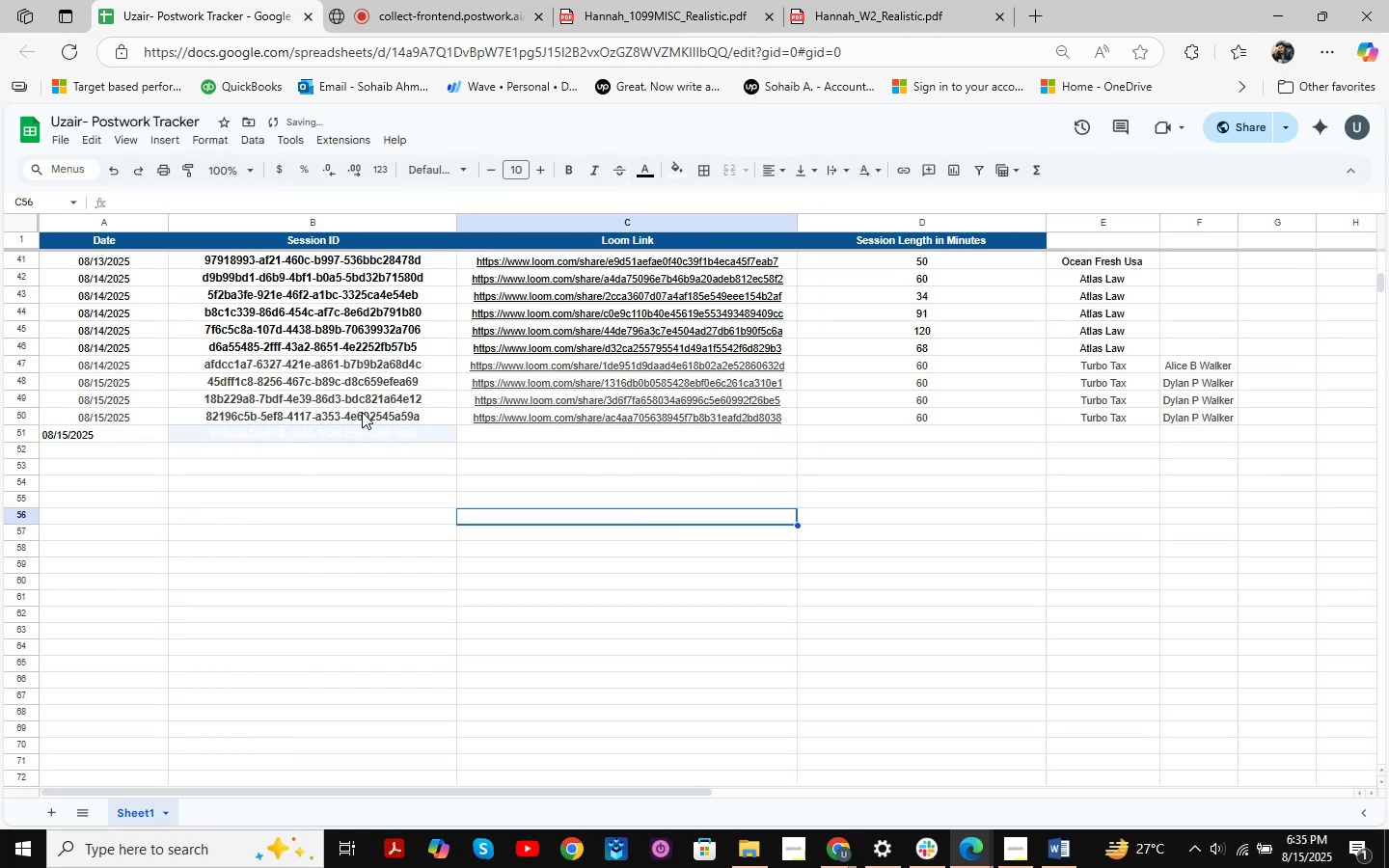 
left_click([353, 428])
 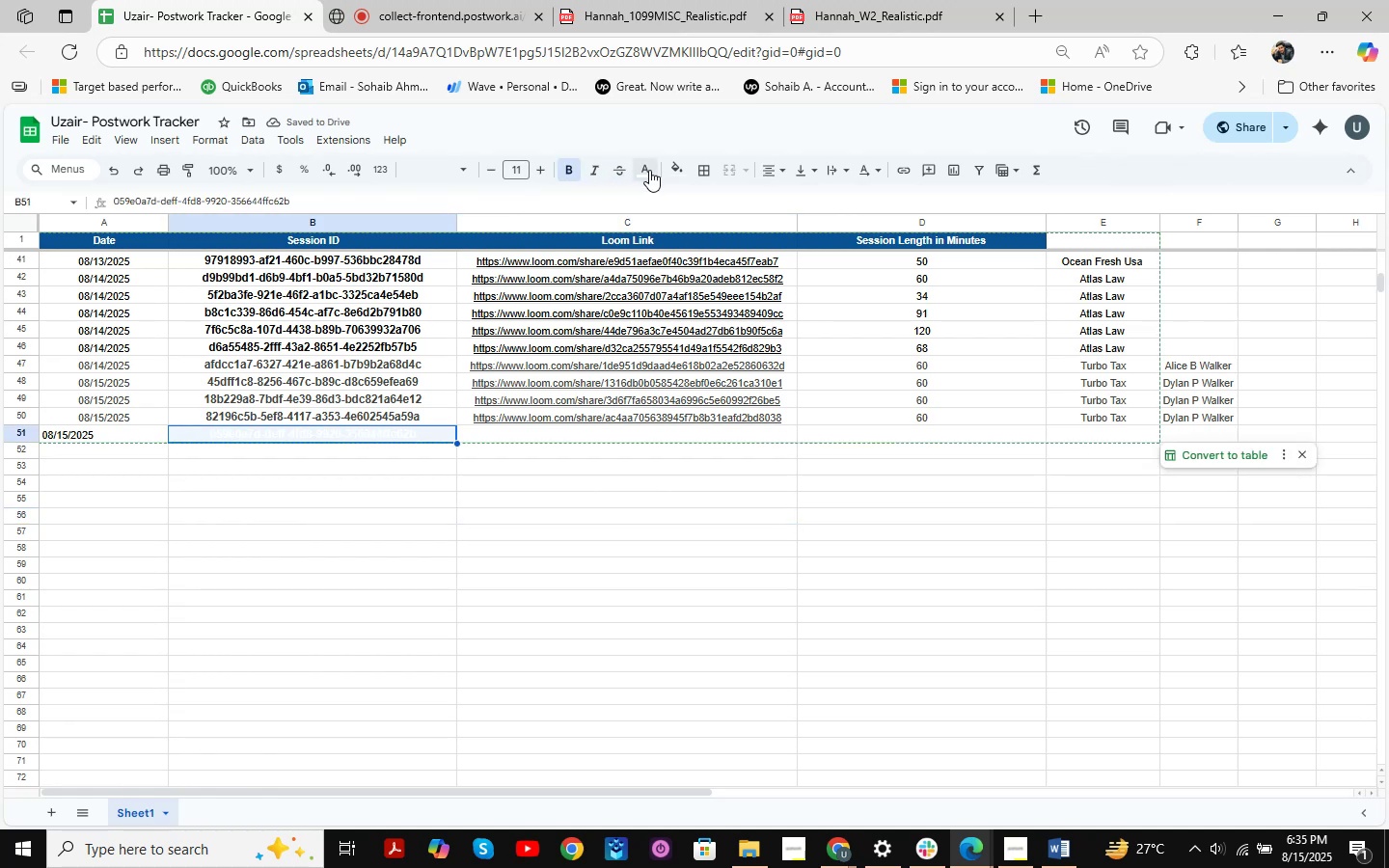 
left_click([649, 170])
 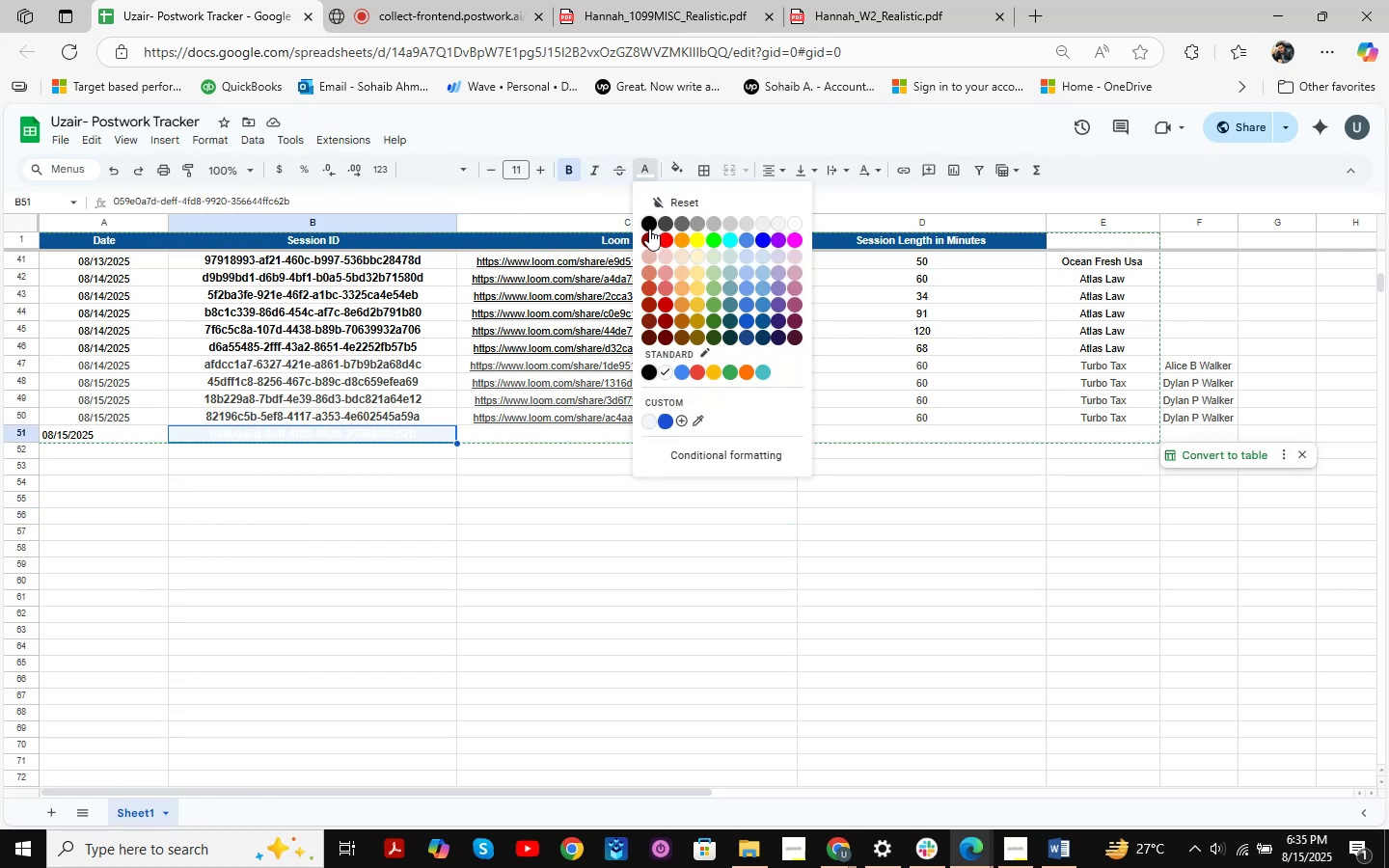 
double_click([550, 500])
 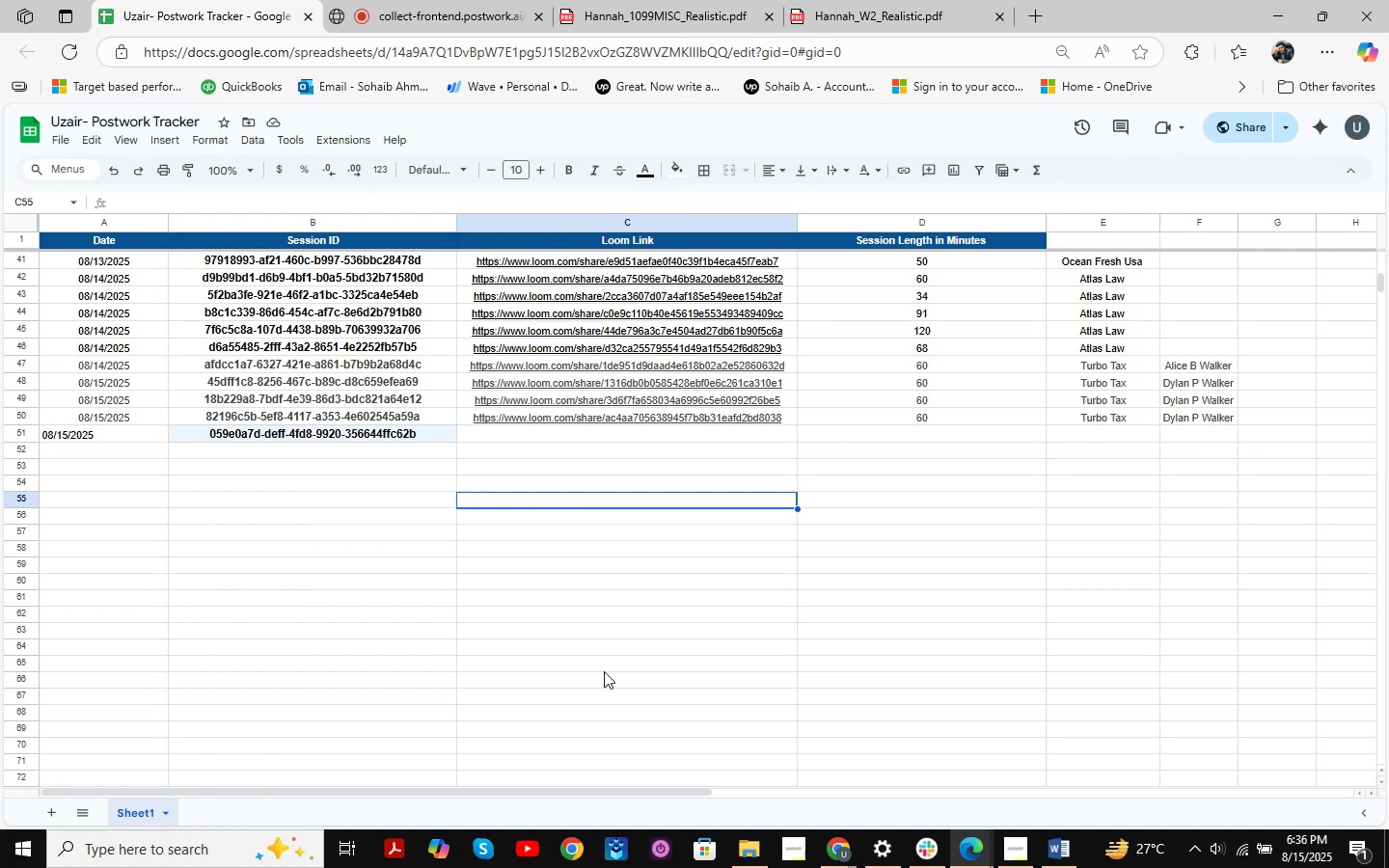 
wait(26.72)
 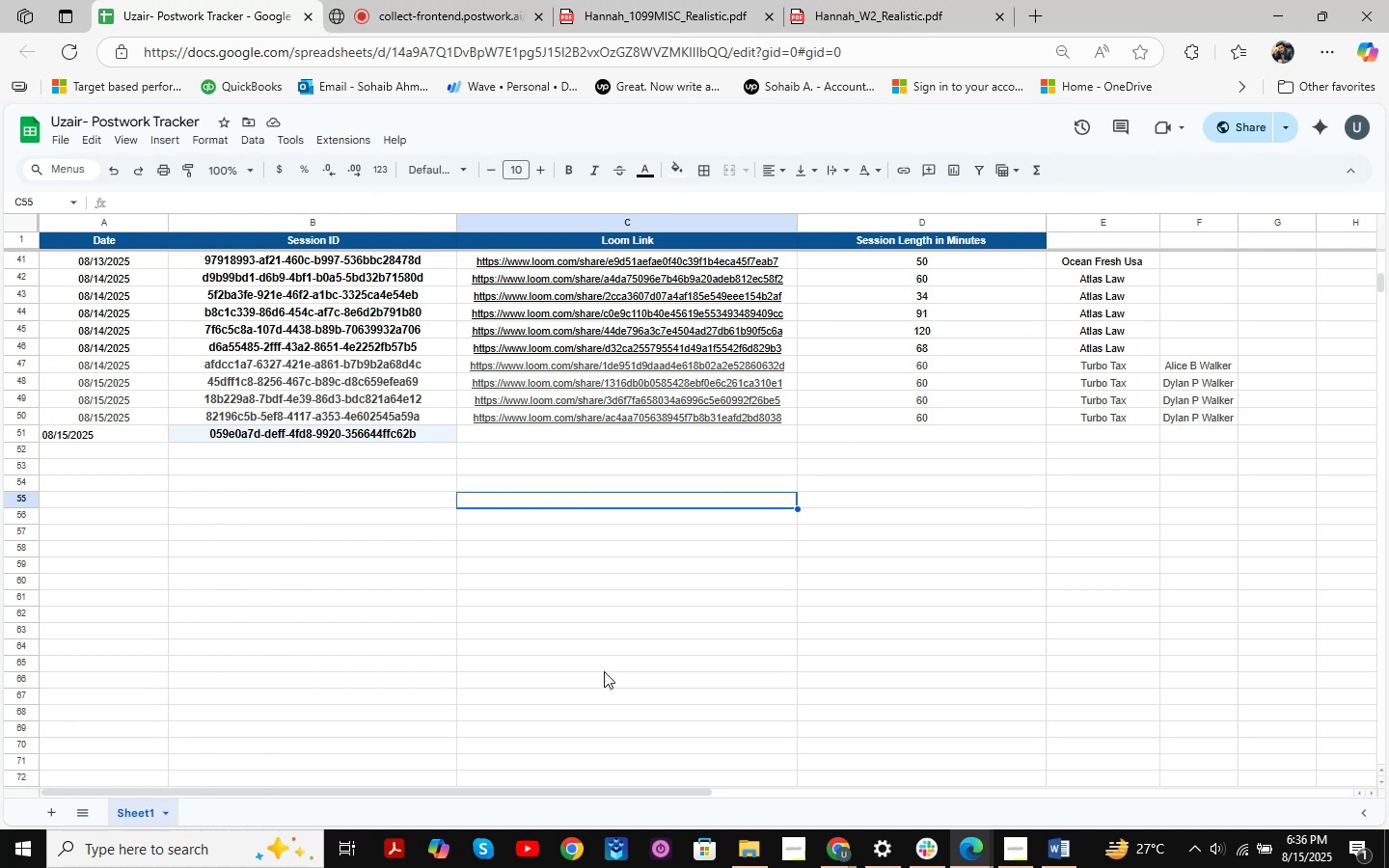 
mouse_move([682, 404])
 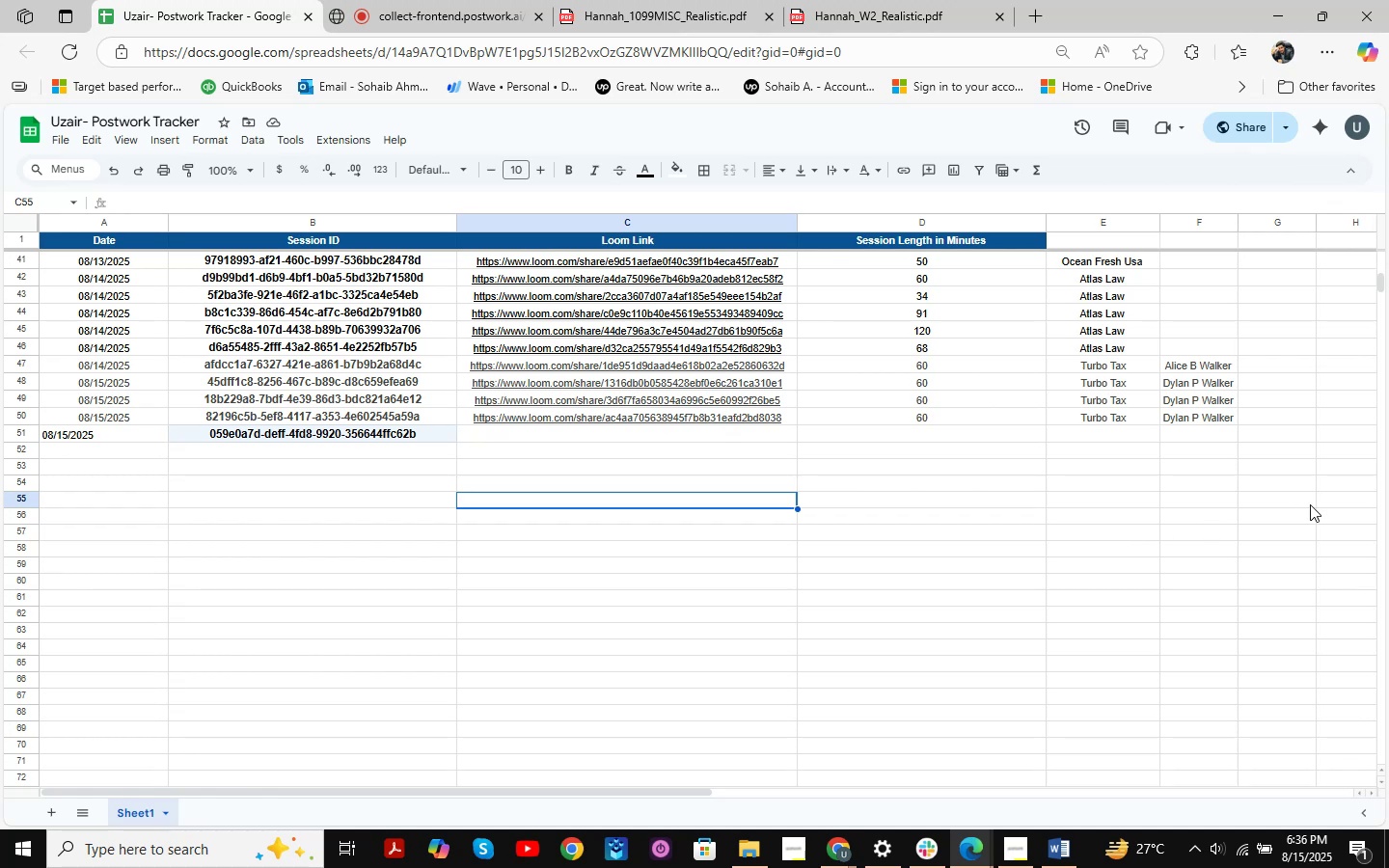 
wait(20.53)
 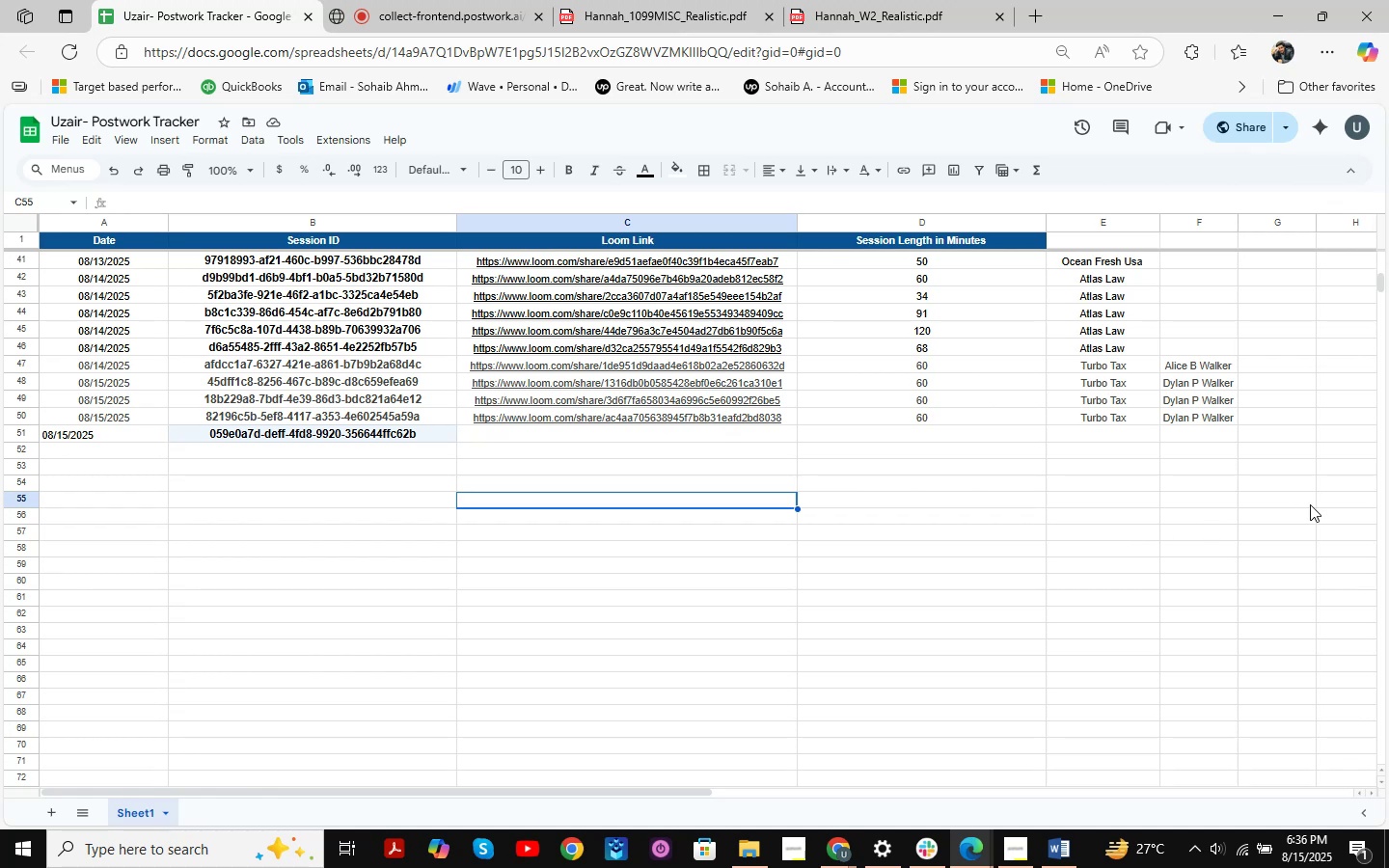 
scroll: coordinate [1221, 430], scroll_direction: up, amount: 1.0
 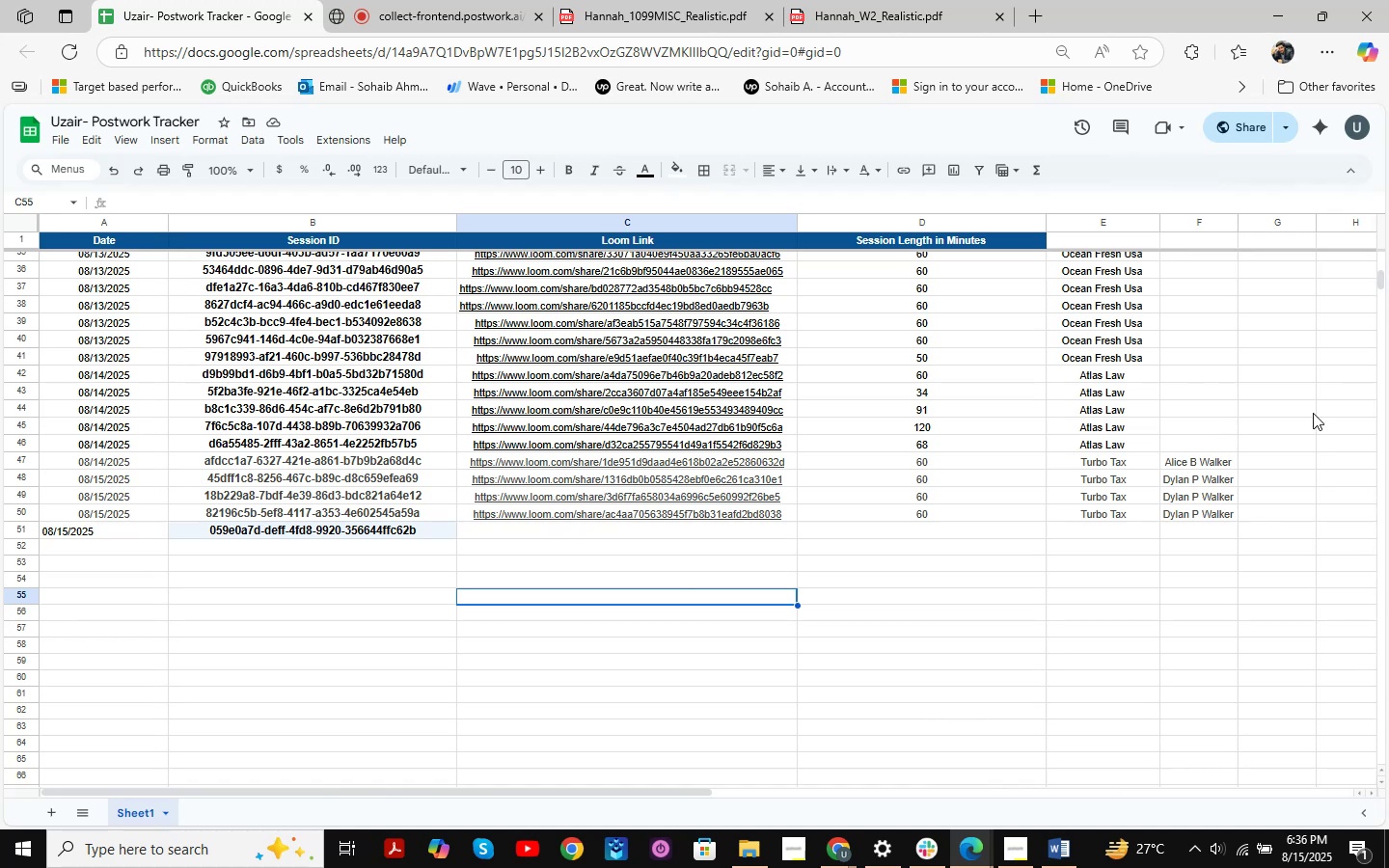 
wait(11.48)
 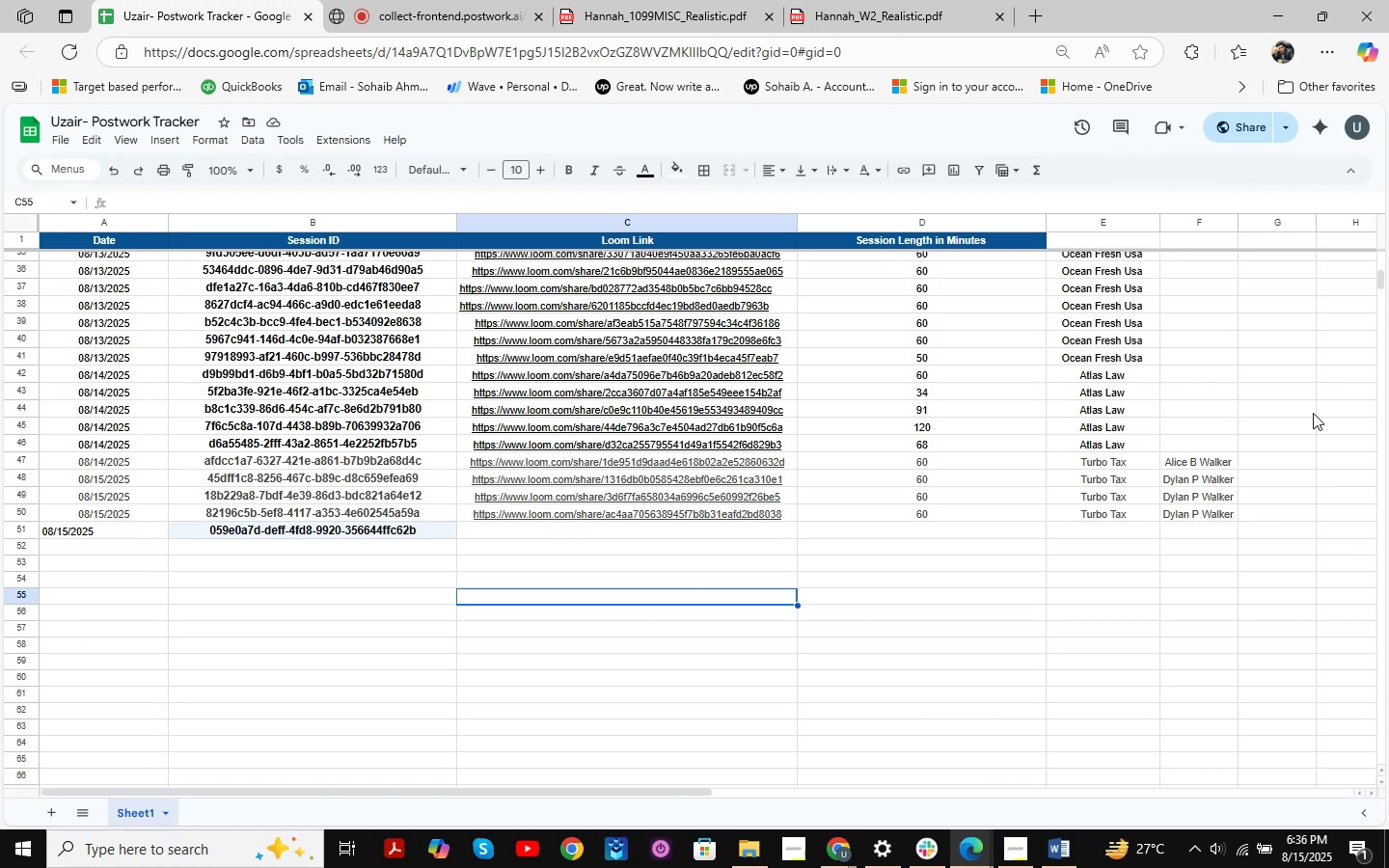 
left_click([857, 596])
 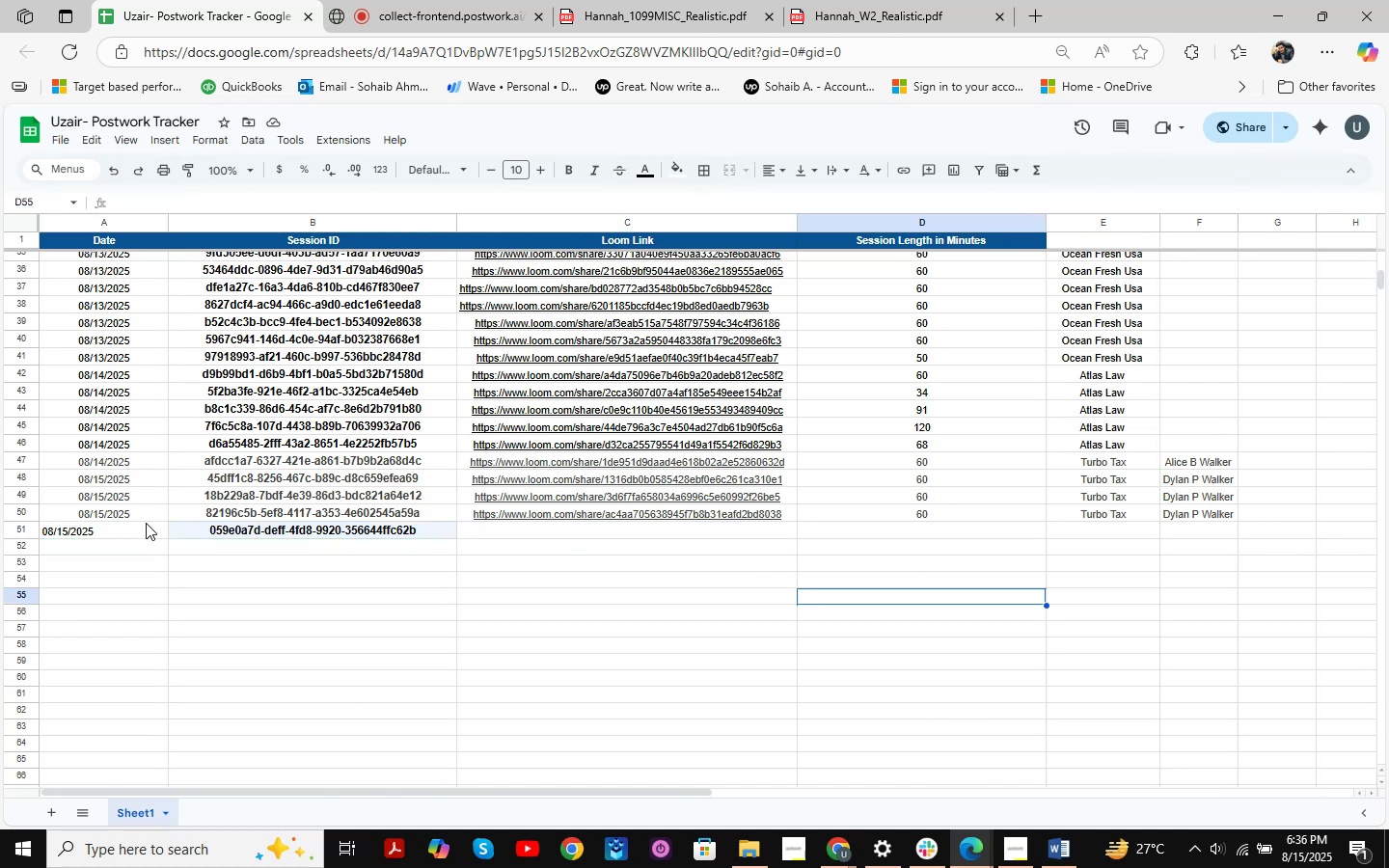 
left_click_drag(start_coordinate=[144, 523], to_coordinate=[702, 530])
 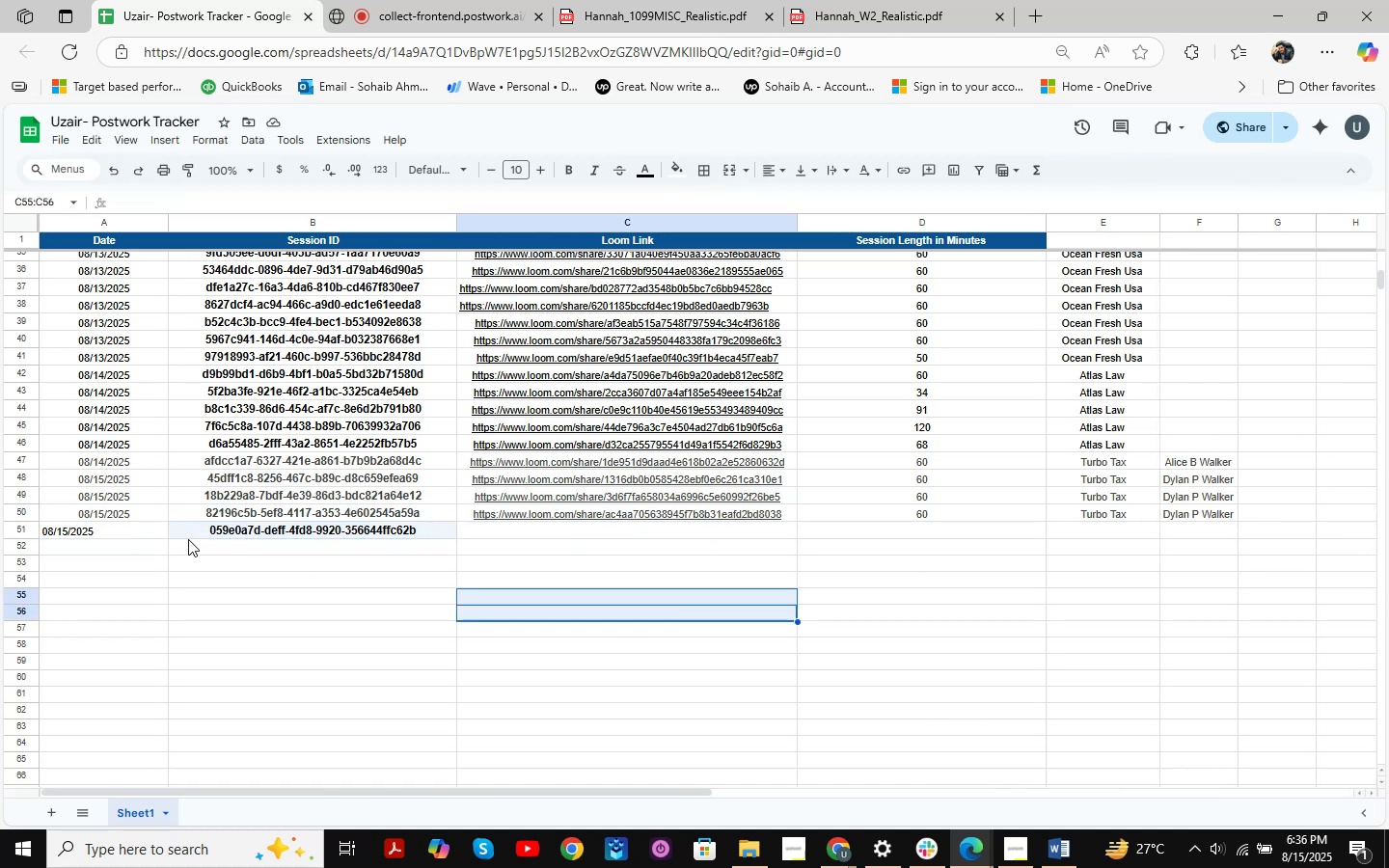 
left_click_drag(start_coordinate=[129, 525], to_coordinate=[1231, 529])
 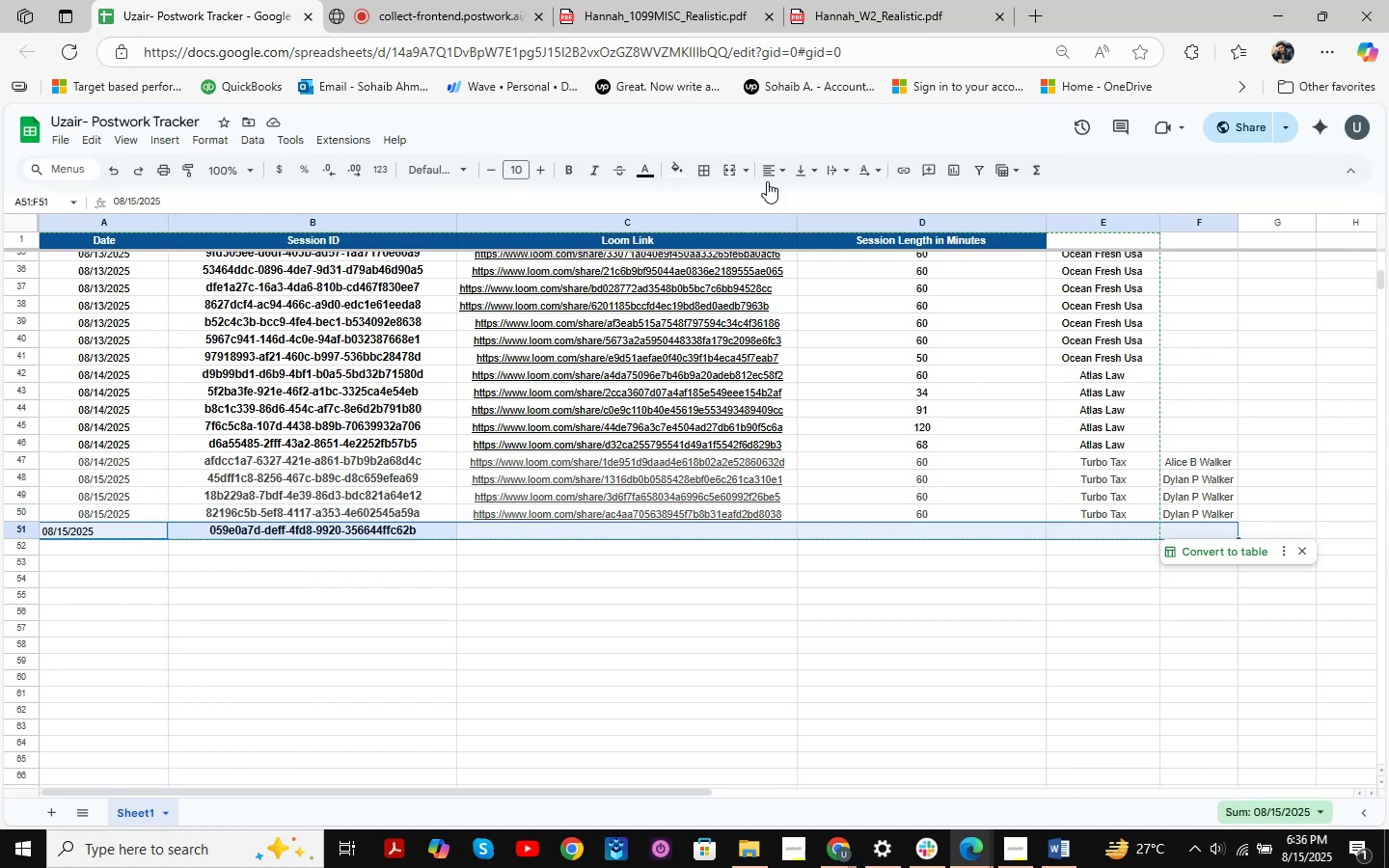 
left_click([774, 174])
 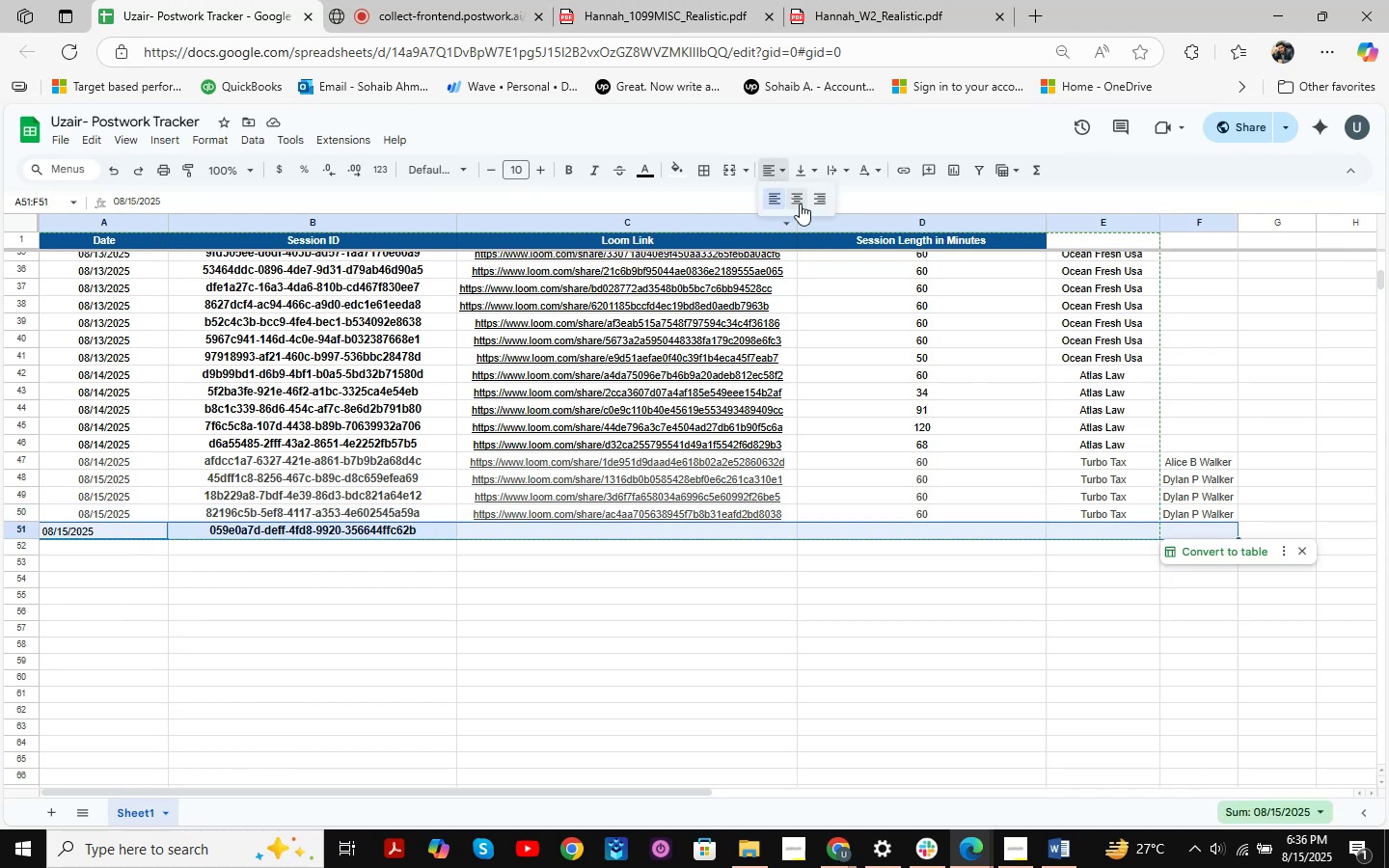 
left_click([801, 201])
 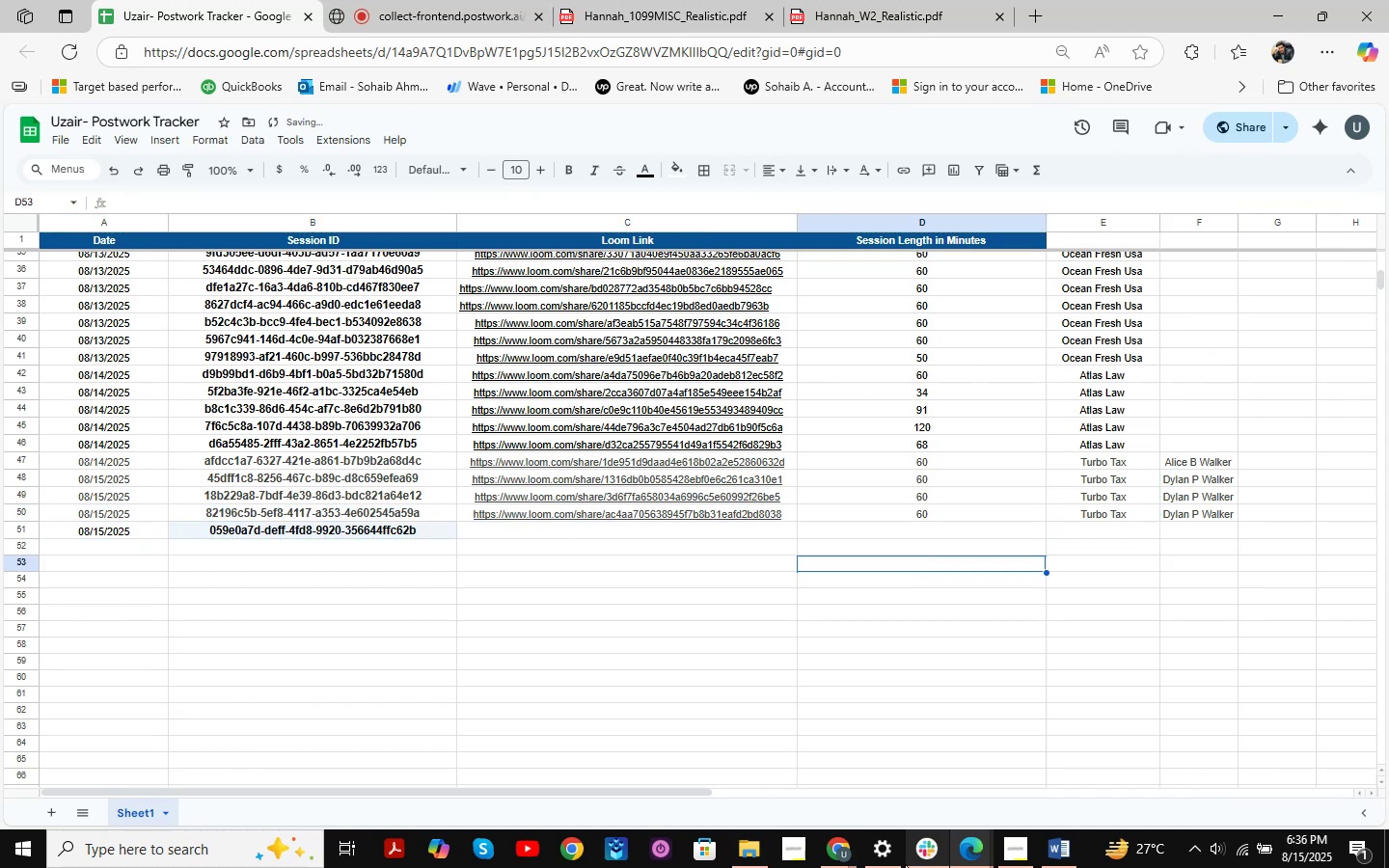 
left_click([974, 841])
 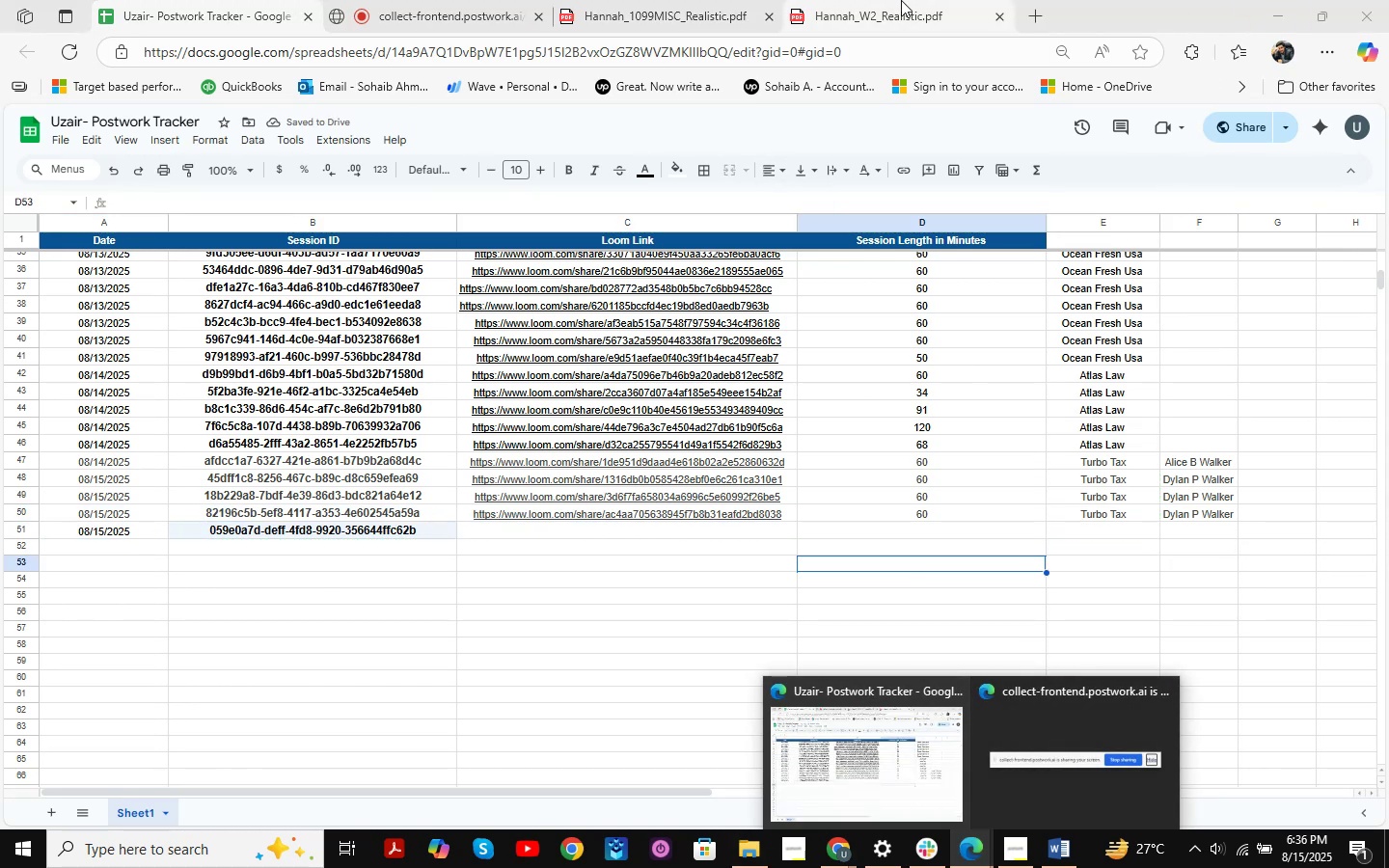 
left_click([1269, 11])
 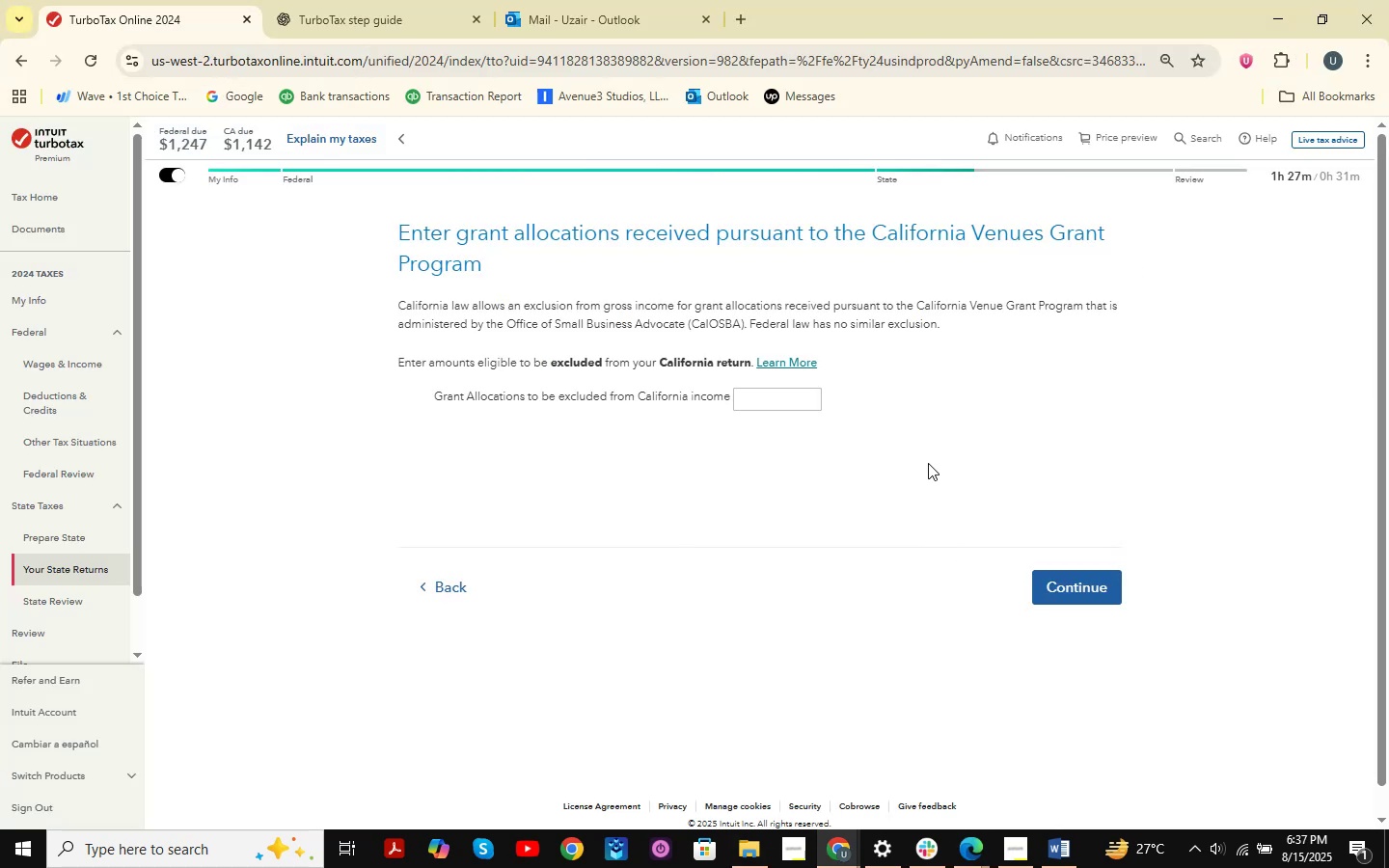 
key(Shift+ShiftLeft)
 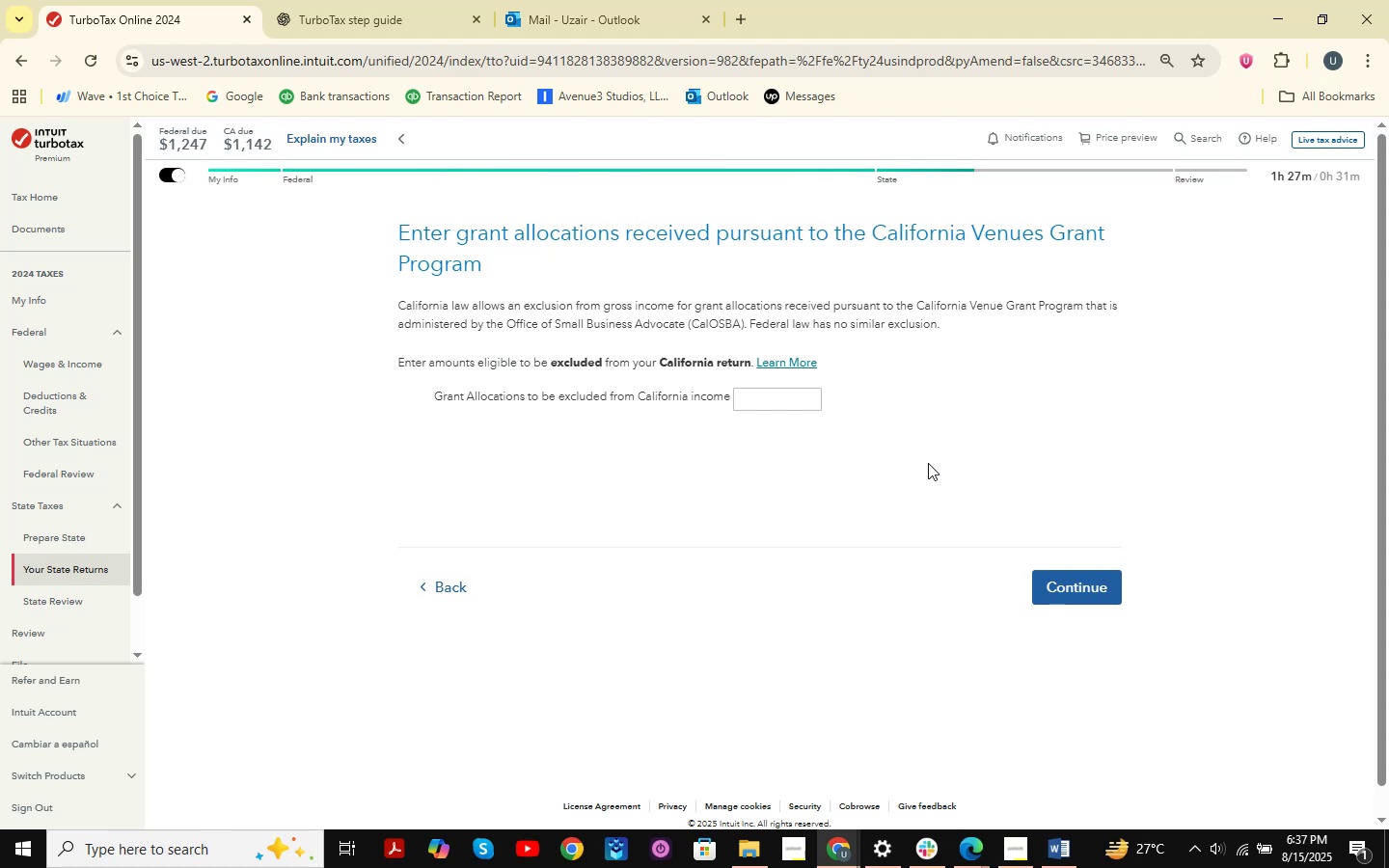 
key(Meta+Shift+MetaLeft)
 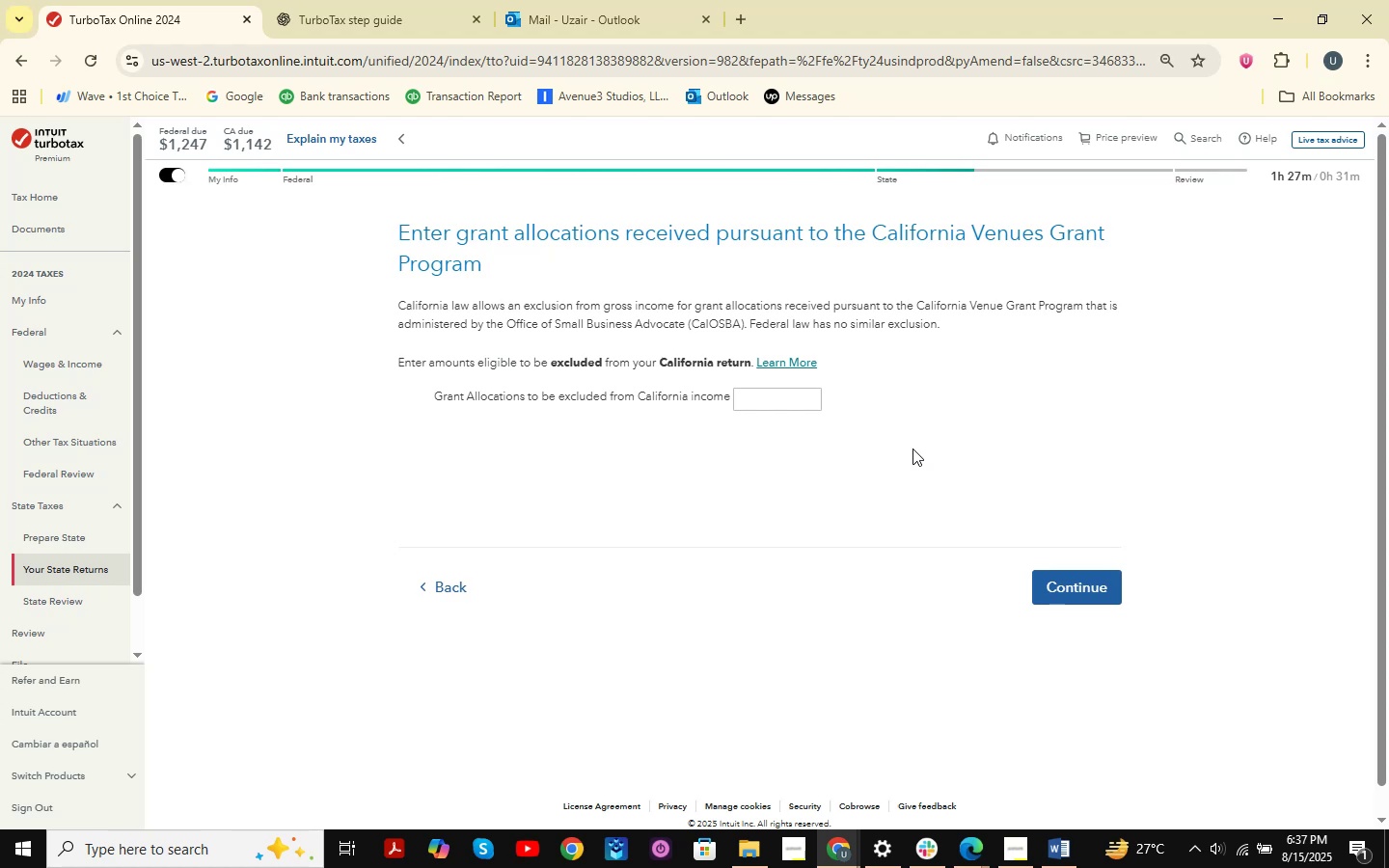 
key(Meta+Shift+S)
 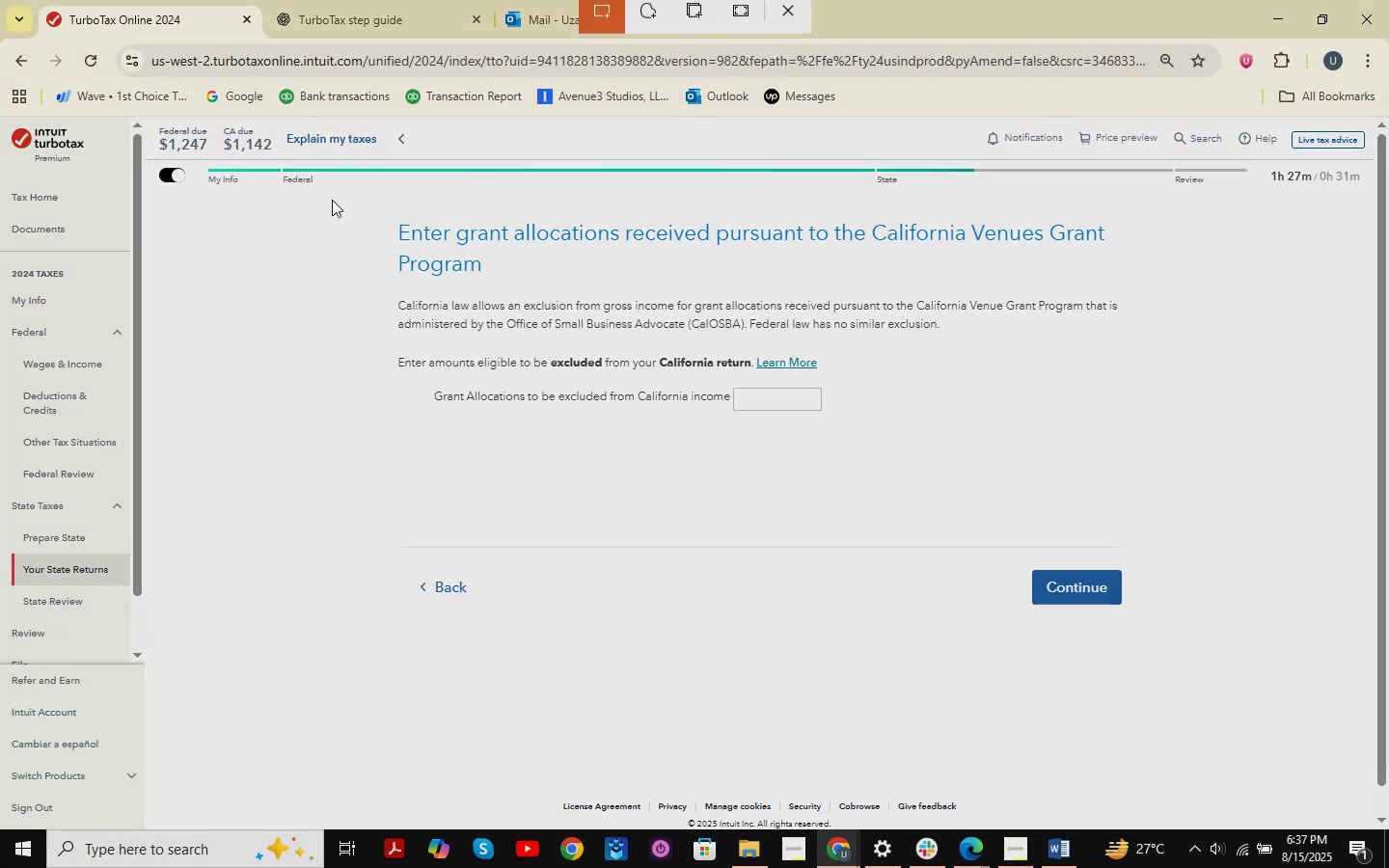 
left_click([289, 188])
 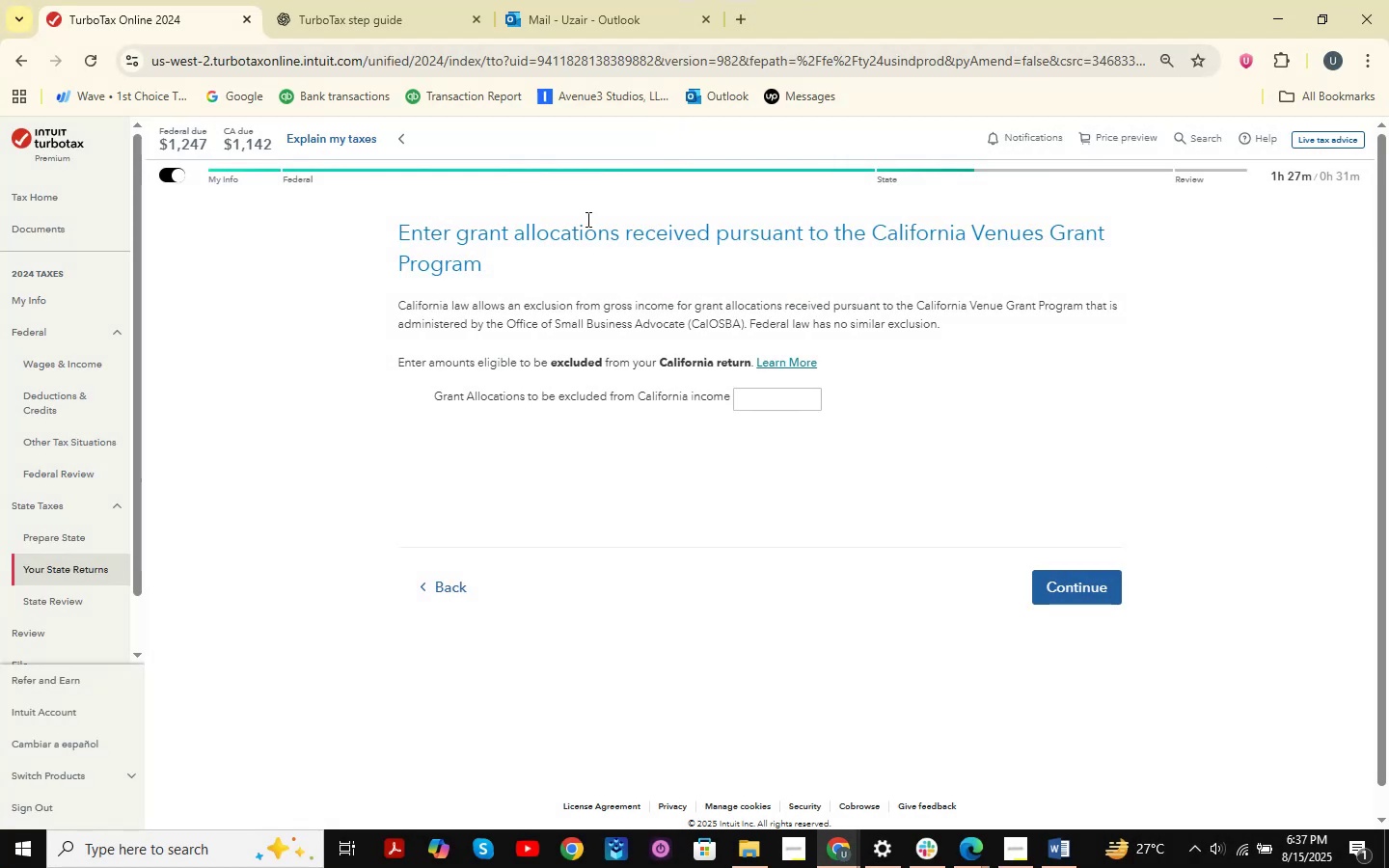 
key(Meta+MetaLeft)
 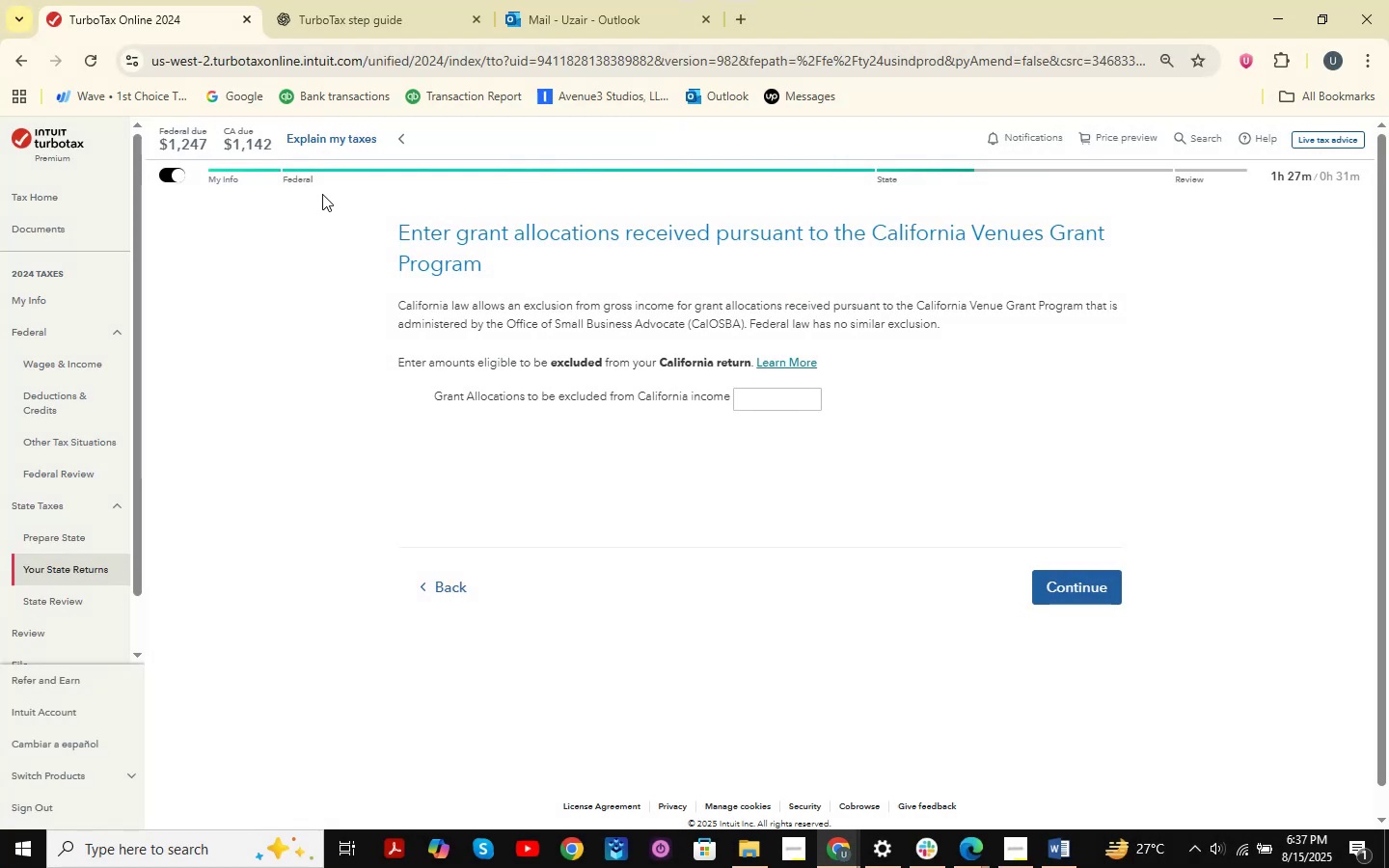 
key(Meta+Shift+ShiftLeft)
 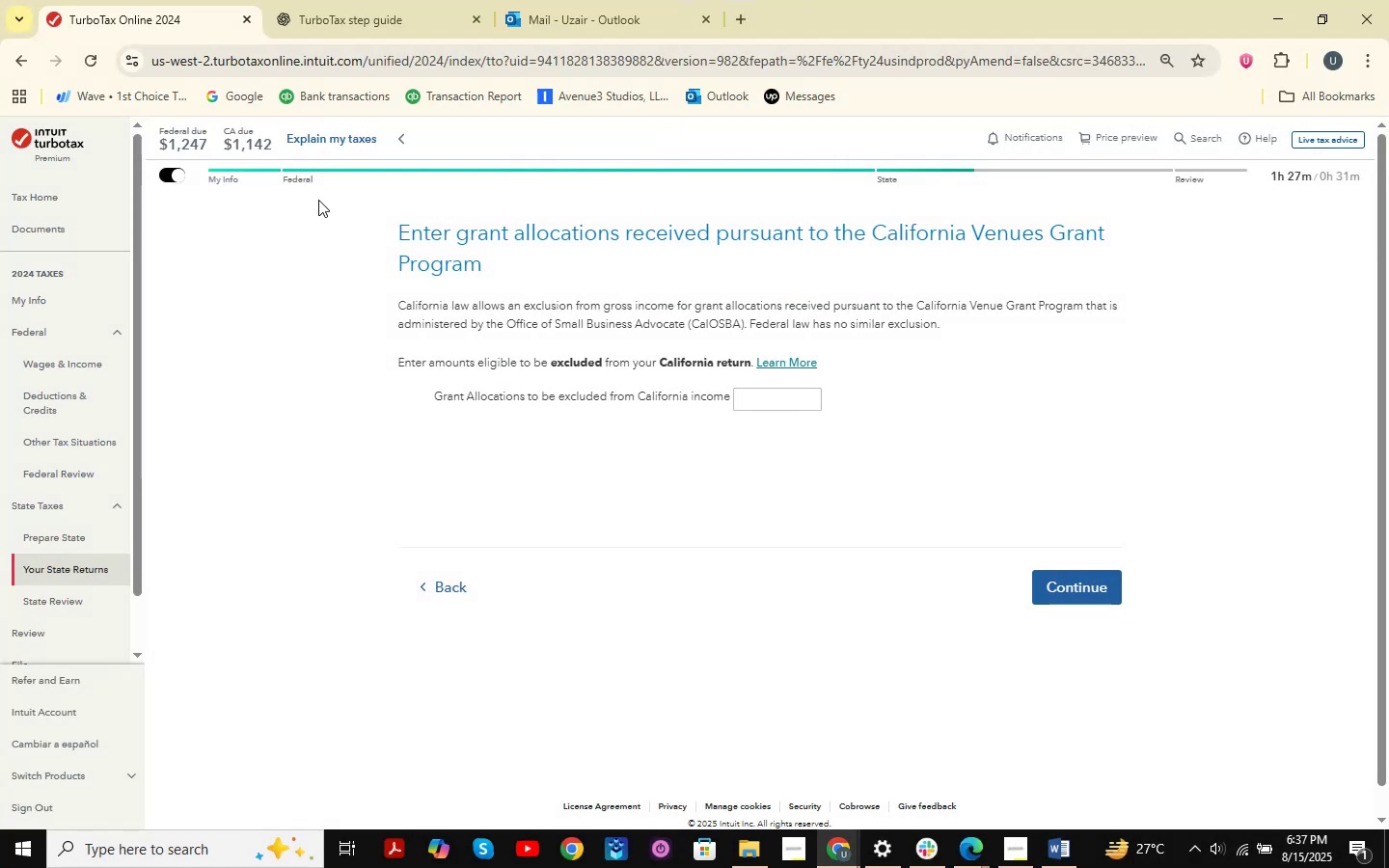 
key(Meta+Shift+S)
 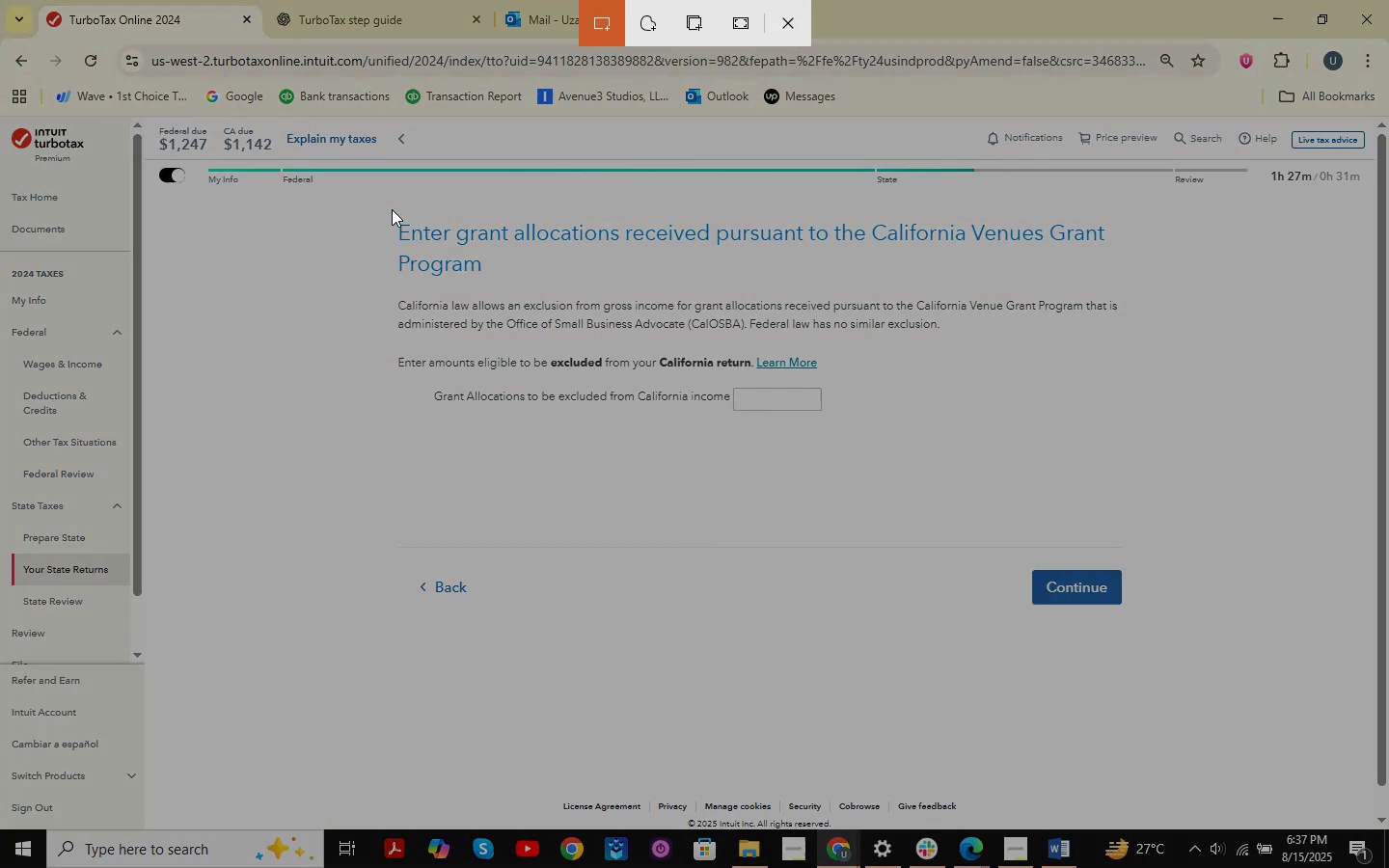 
left_click_drag(start_coordinate=[239, 186], to_coordinate=[1272, 778])
 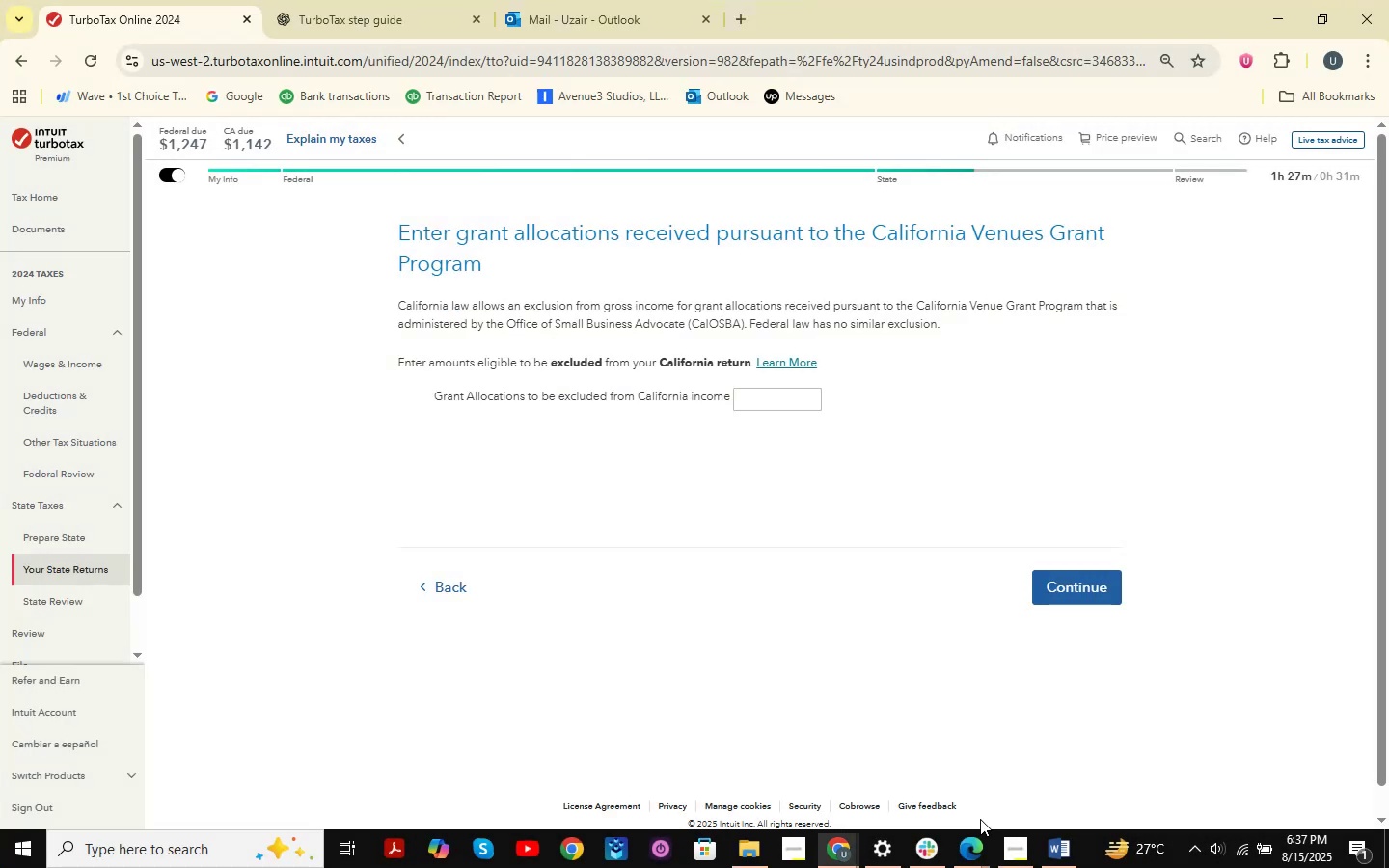 
left_click([967, 850])
 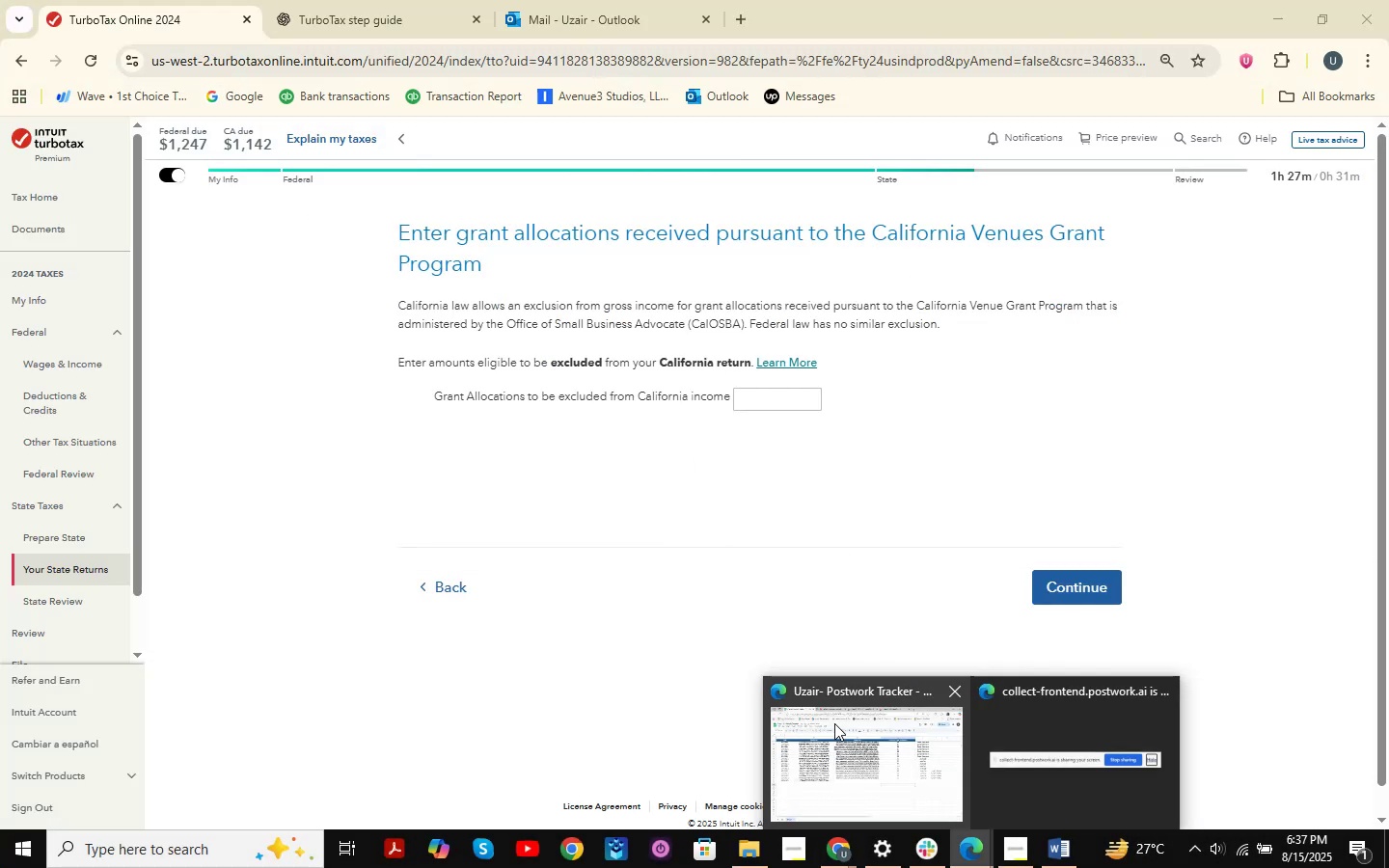 
double_click([936, 768])
 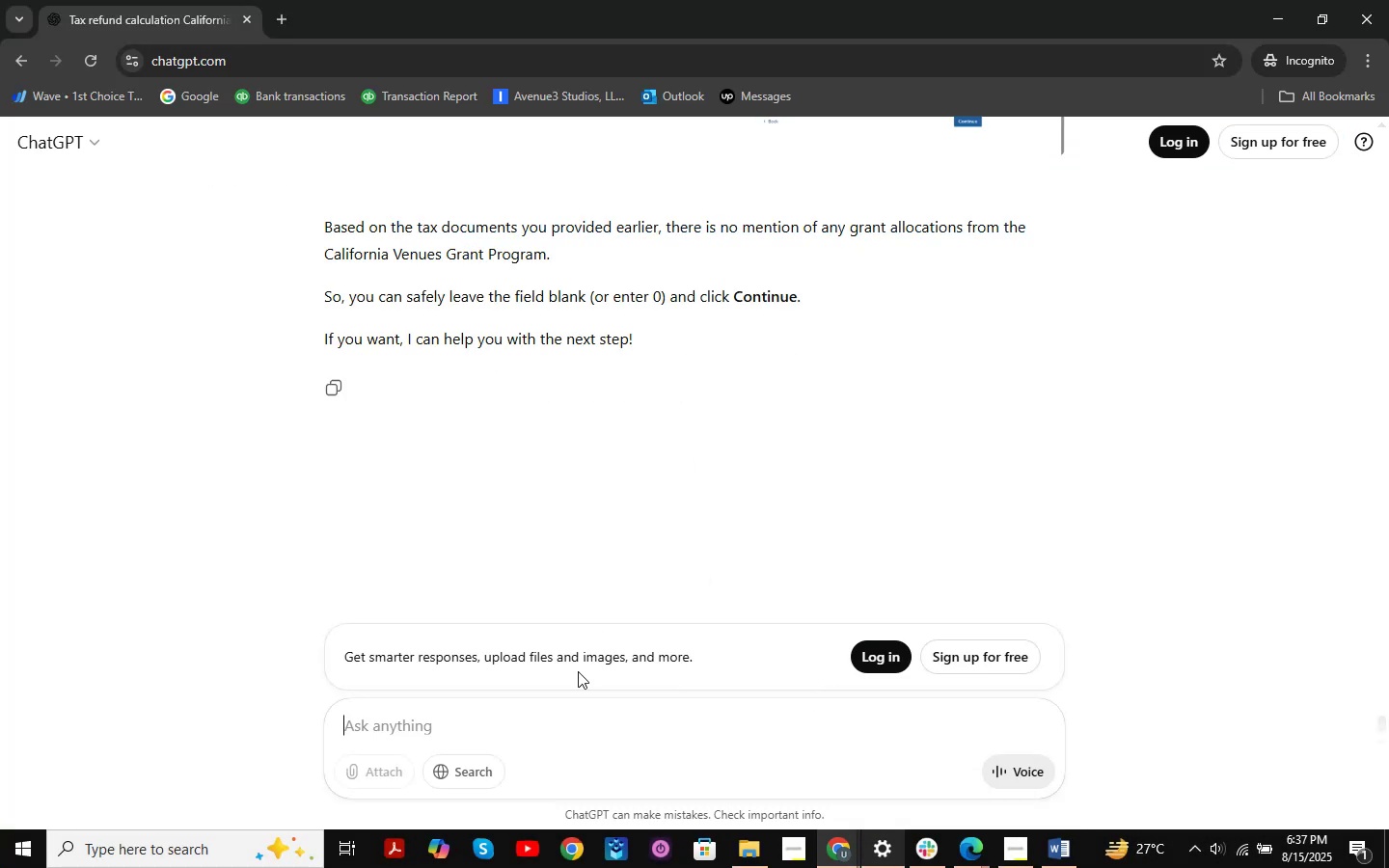 
key(Control+V)
 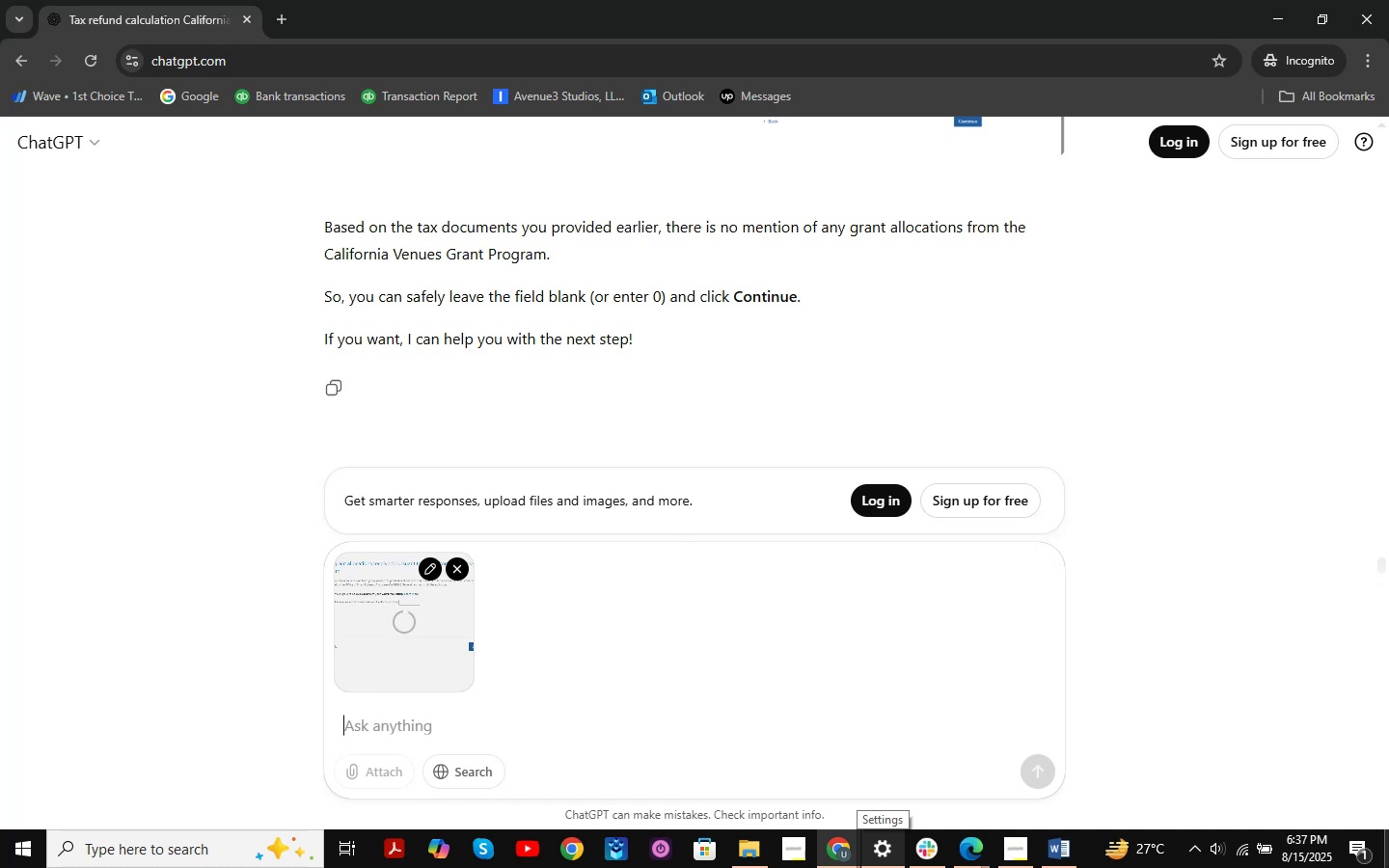 
type( which shol)
key(Backspace)
type(uld i select )
key(Backspace)
type(?)
 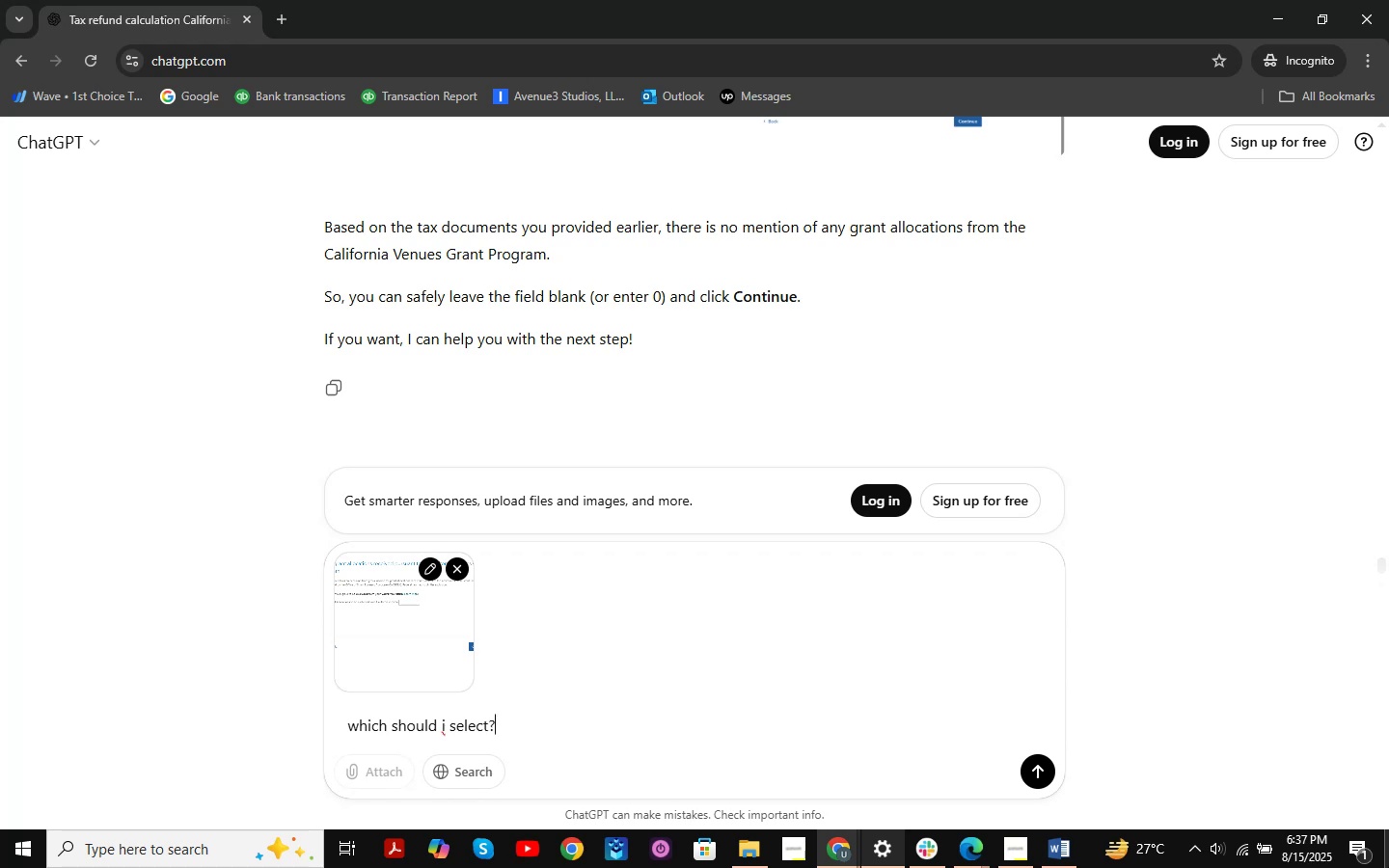 
key(Enter)
 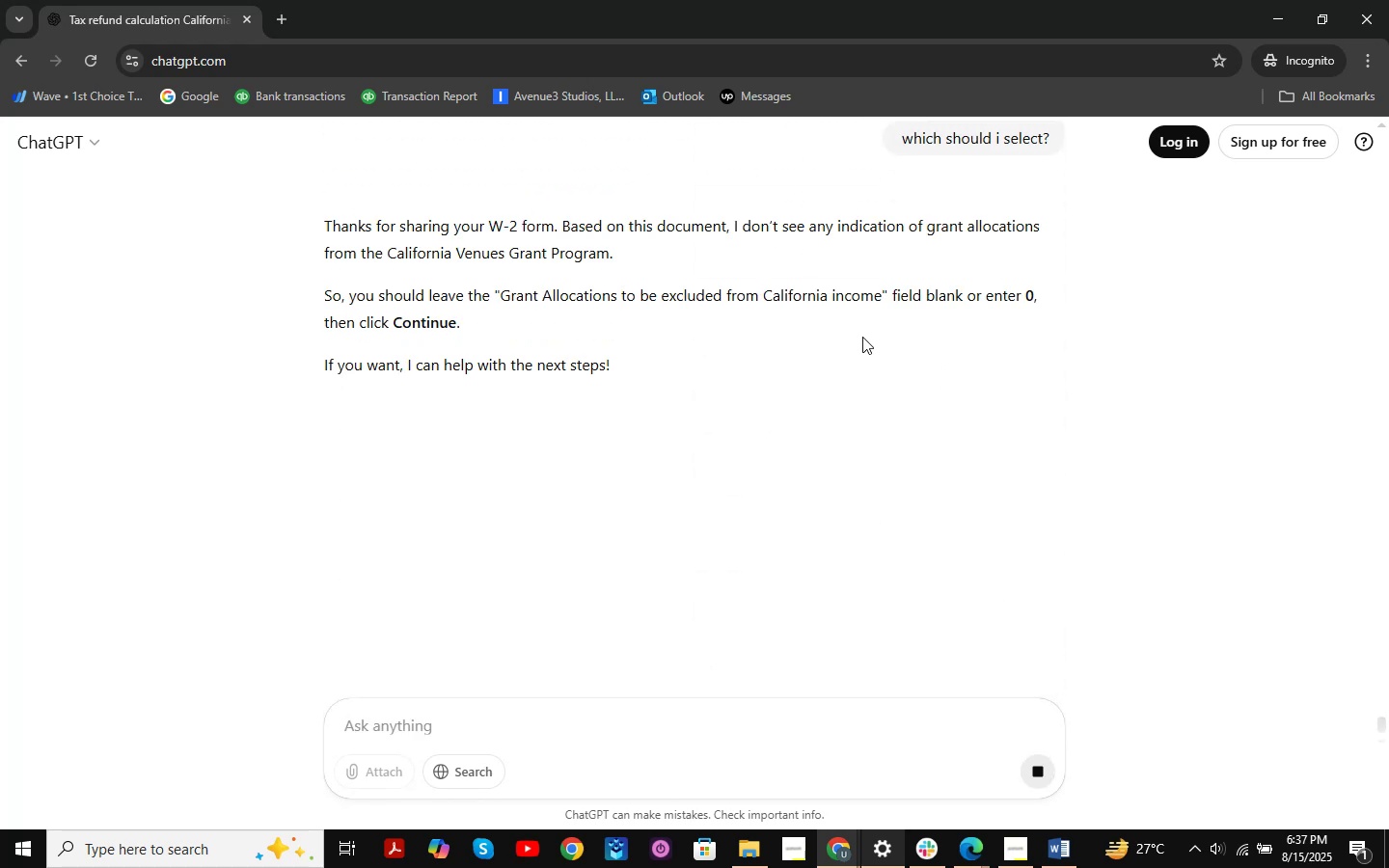 
wait(8.46)
 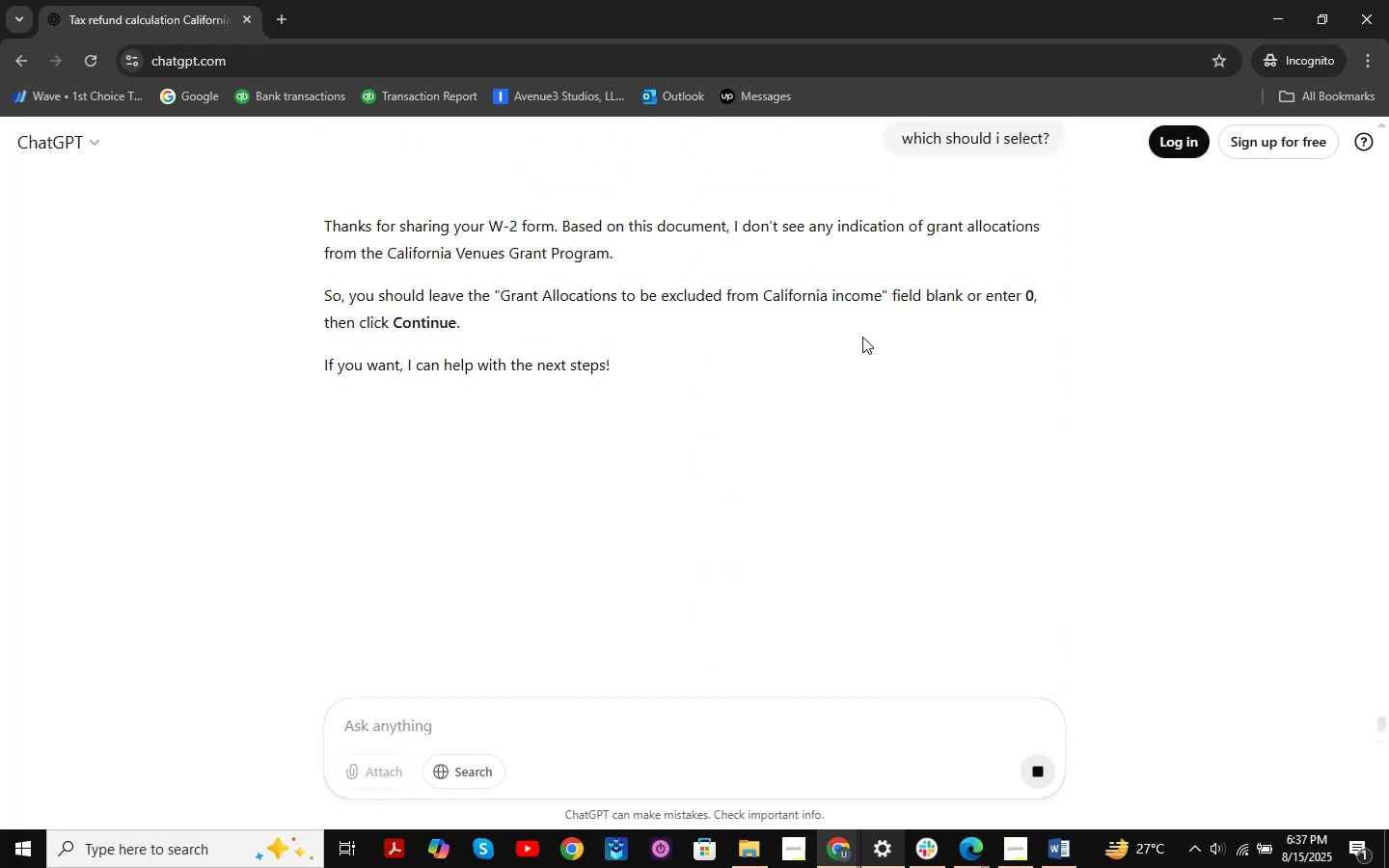 
left_click([1270, 0])
 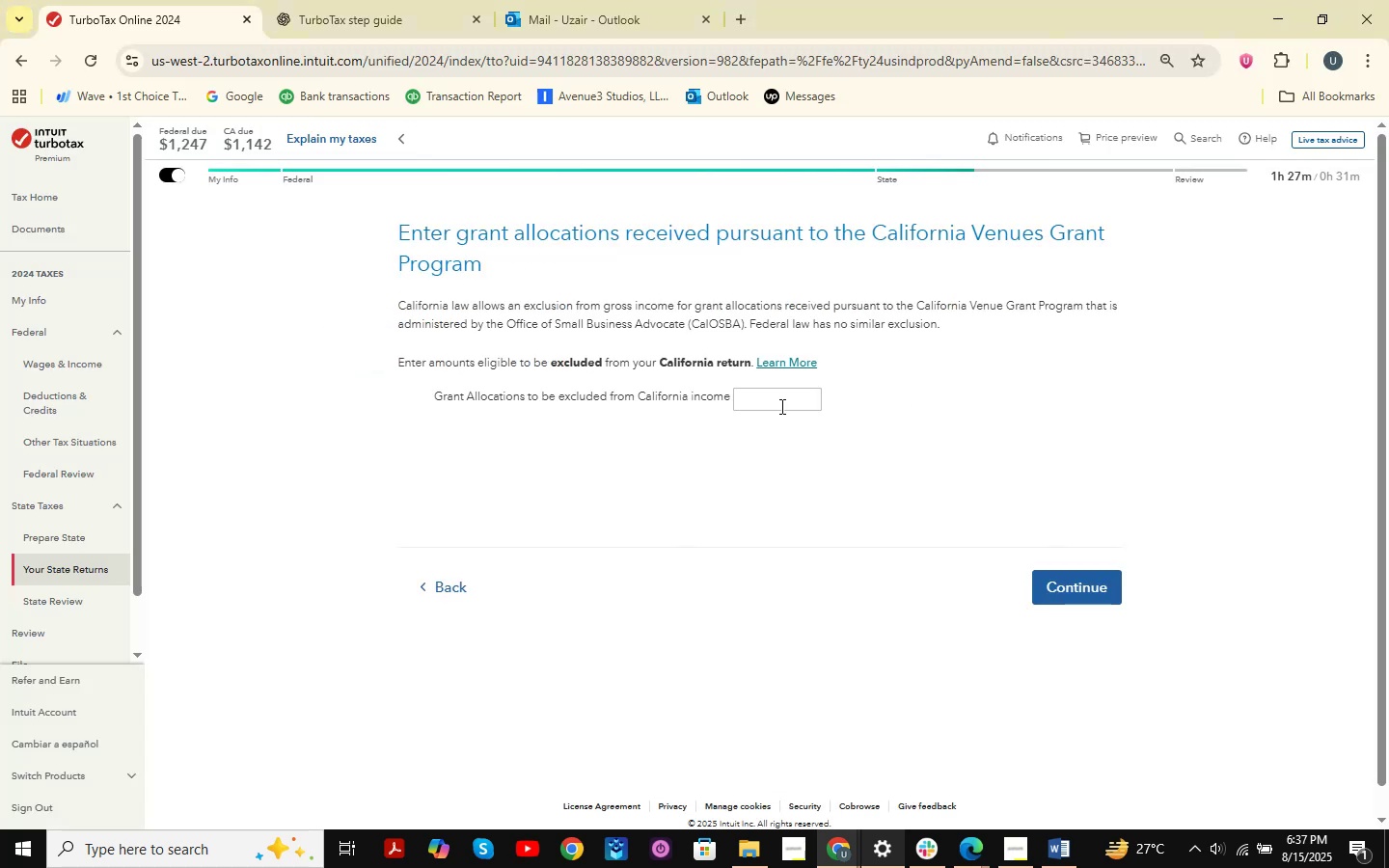 
left_click([779, 397])
 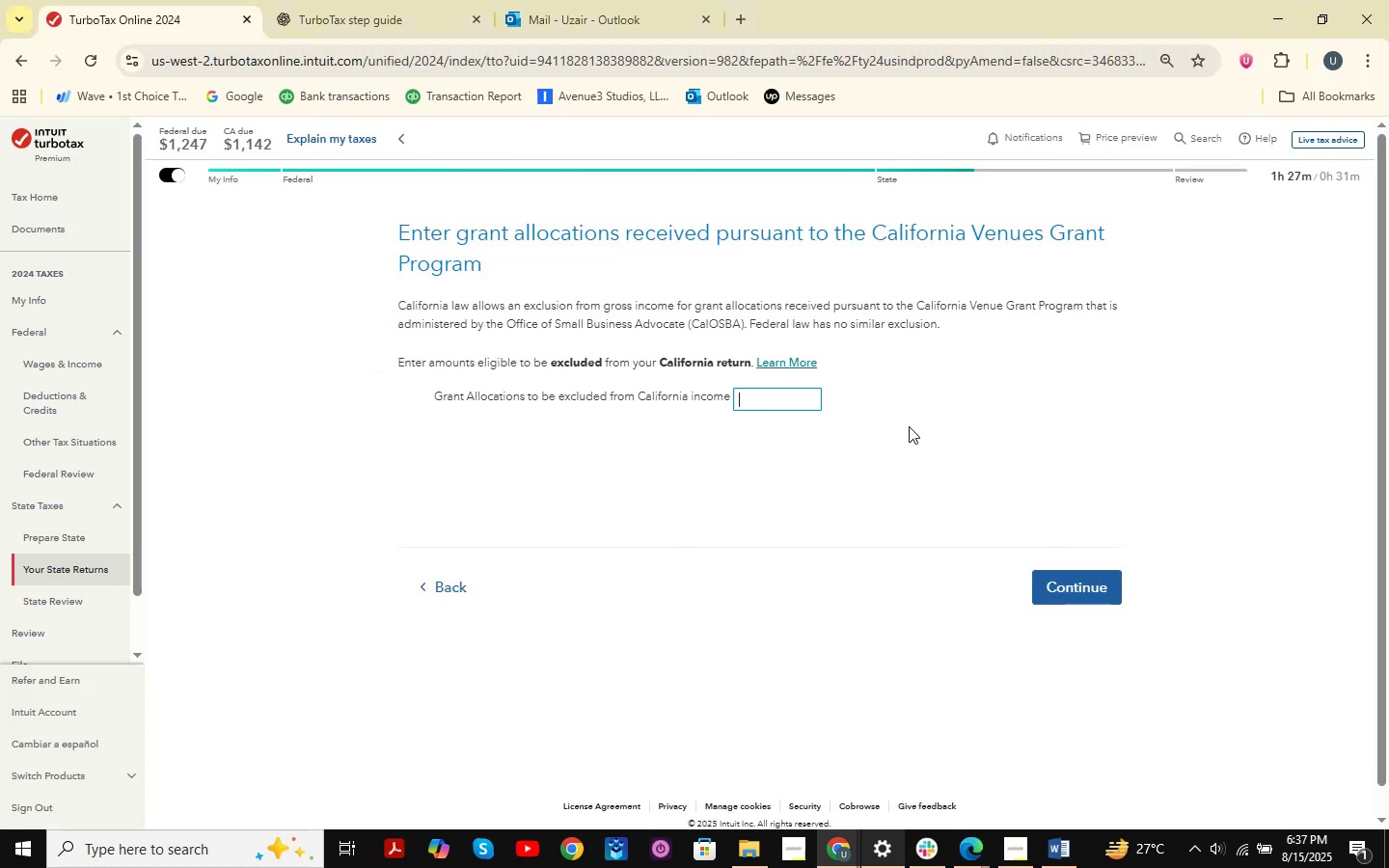 
key(Numpad0)
 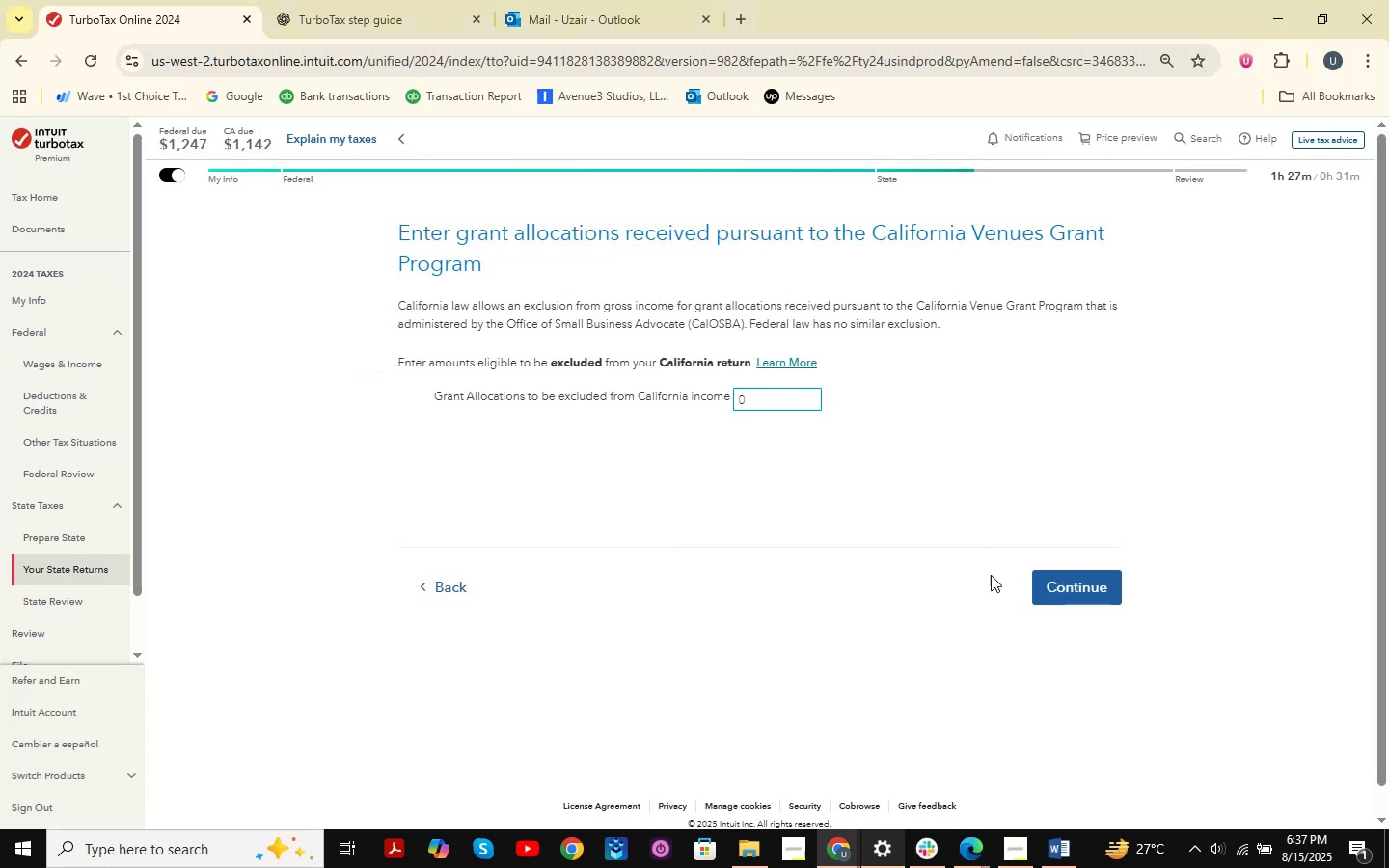 
left_click([1077, 579])
 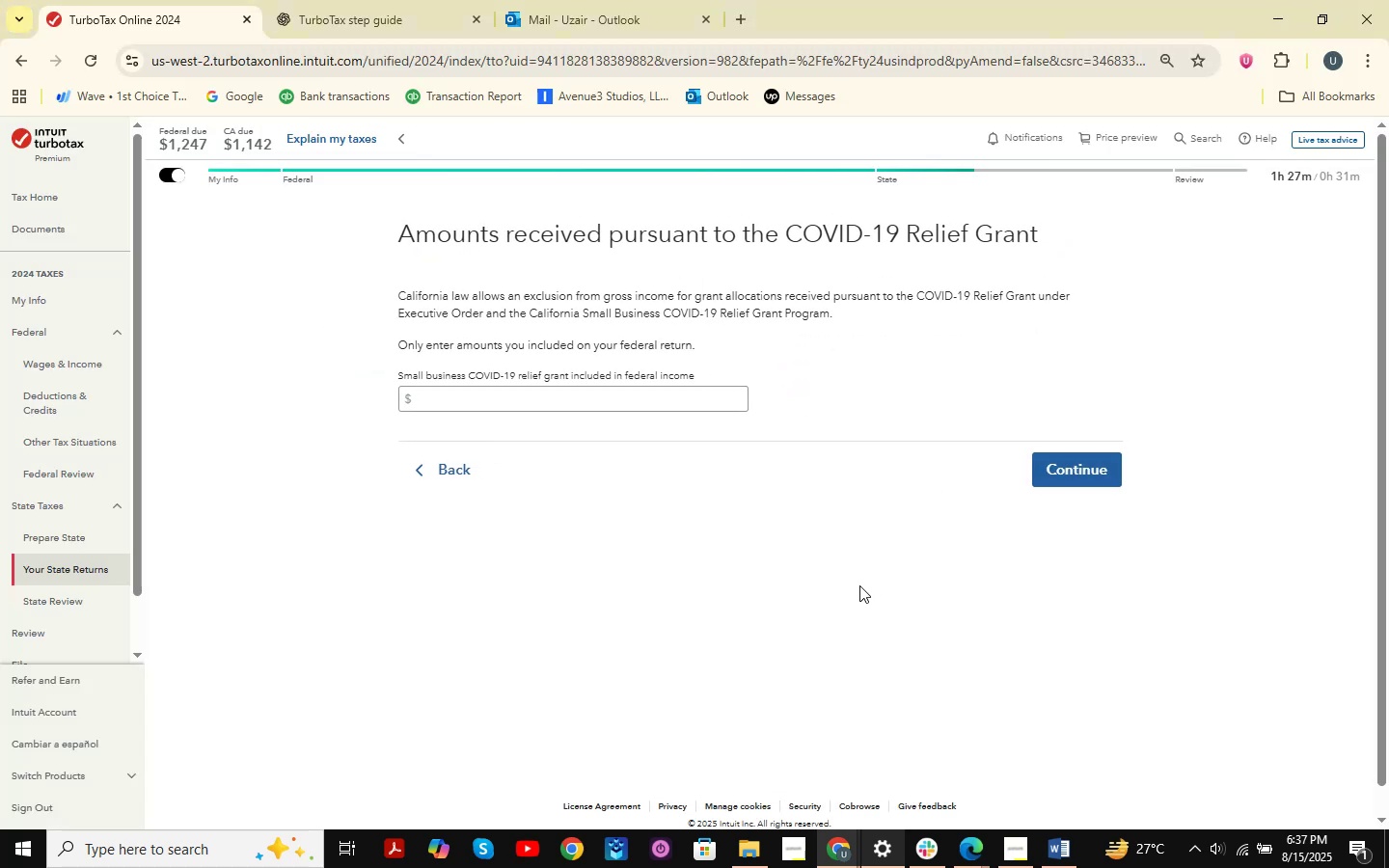 
left_click([628, 407])
 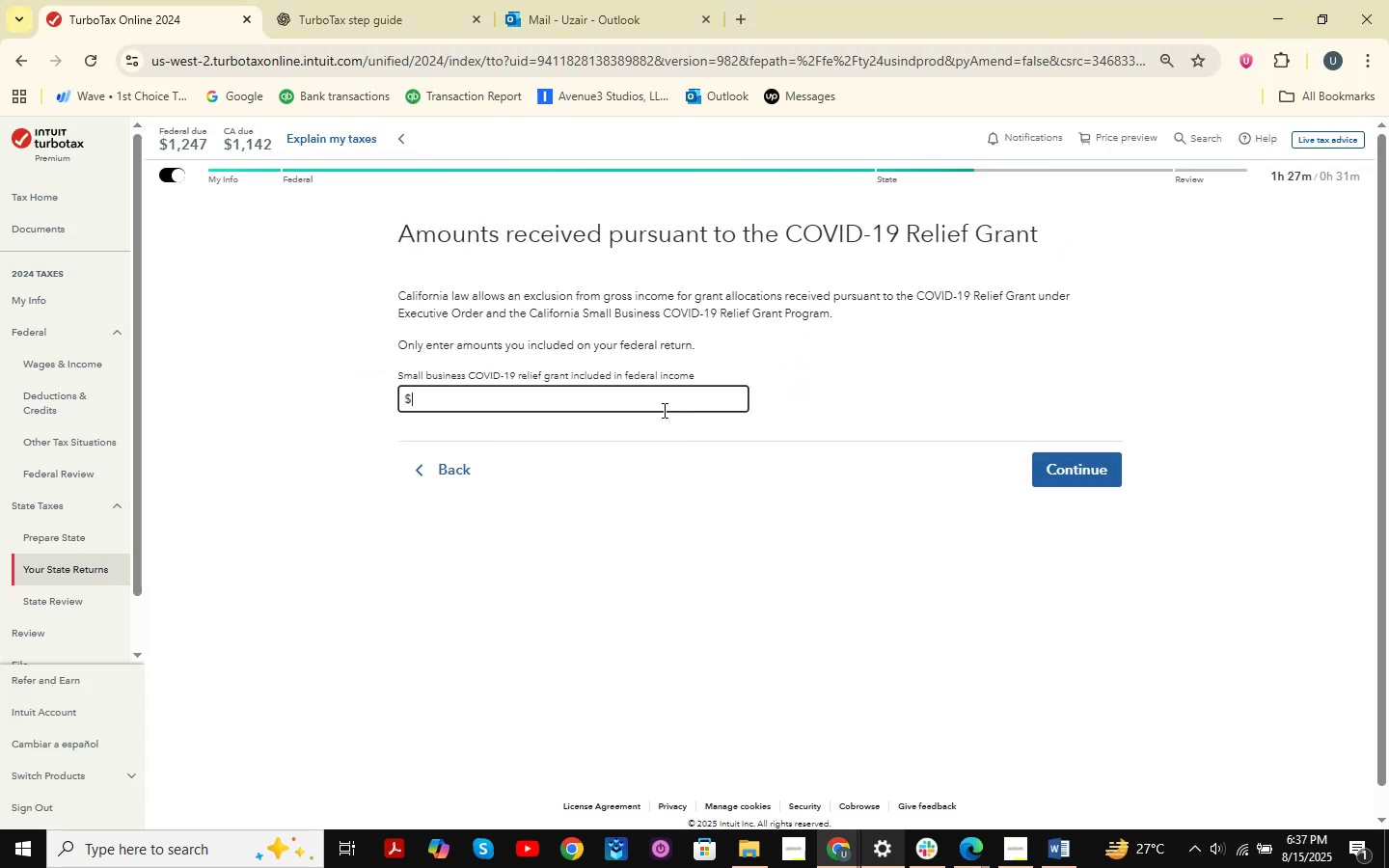 
key(Numpad0)
 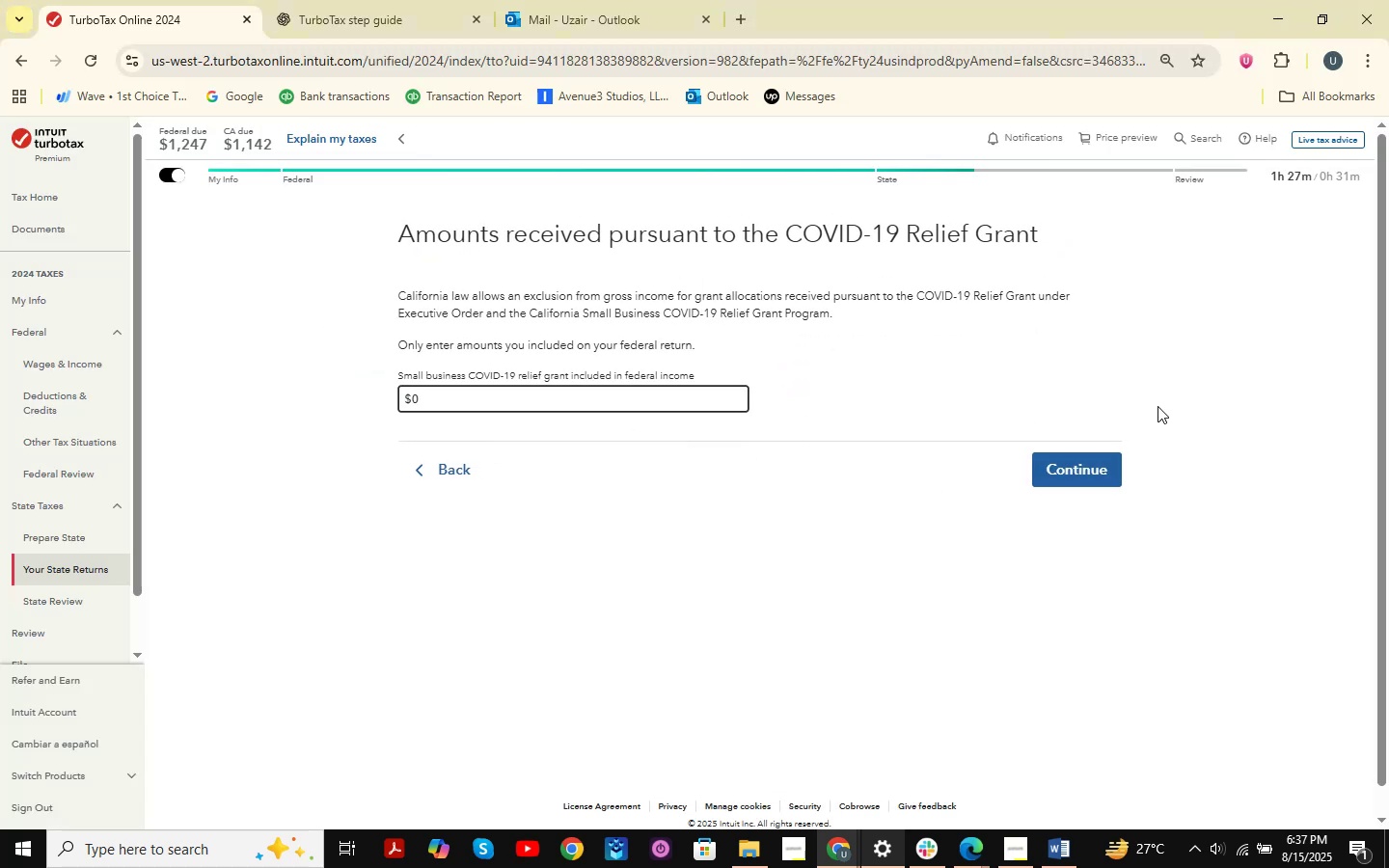 
left_click_drag(start_coordinate=[1063, 462], to_coordinate=[1052, 467])
 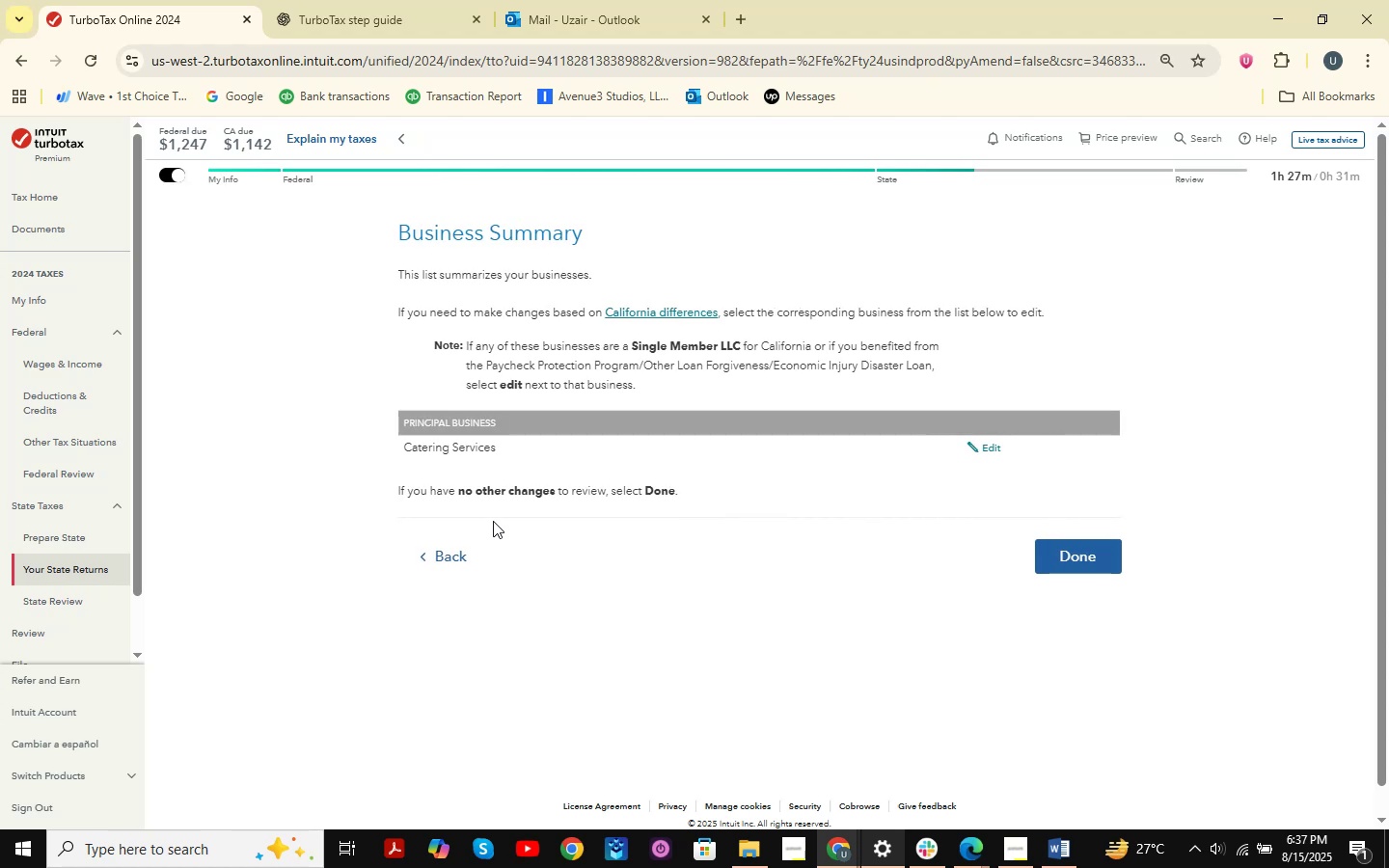 
left_click([1062, 556])
 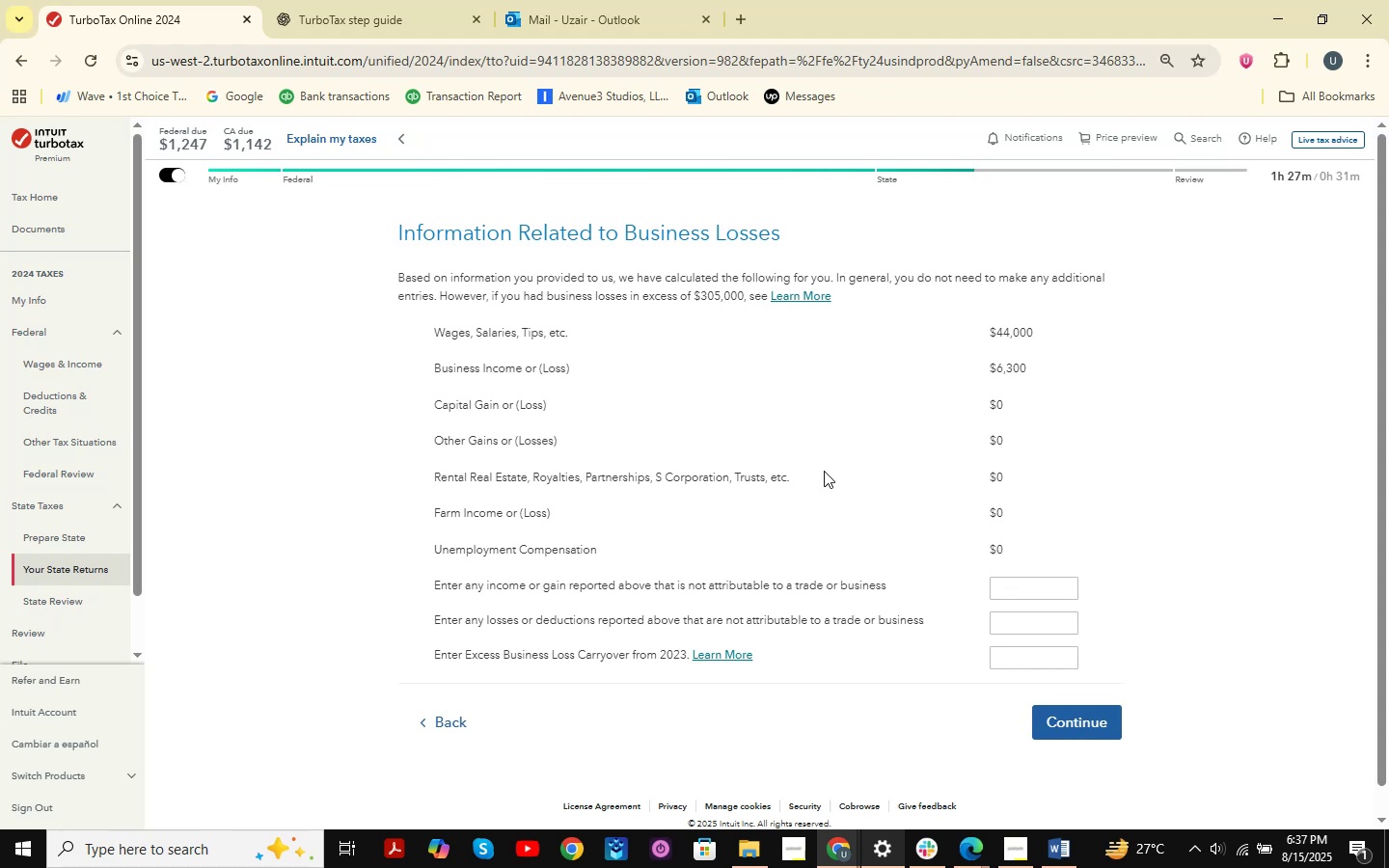 
wait(15.25)
 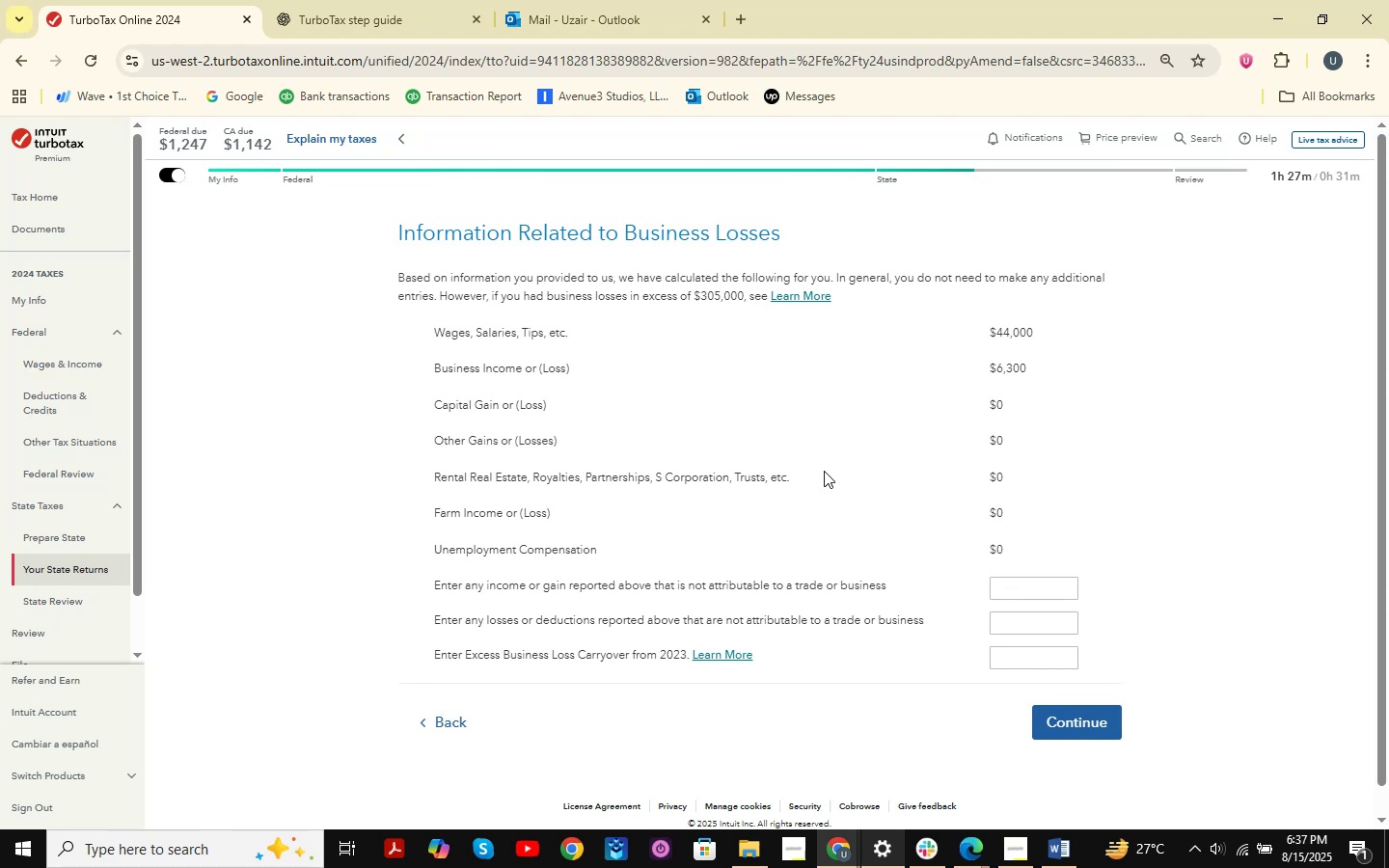 
left_click_drag(start_coordinate=[1188, 247], to_coordinate=[1115, 222])
 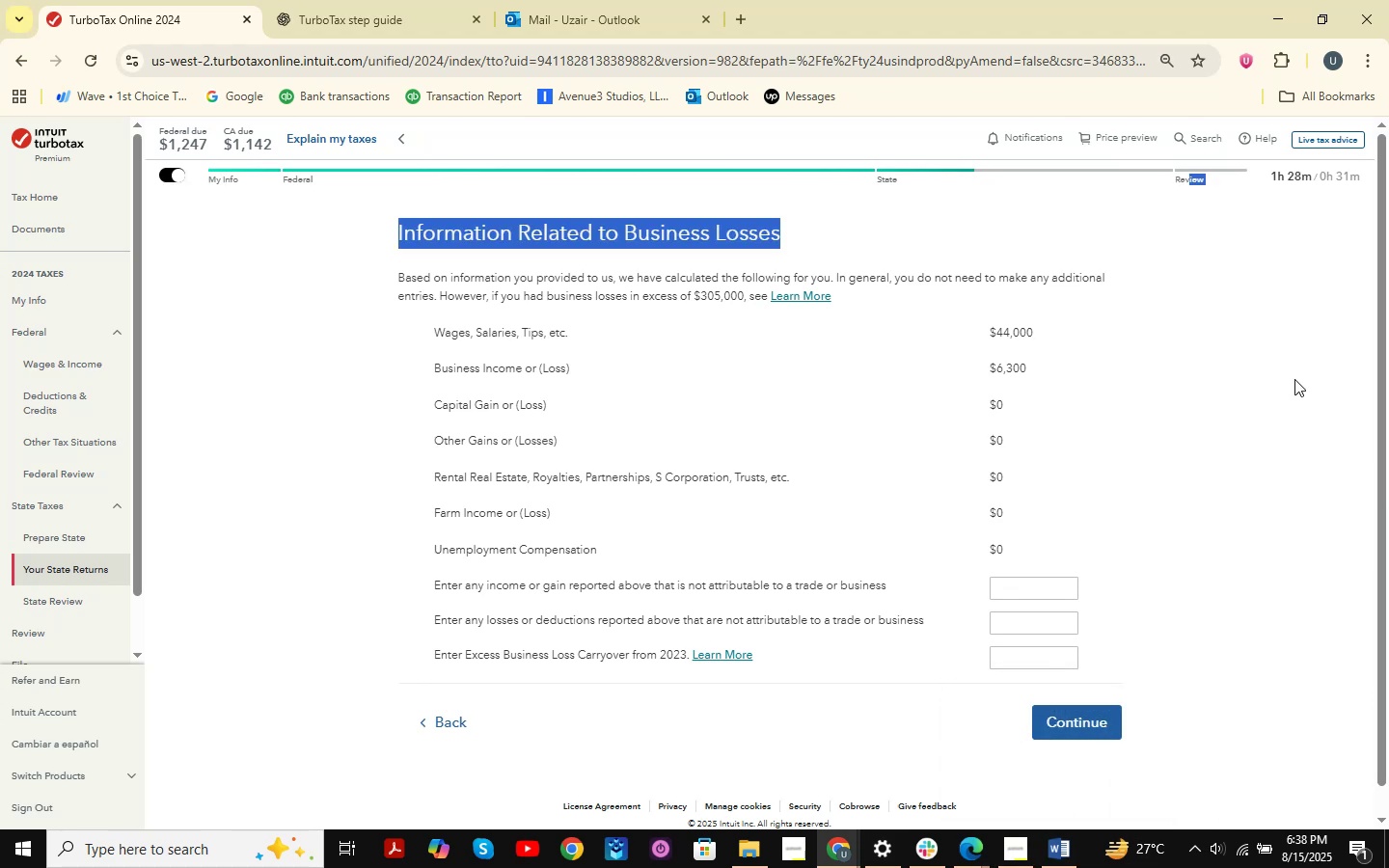 
left_click([1308, 361])
 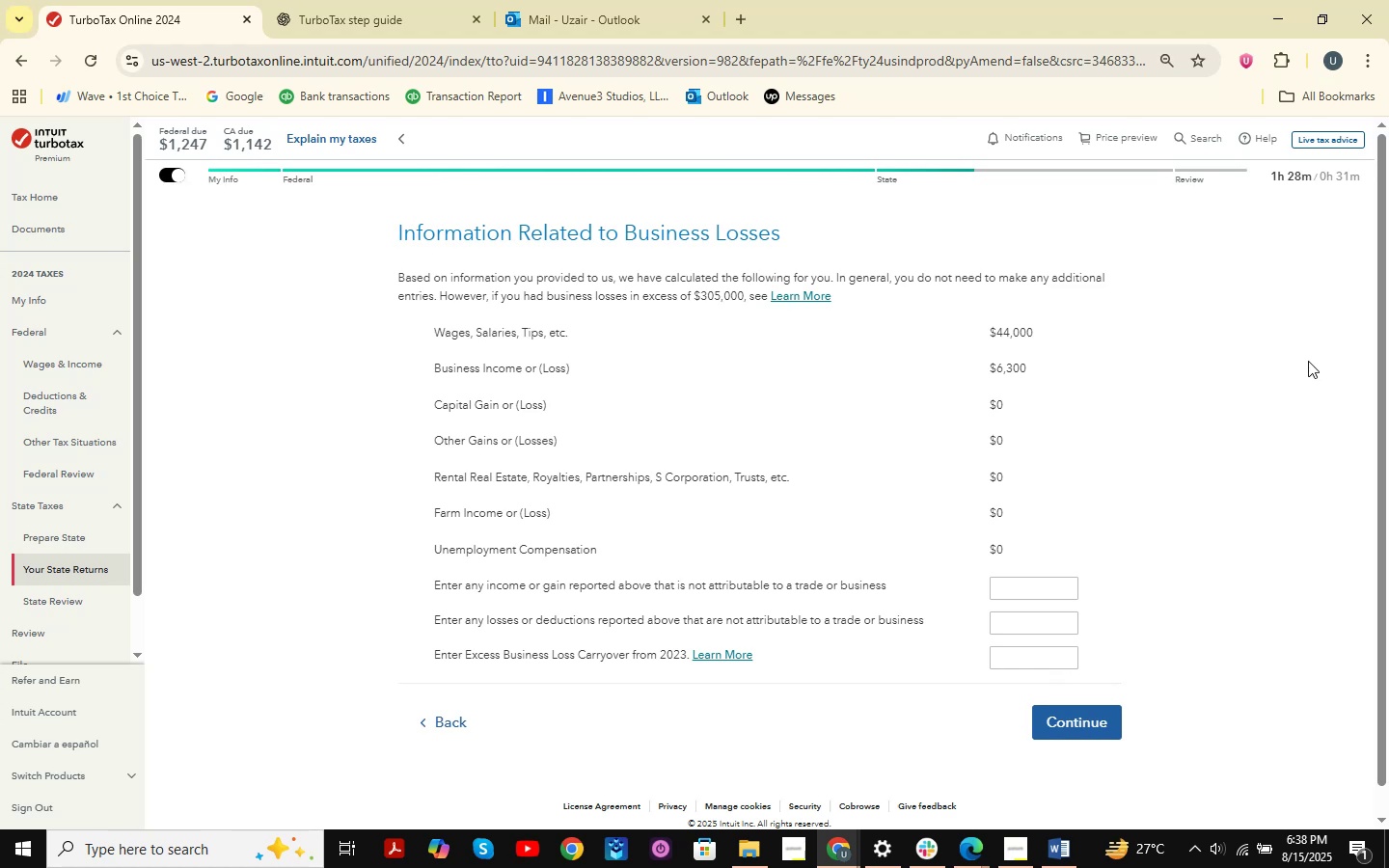 
left_click([1001, 333])
 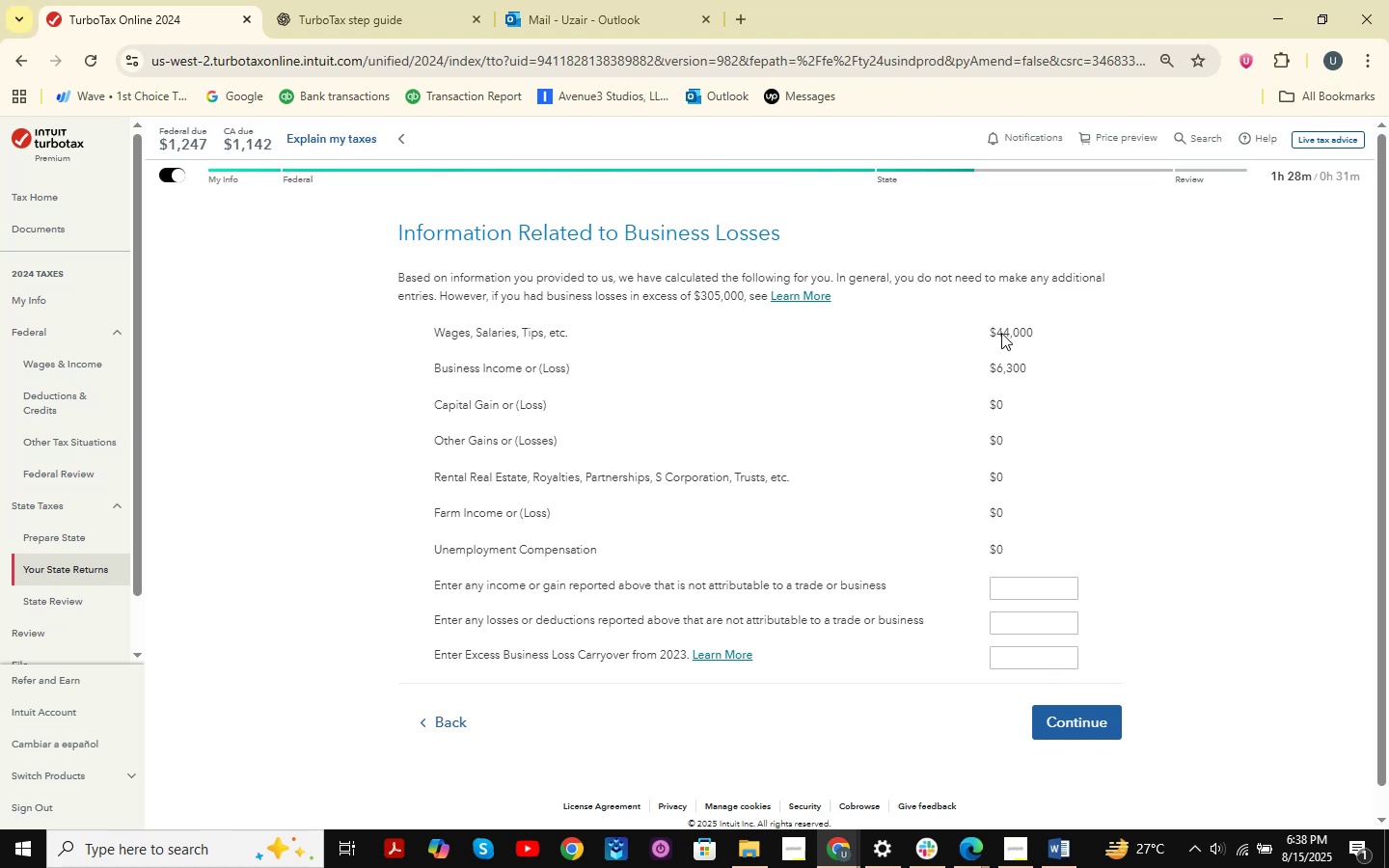 
left_click_drag(start_coordinate=[972, 836], to_coordinate=[972, 842])
 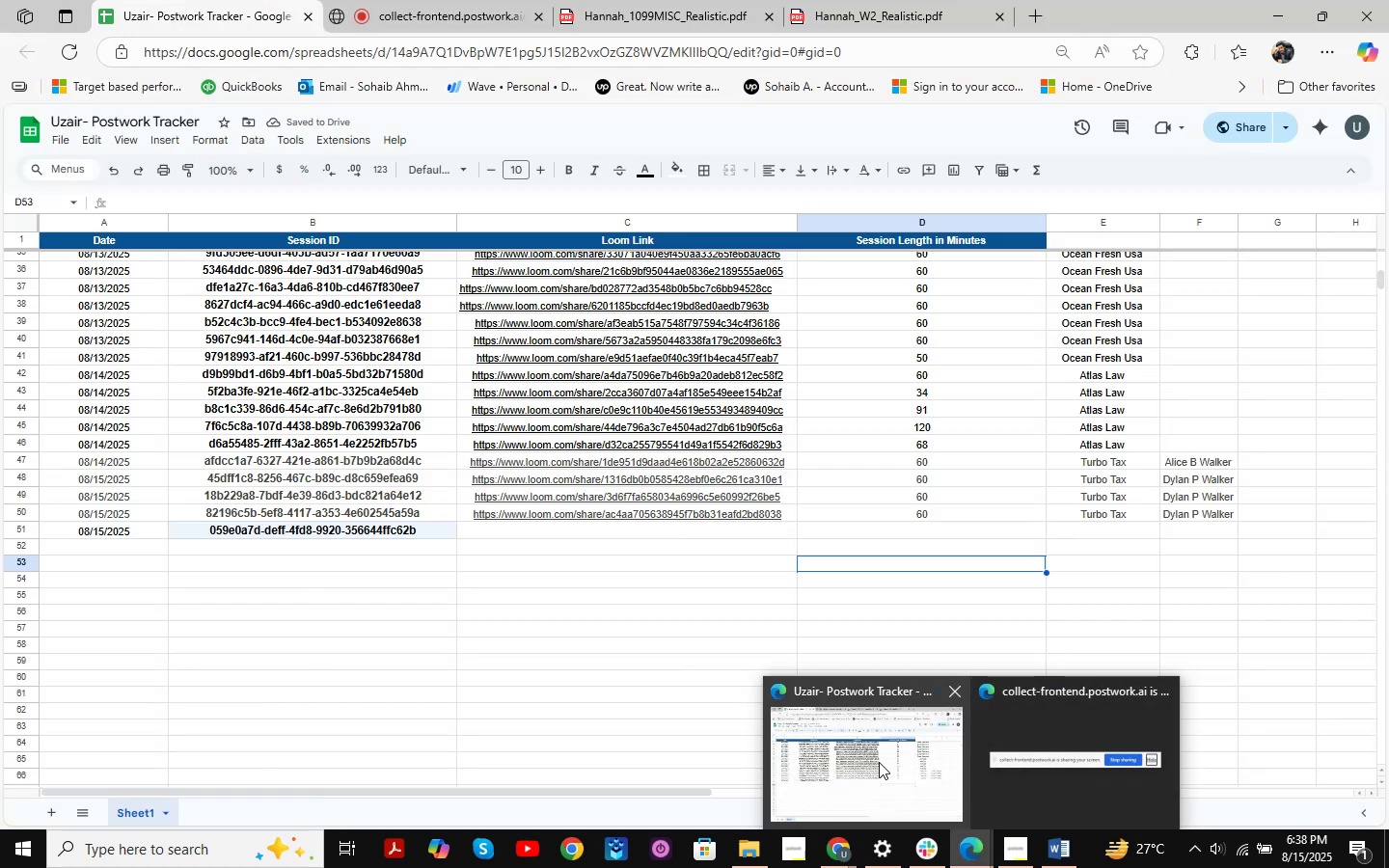 
left_click([879, 762])
 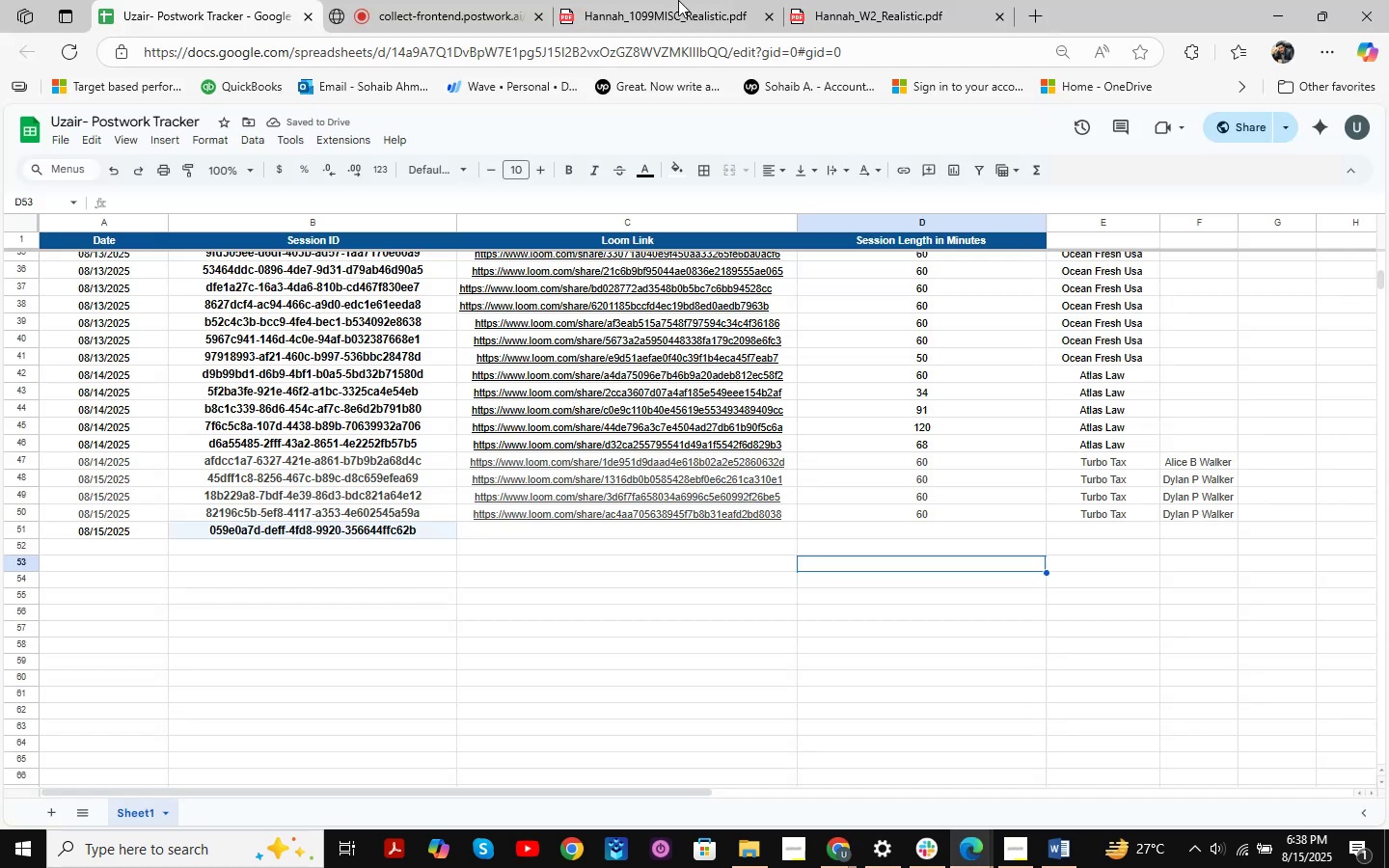 
left_click([678, 0])
 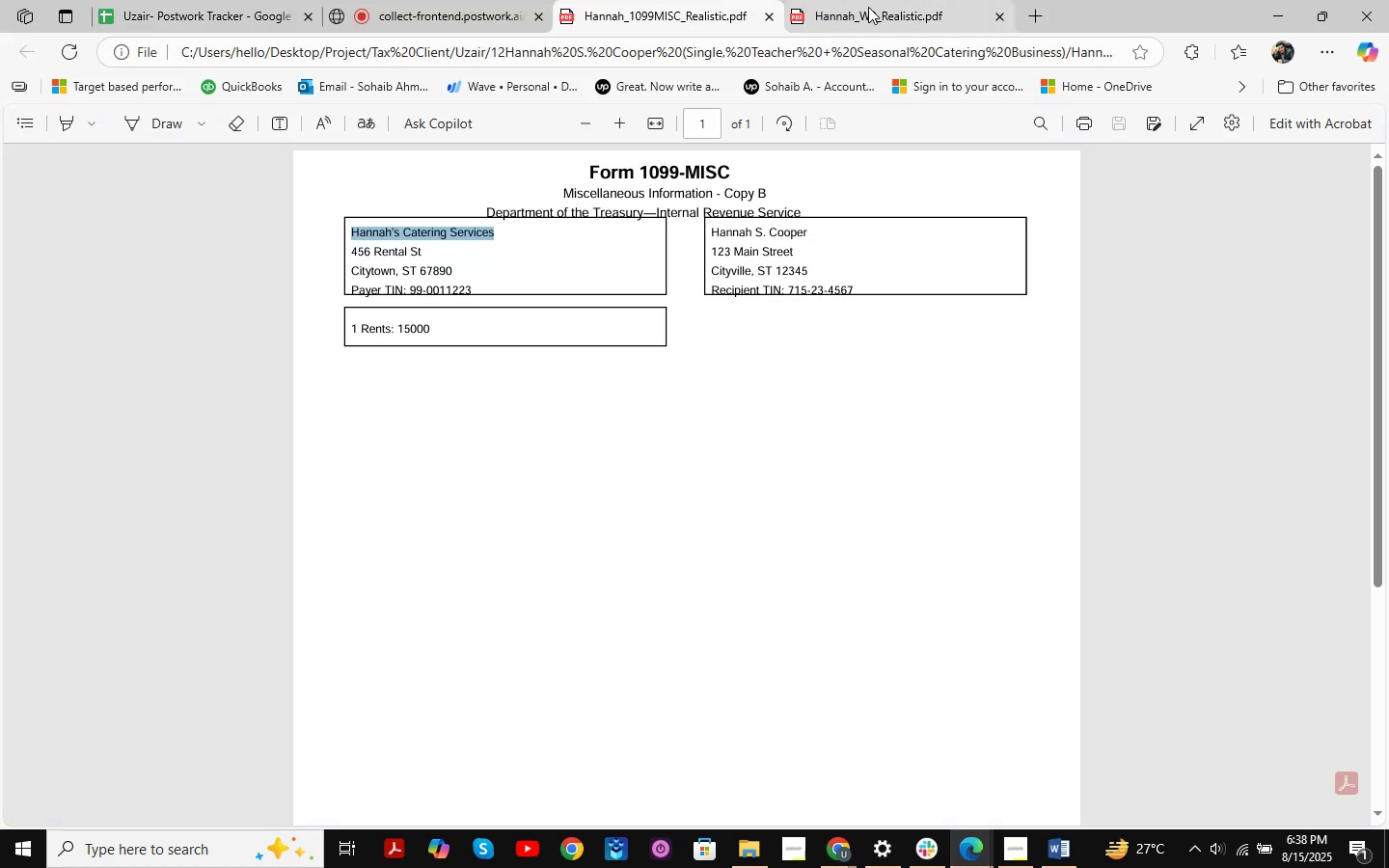 
left_click([868, 7])
 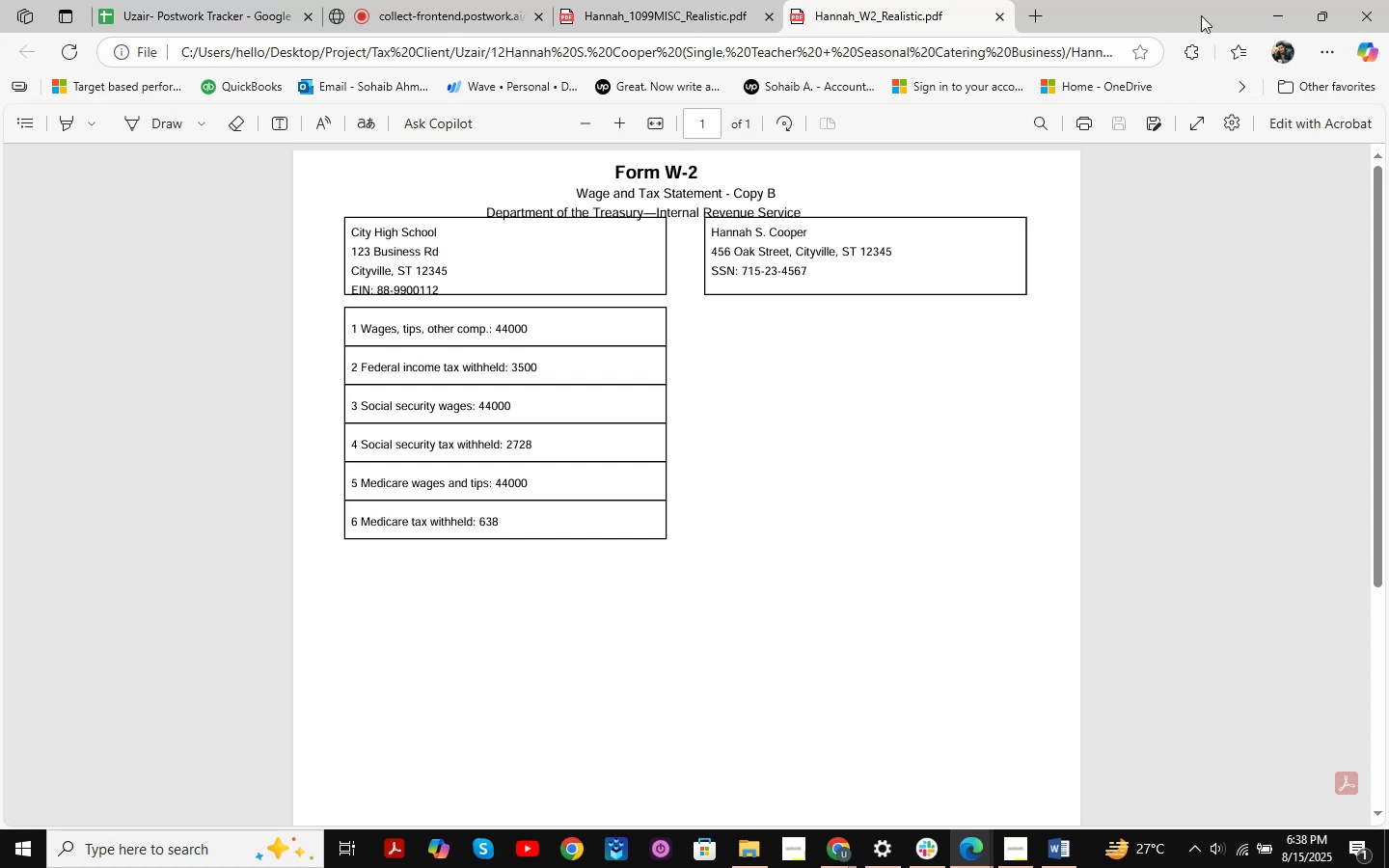 
left_click([1266, 5])
 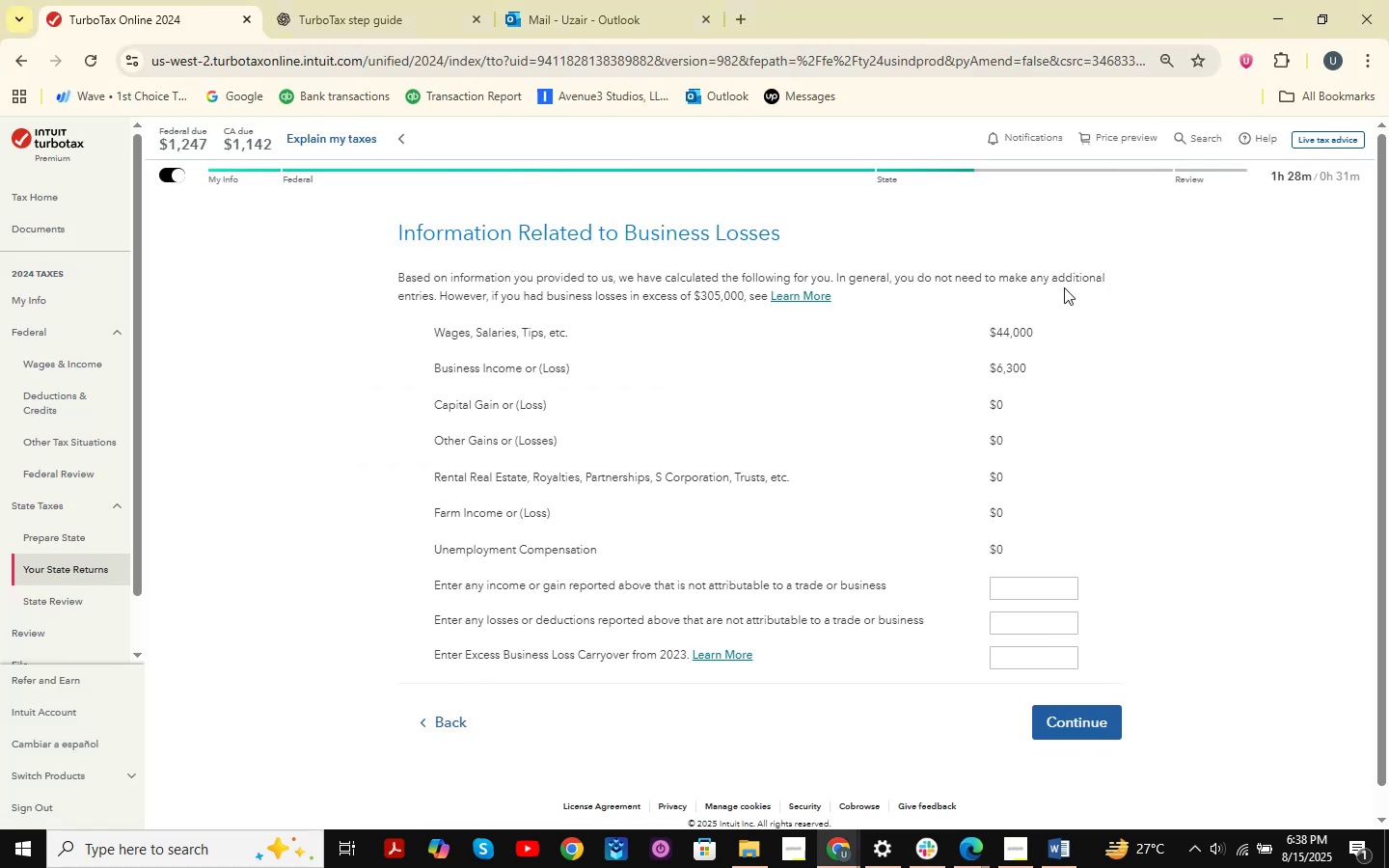 
key(Alt+AltLeft)
 